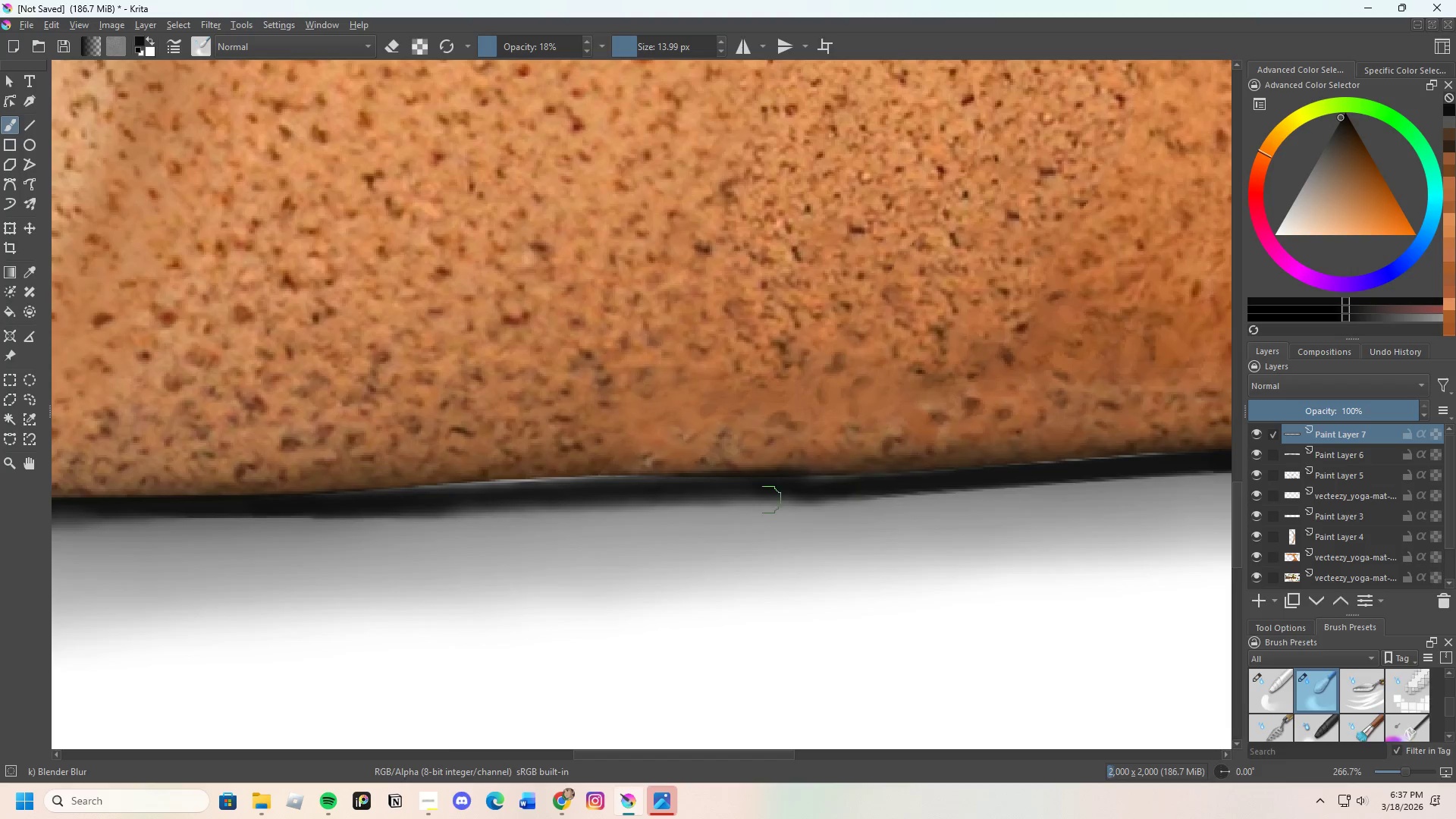 
left_click_drag(start_coordinate=[764, 500], to_coordinate=[887, 497])
 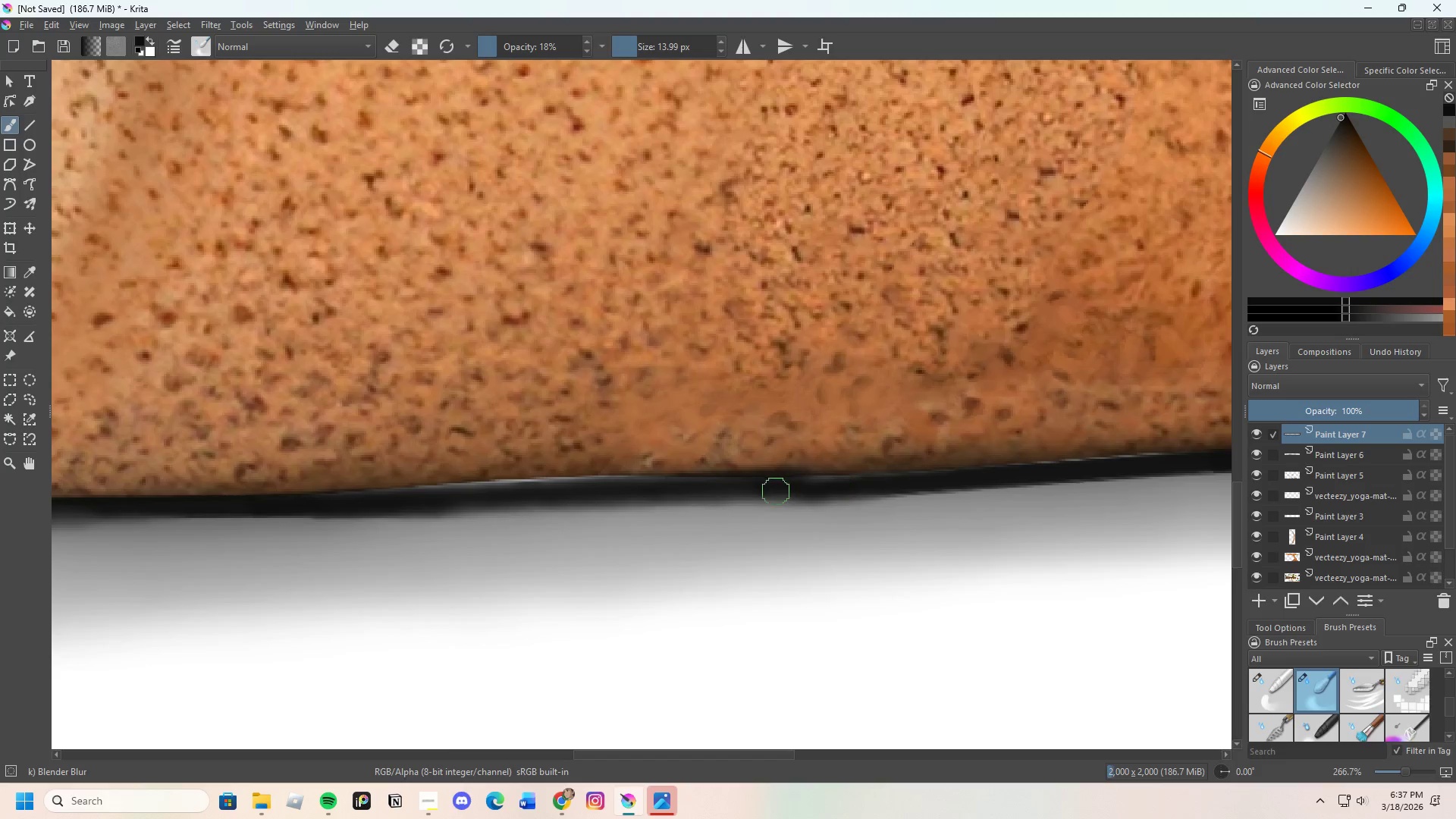 
left_click_drag(start_coordinate=[776, 491], to_coordinate=[904, 485])
 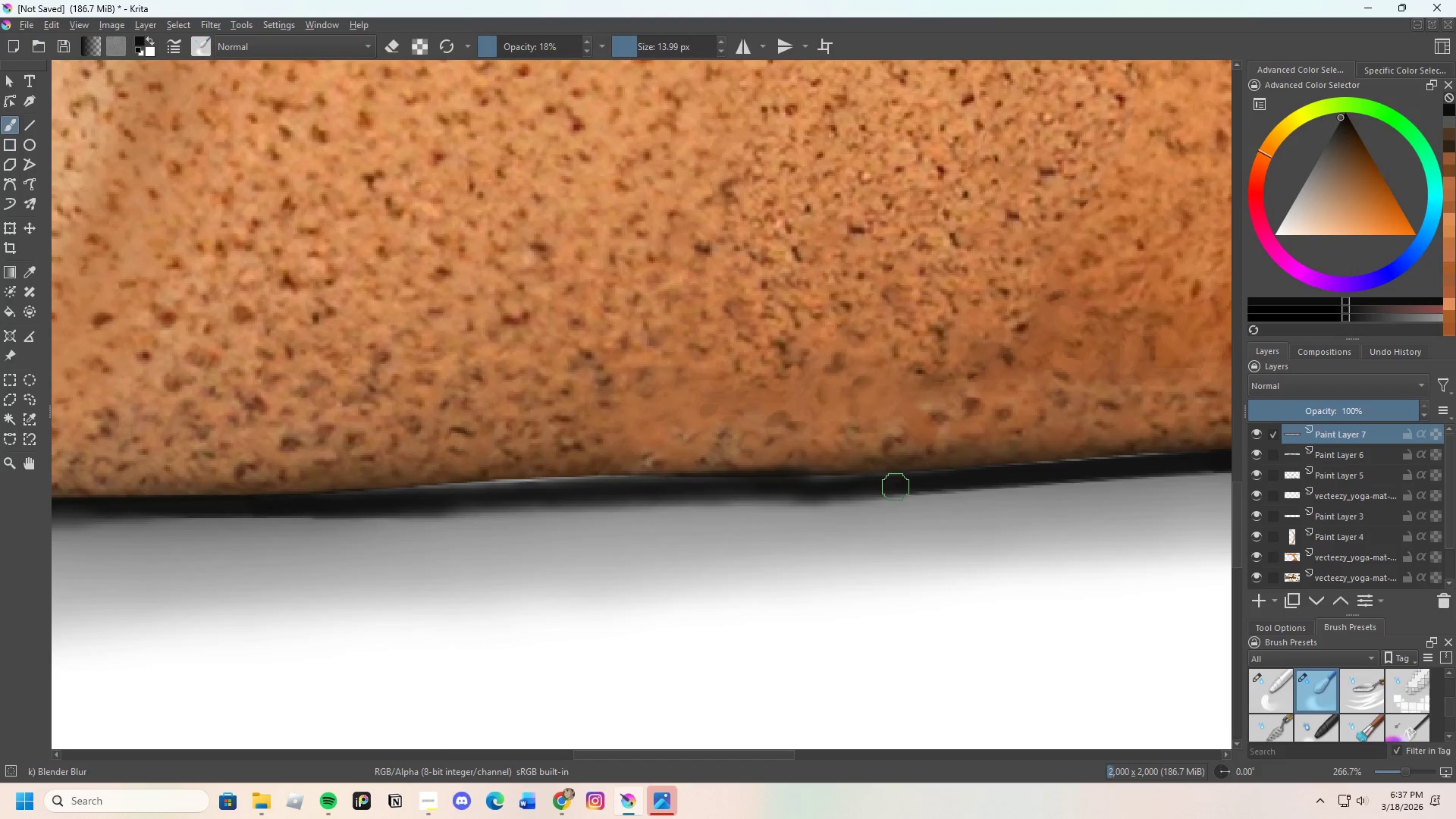 
left_click_drag(start_coordinate=[883, 488], to_coordinate=[722, 491])
 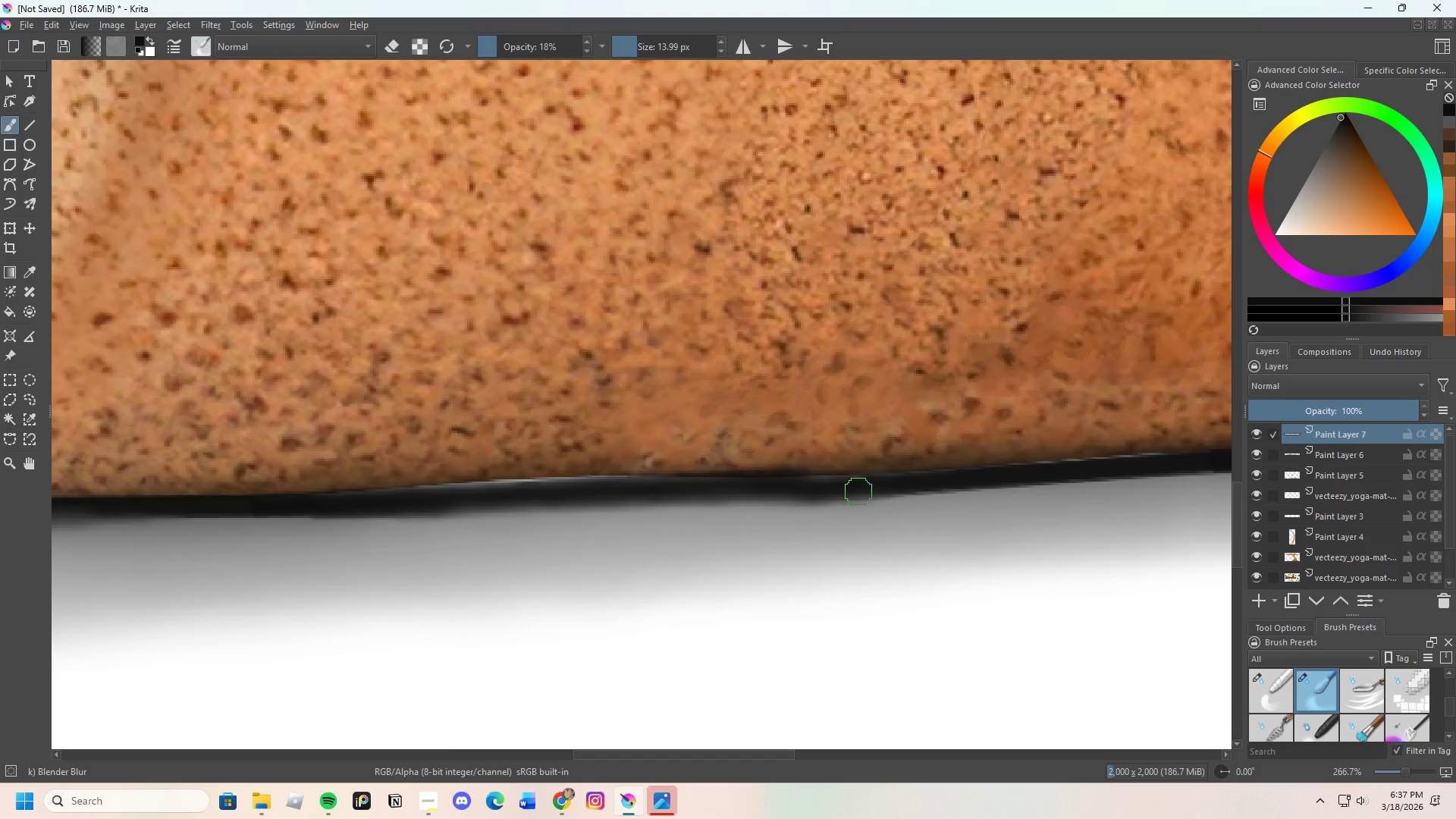 
left_click_drag(start_coordinate=[855, 491], to_coordinate=[755, 489])
 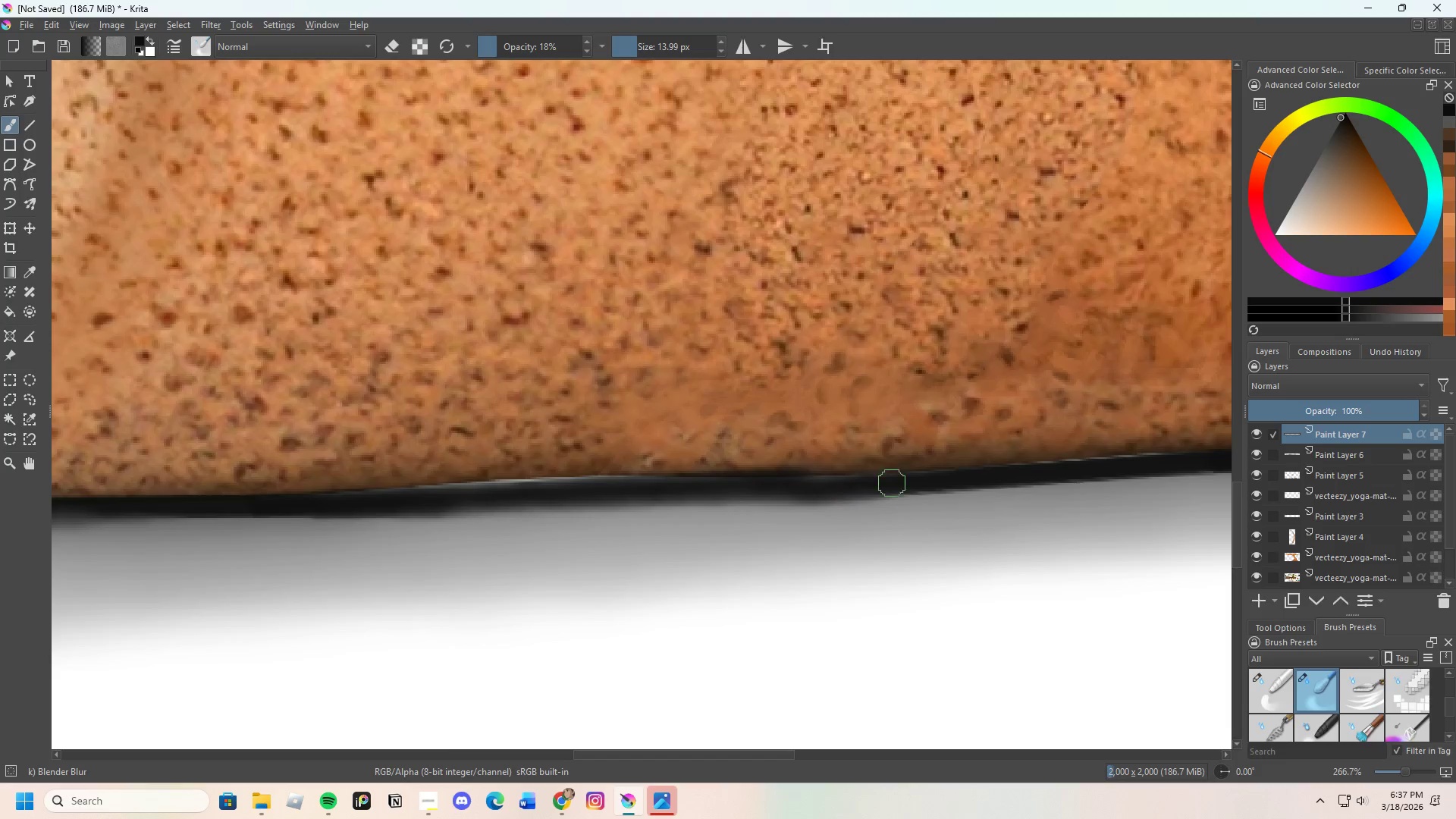 
left_click_drag(start_coordinate=[889, 482], to_coordinate=[756, 487])
 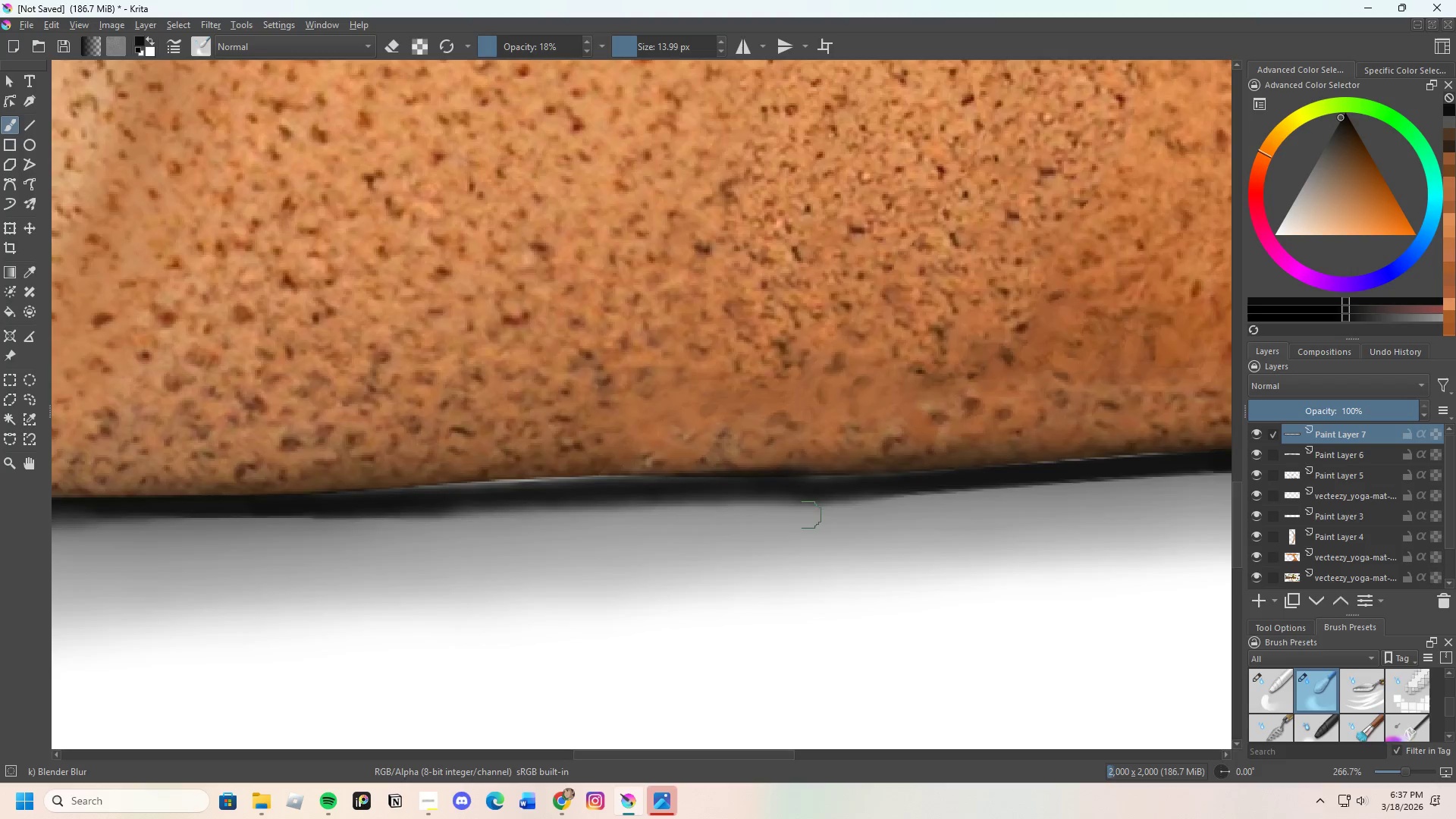 
scroll: coordinate [840, 500], scroll_direction: none, amount: 0.0
 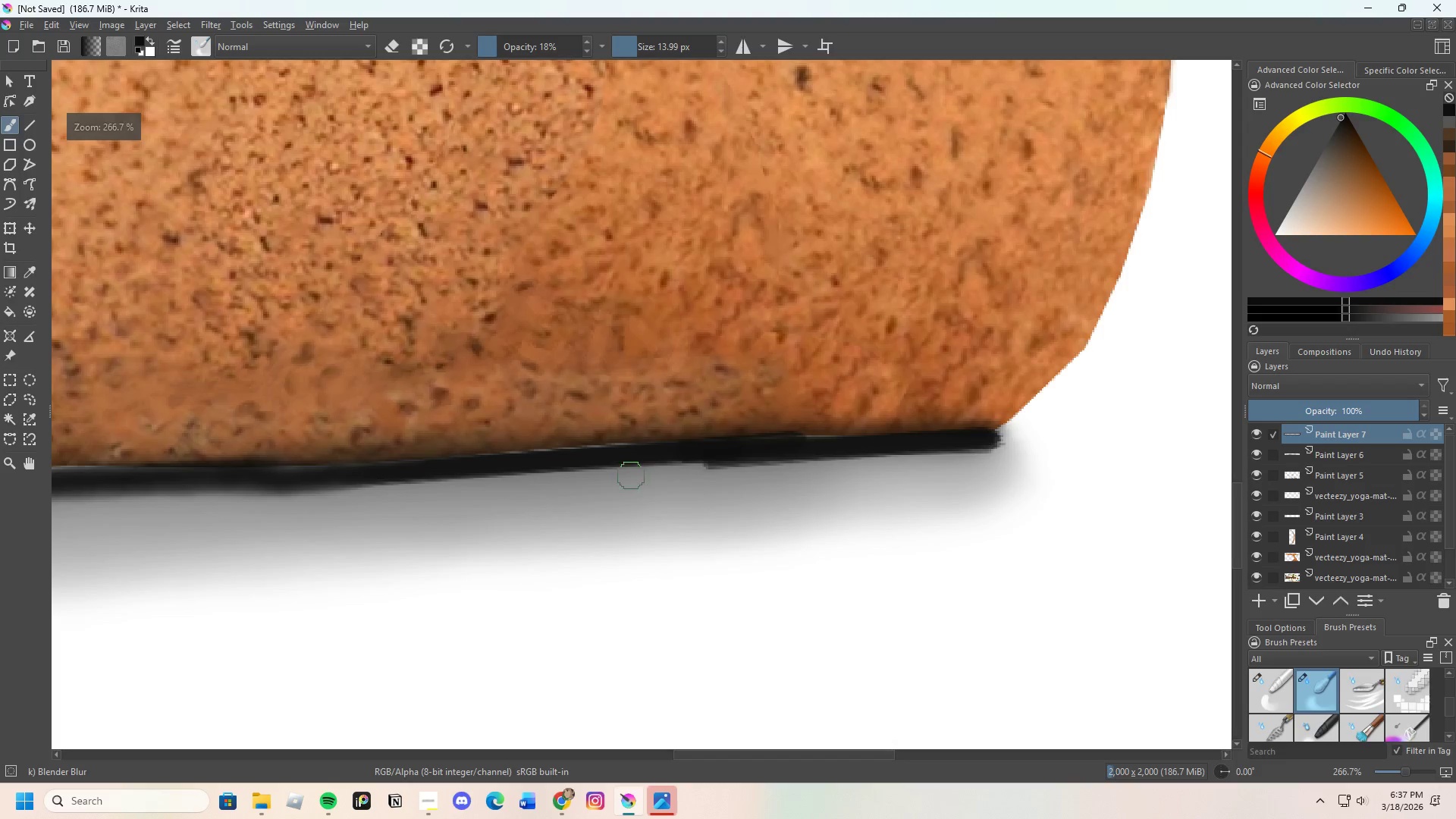 
left_click_drag(start_coordinate=[592, 460], to_coordinate=[769, 460])
 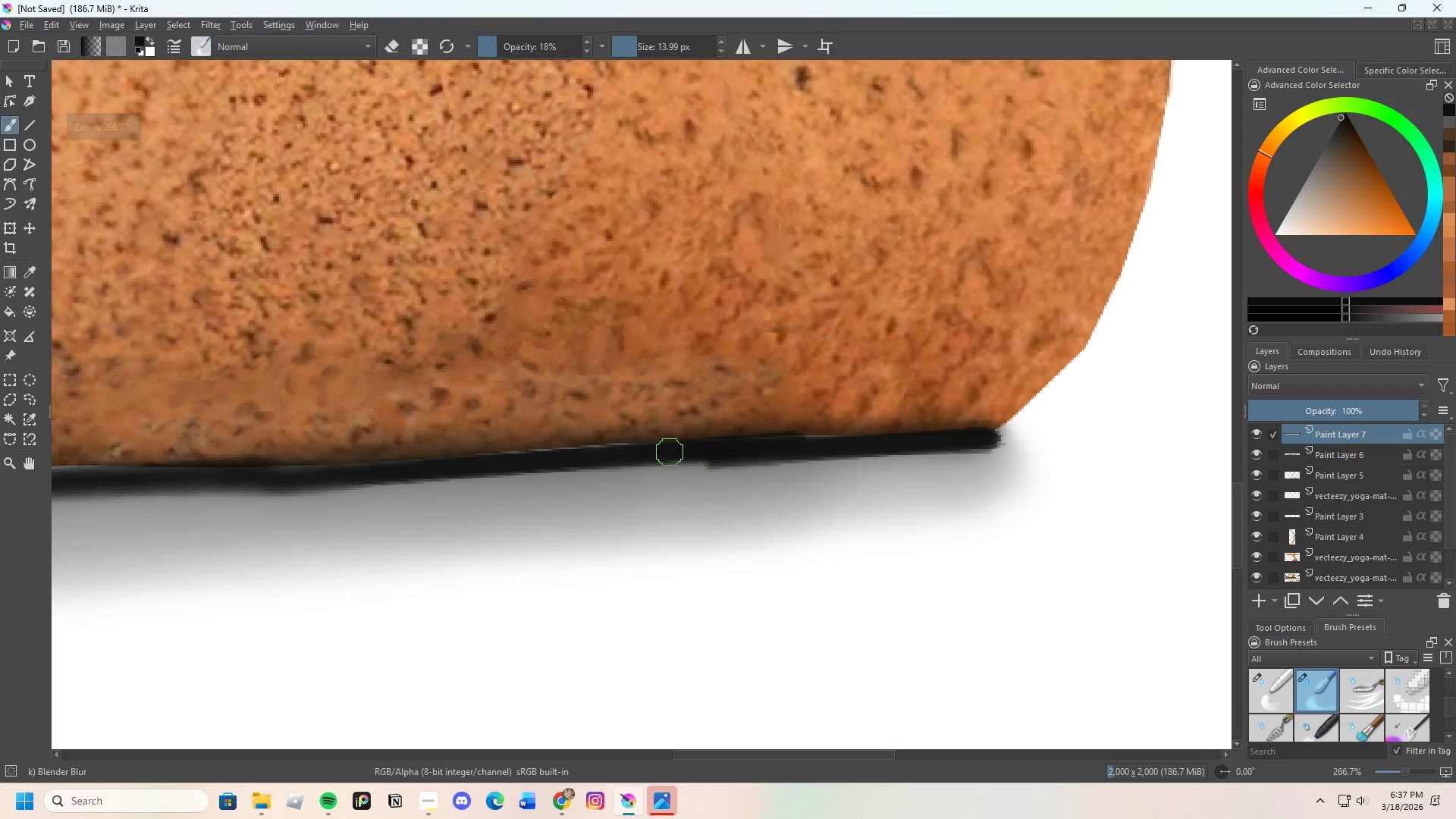 
left_click_drag(start_coordinate=[670, 452], to_coordinate=[829, 453])
 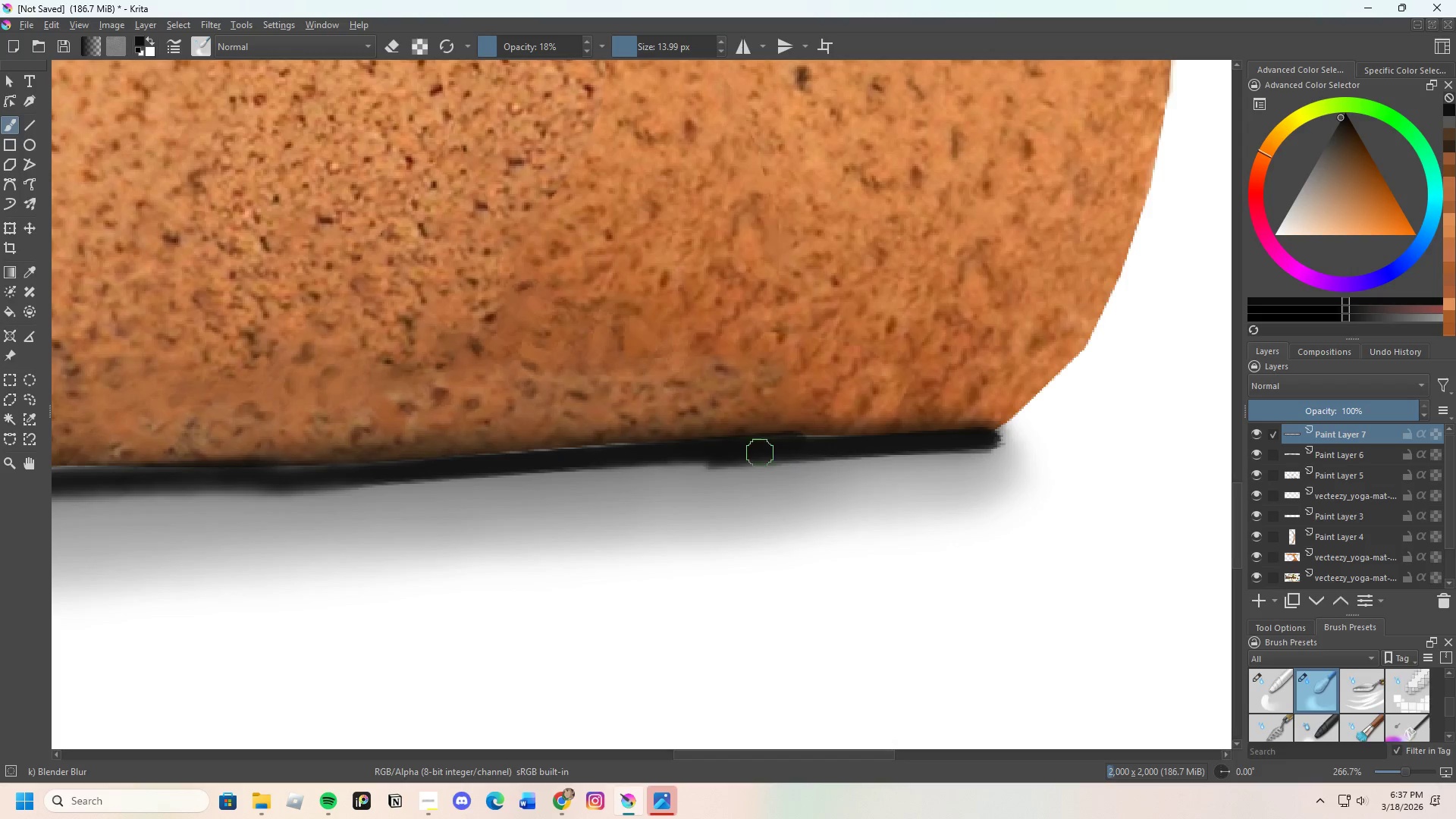 
left_click_drag(start_coordinate=[760, 453], to_coordinate=[833, 452])
 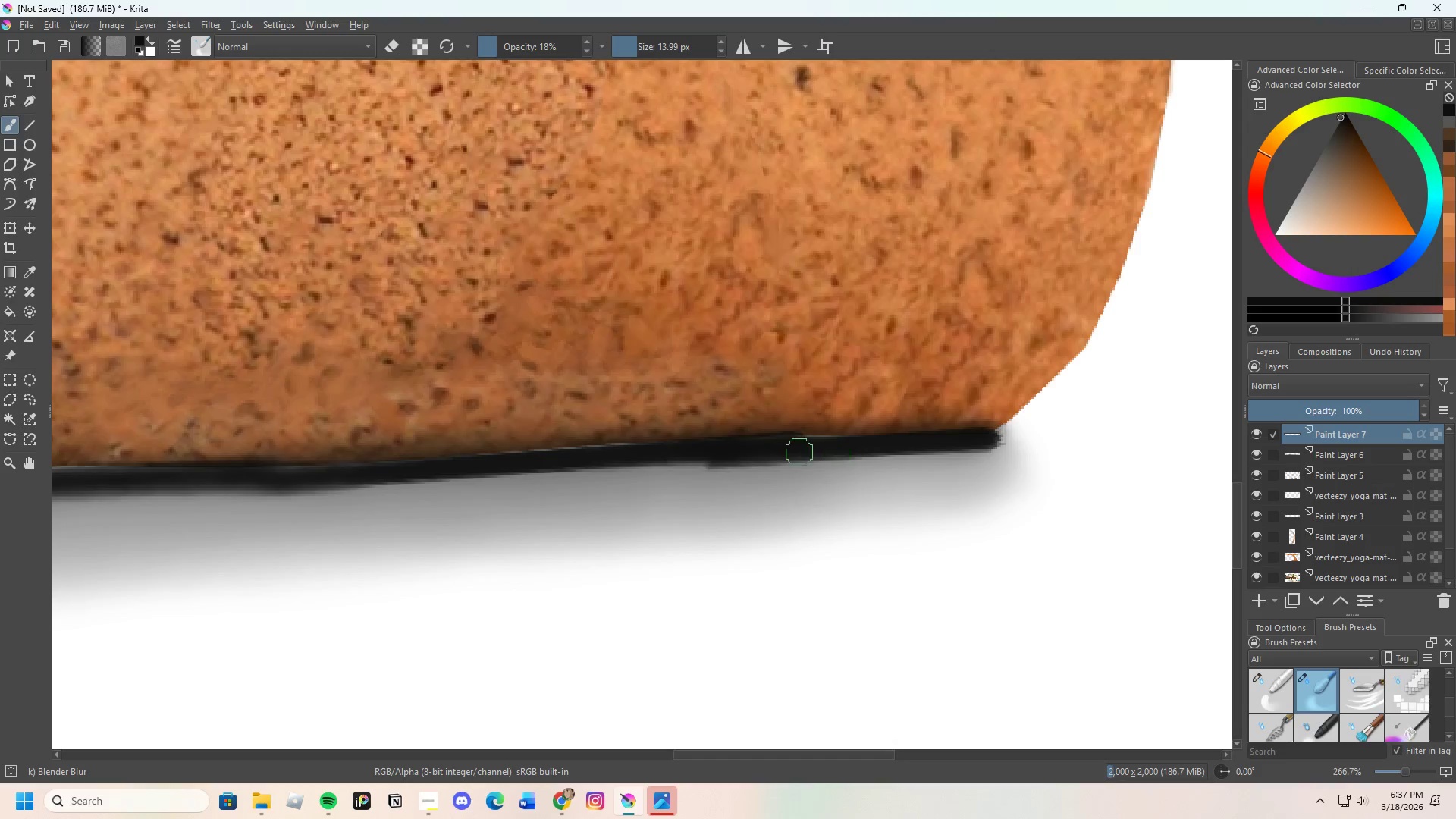 
left_click_drag(start_coordinate=[767, 452], to_coordinate=[871, 454])
 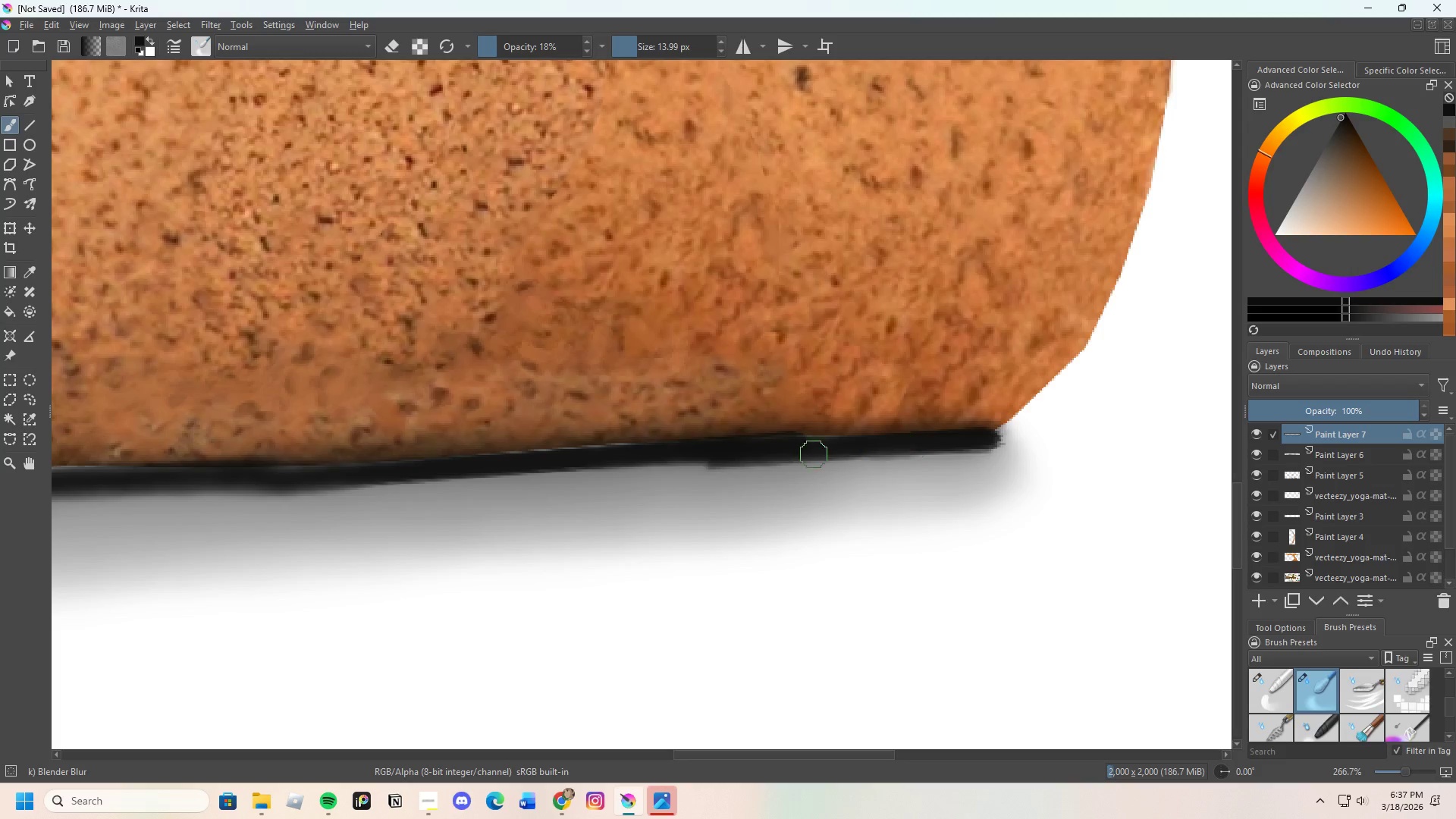 
left_click_drag(start_coordinate=[811, 454], to_coordinate=[964, 454])
 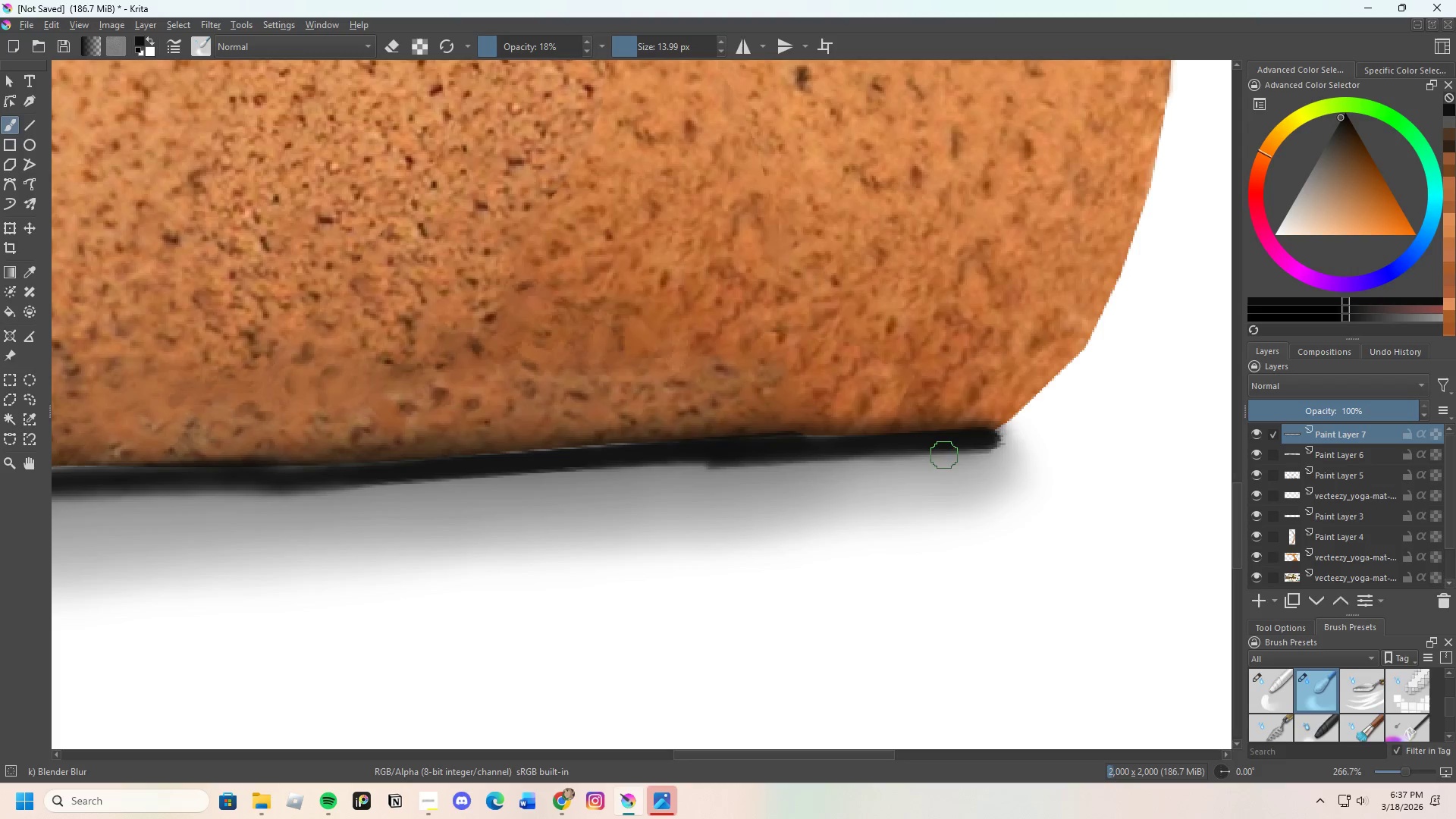 
left_click_drag(start_coordinate=[944, 455], to_coordinate=[1004, 440])
 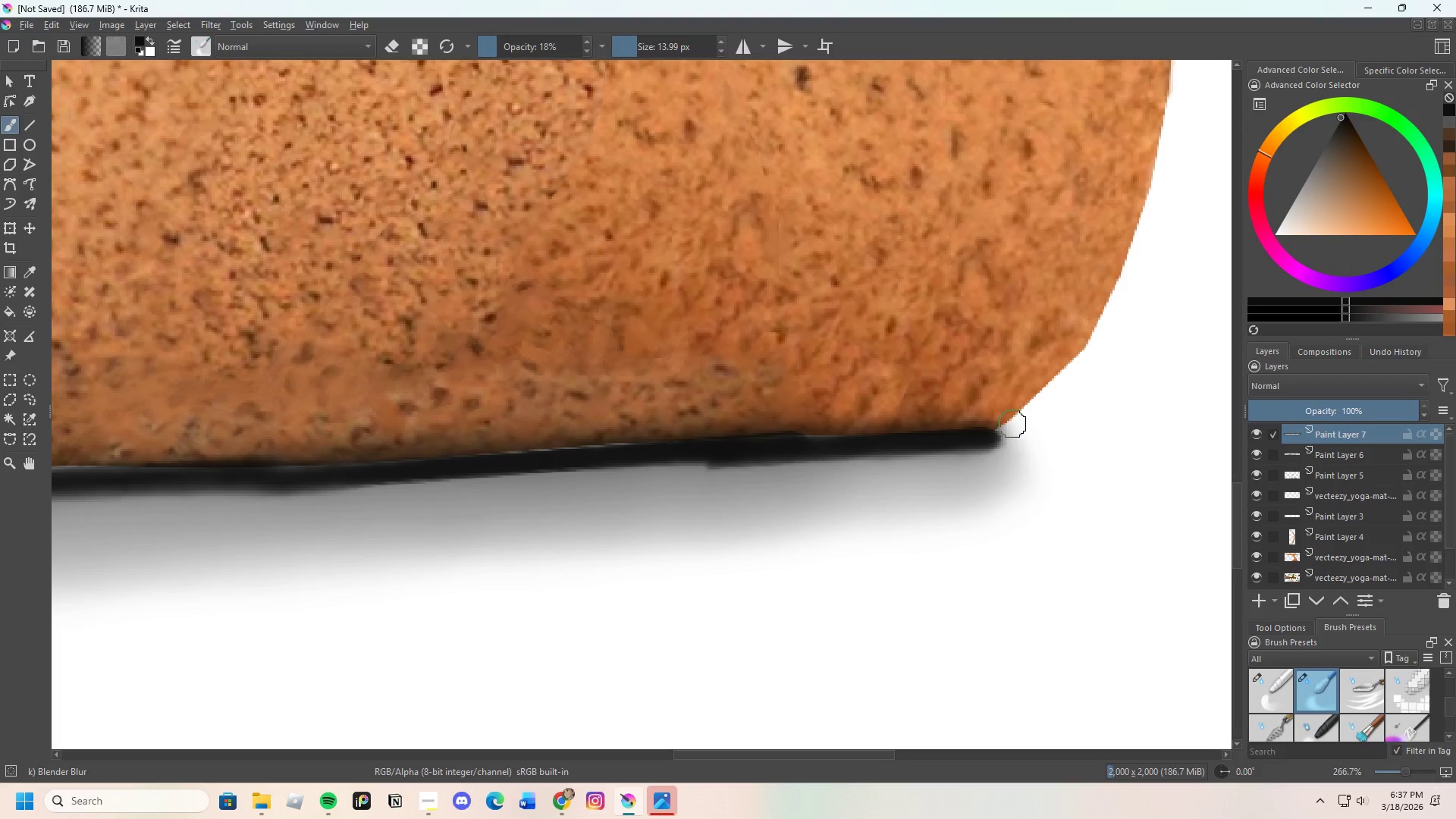 
left_click_drag(start_coordinate=[1013, 423], to_coordinate=[966, 440])
 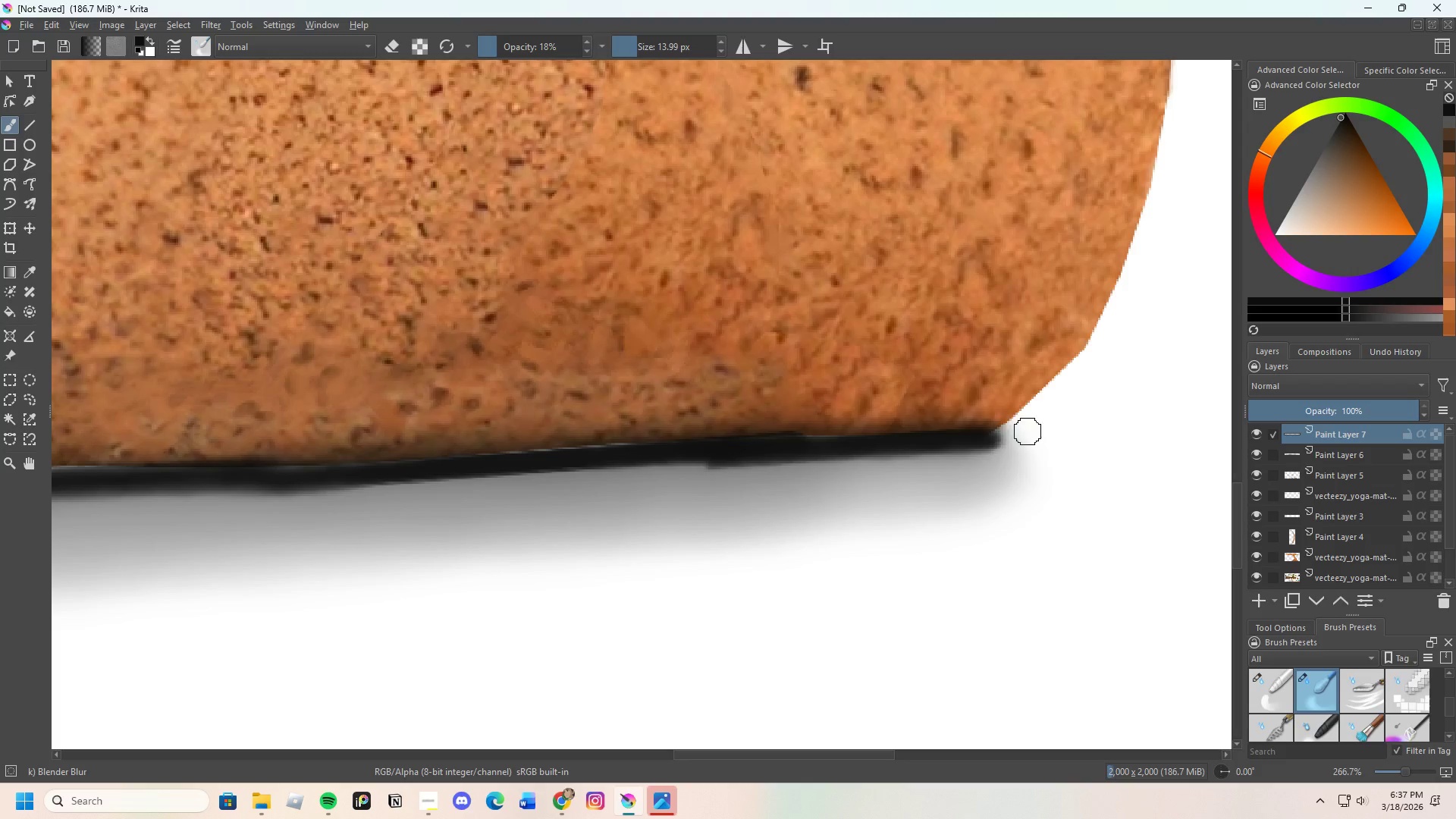 
left_click_drag(start_coordinate=[1024, 433], to_coordinate=[983, 441])
 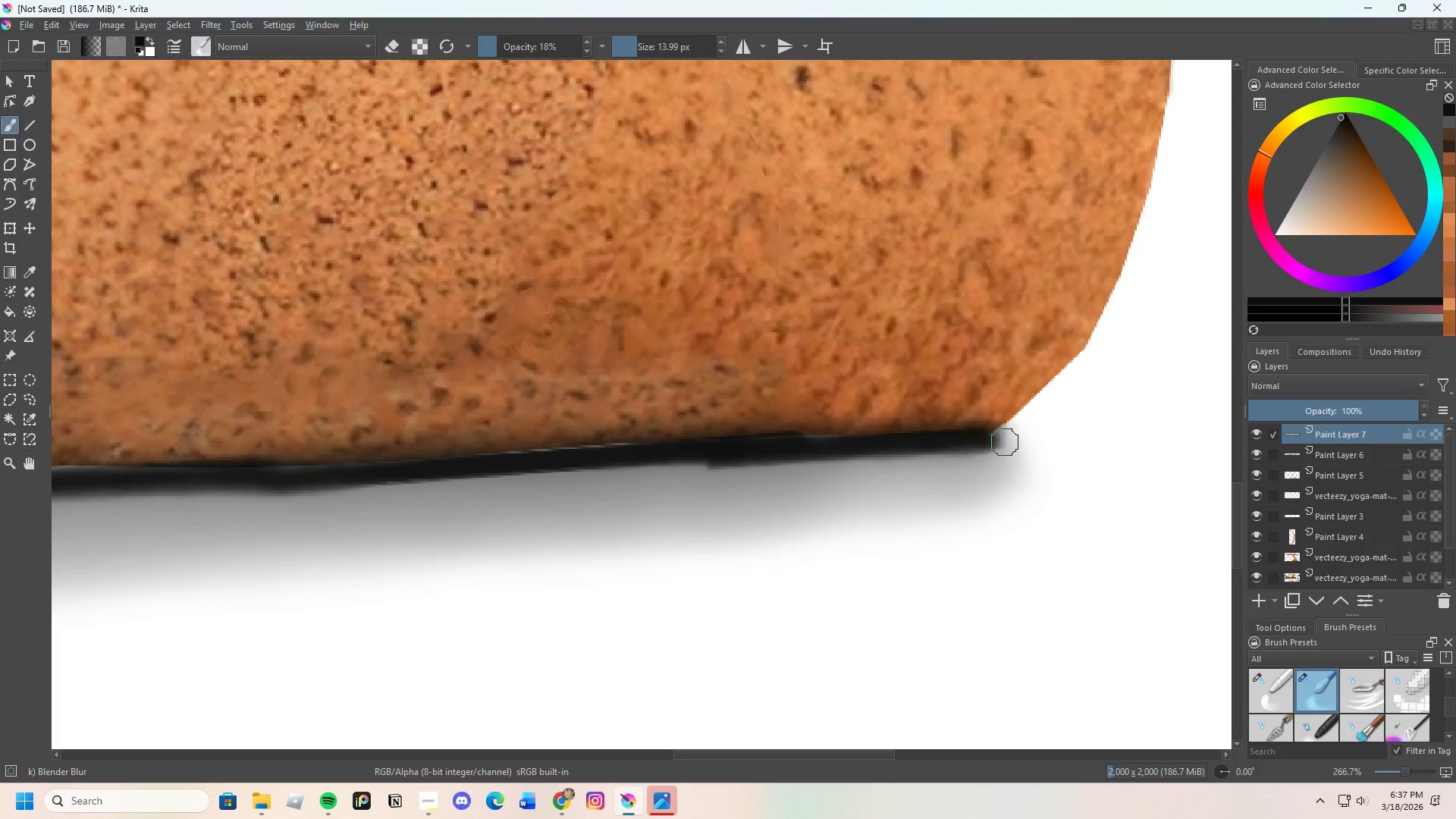 
left_click_drag(start_coordinate=[1005, 442], to_coordinate=[968, 451])
 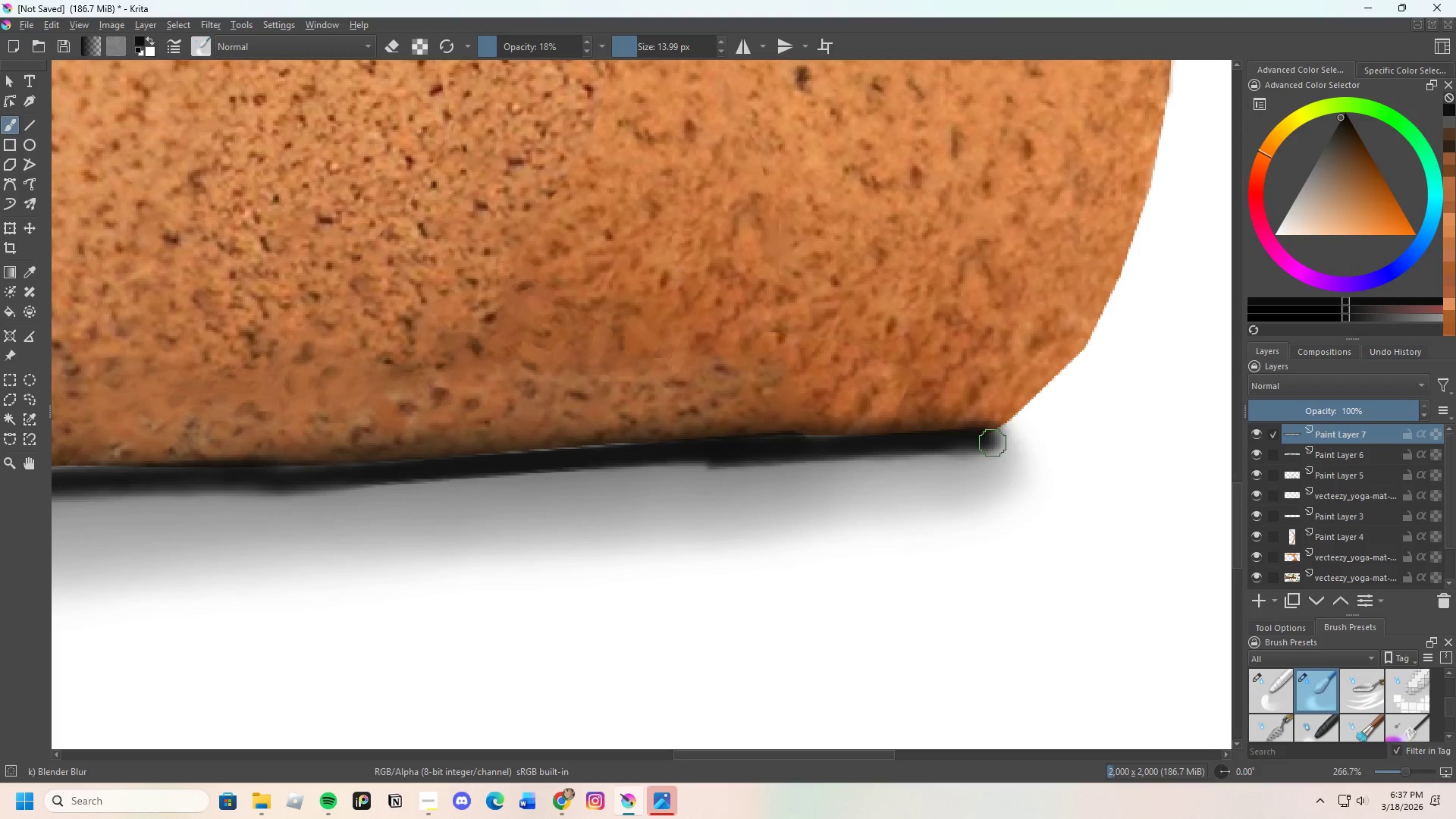 
left_click_drag(start_coordinate=[993, 444], to_coordinate=[905, 452])
 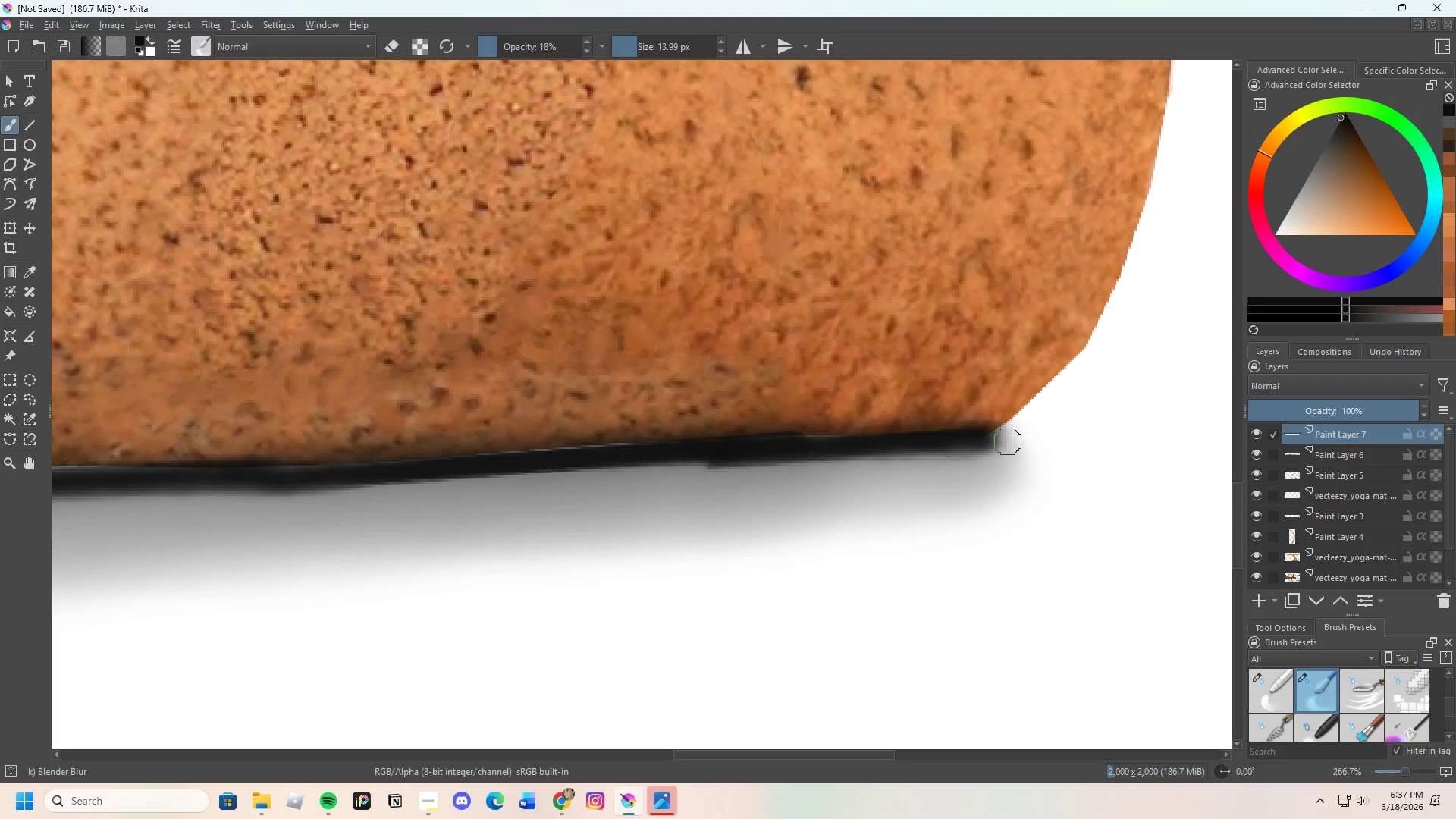 
left_click_drag(start_coordinate=[987, 444], to_coordinate=[808, 463])
 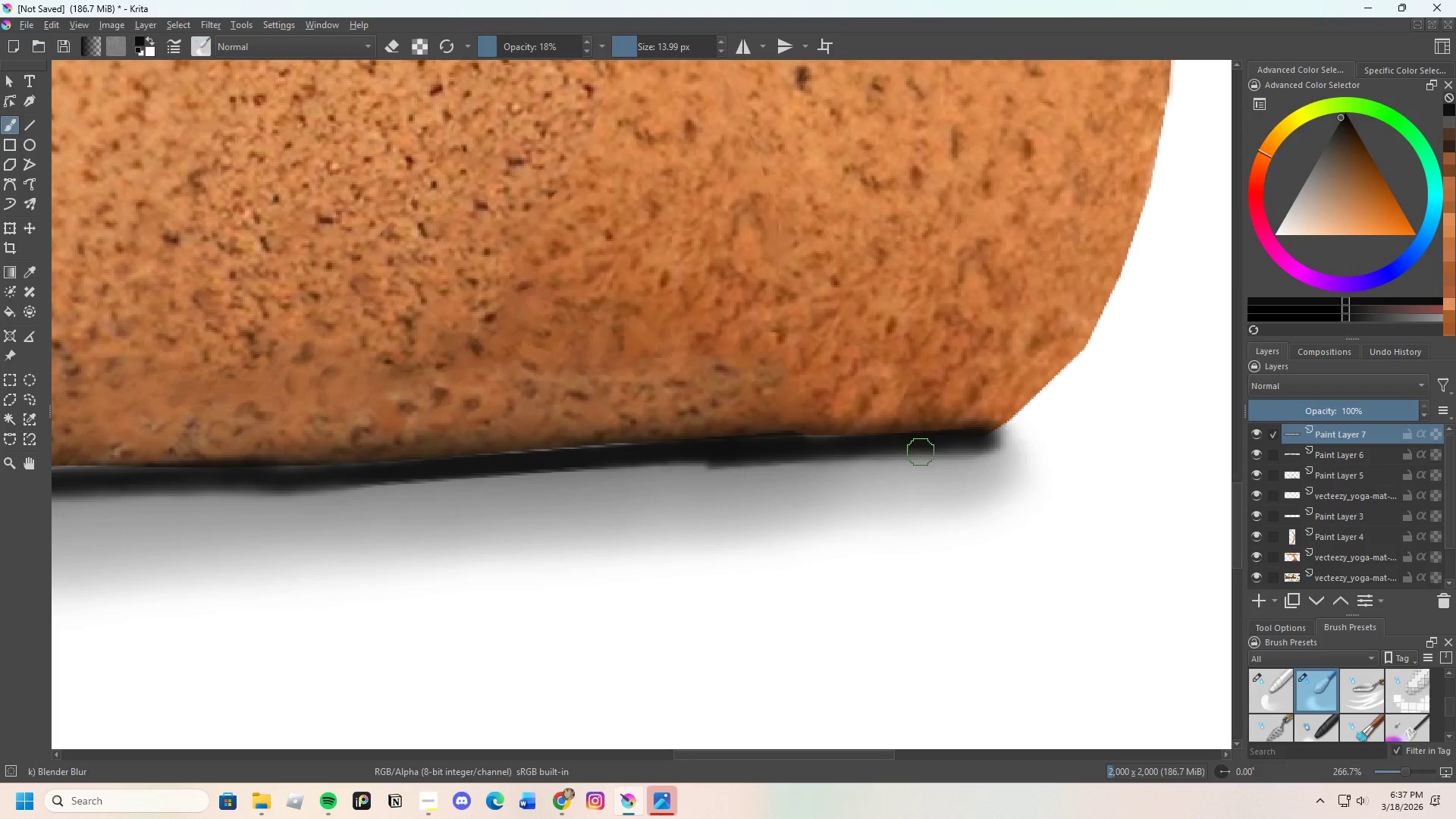 
left_click_drag(start_coordinate=[880, 456], to_coordinate=[714, 469])
 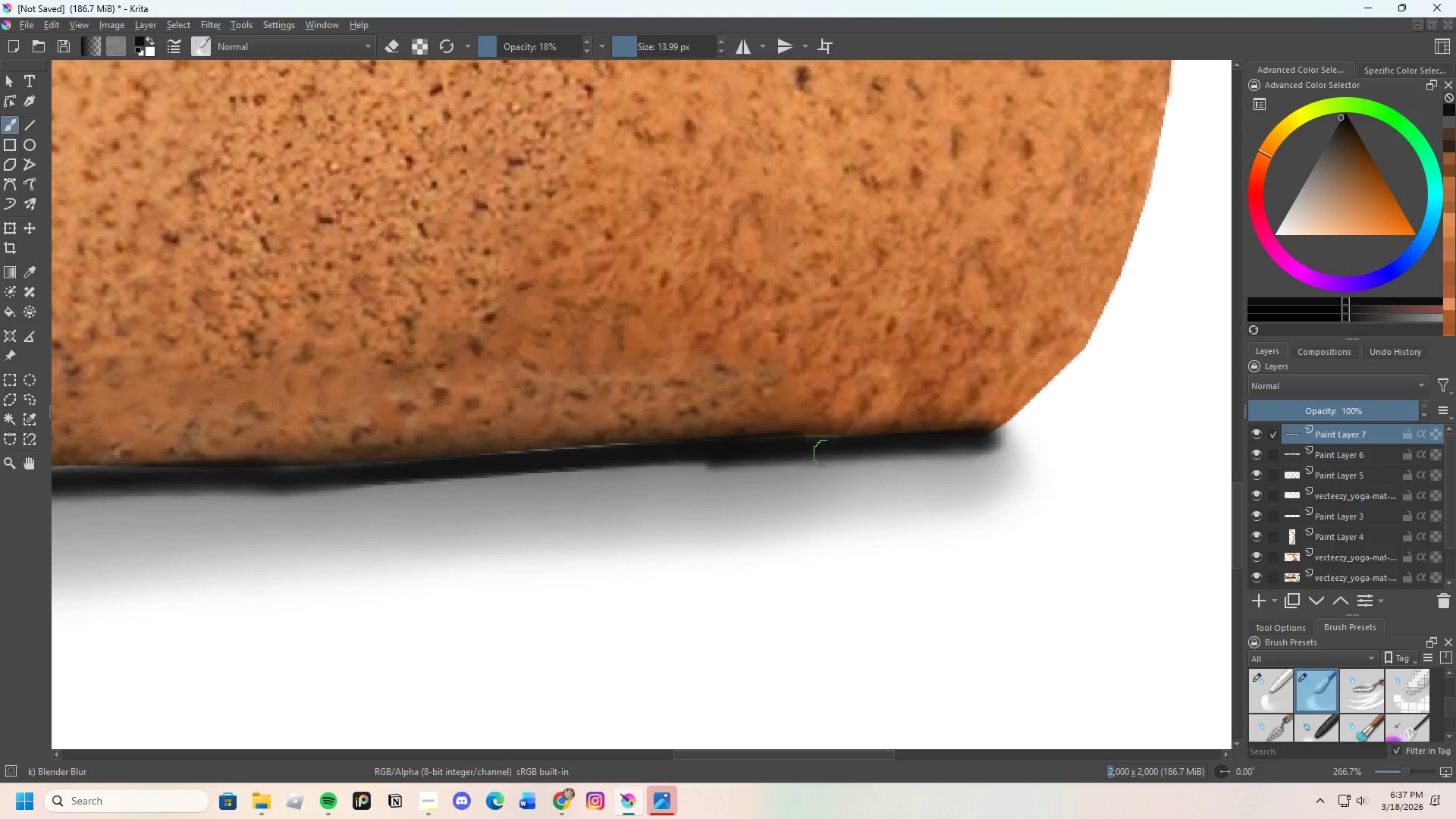 
left_click_drag(start_coordinate=[826, 454], to_coordinate=[664, 465])
 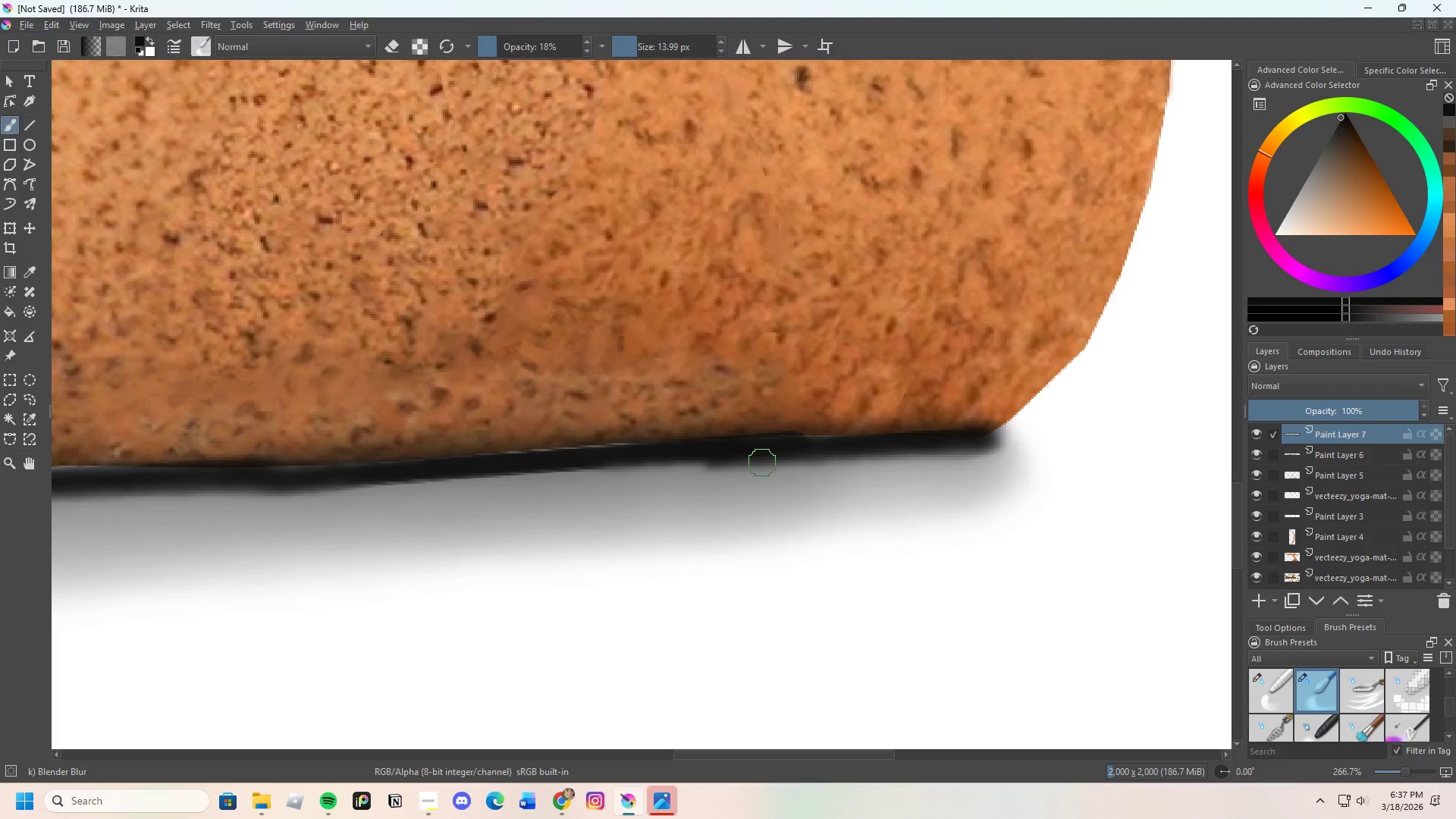 
left_click_drag(start_coordinate=[760, 463], to_coordinate=[630, 470])
 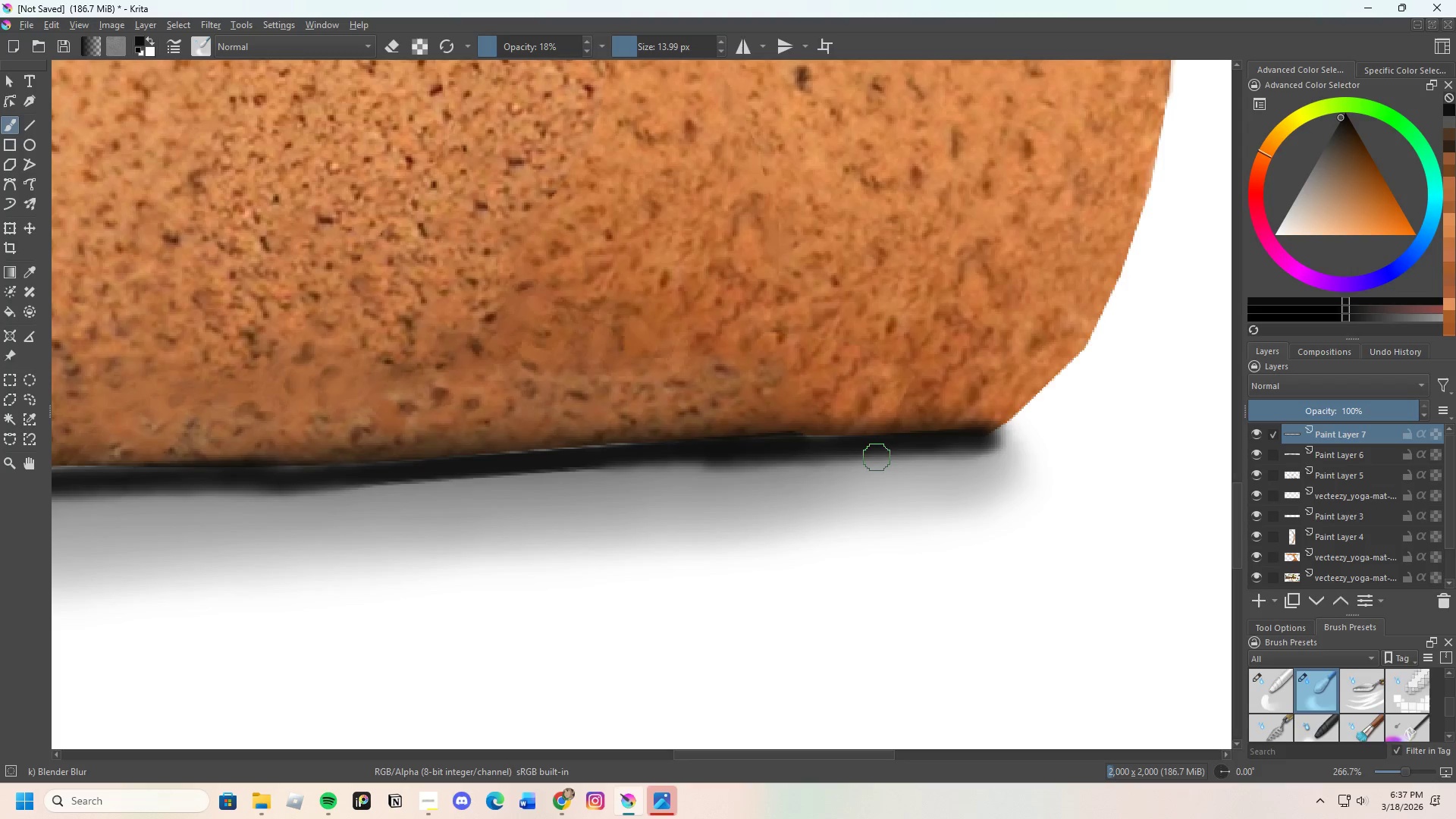 
left_click_drag(start_coordinate=[883, 453], to_coordinate=[723, 447])
 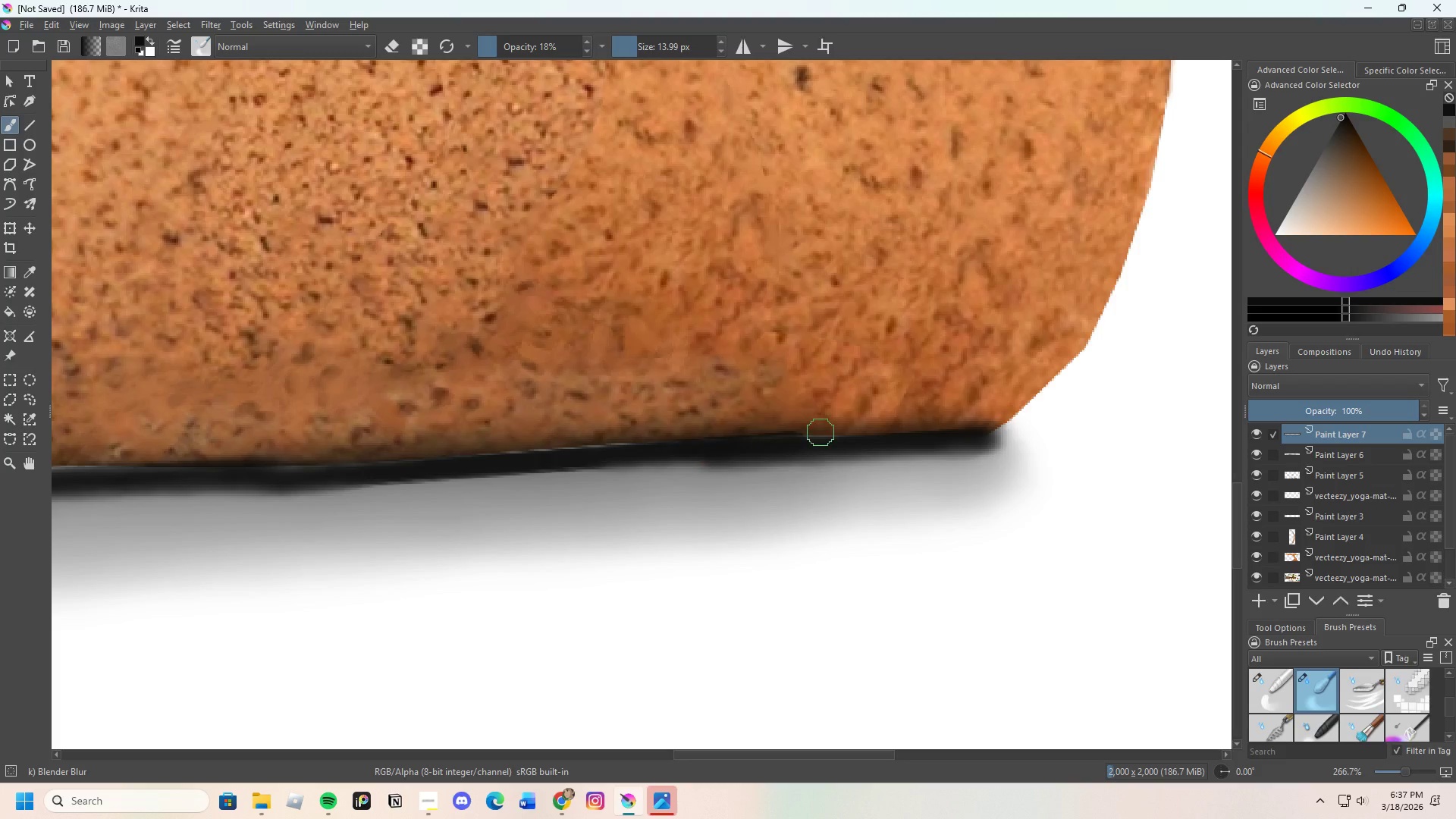 
left_click_drag(start_coordinate=[821, 432], to_coordinate=[609, 451])
 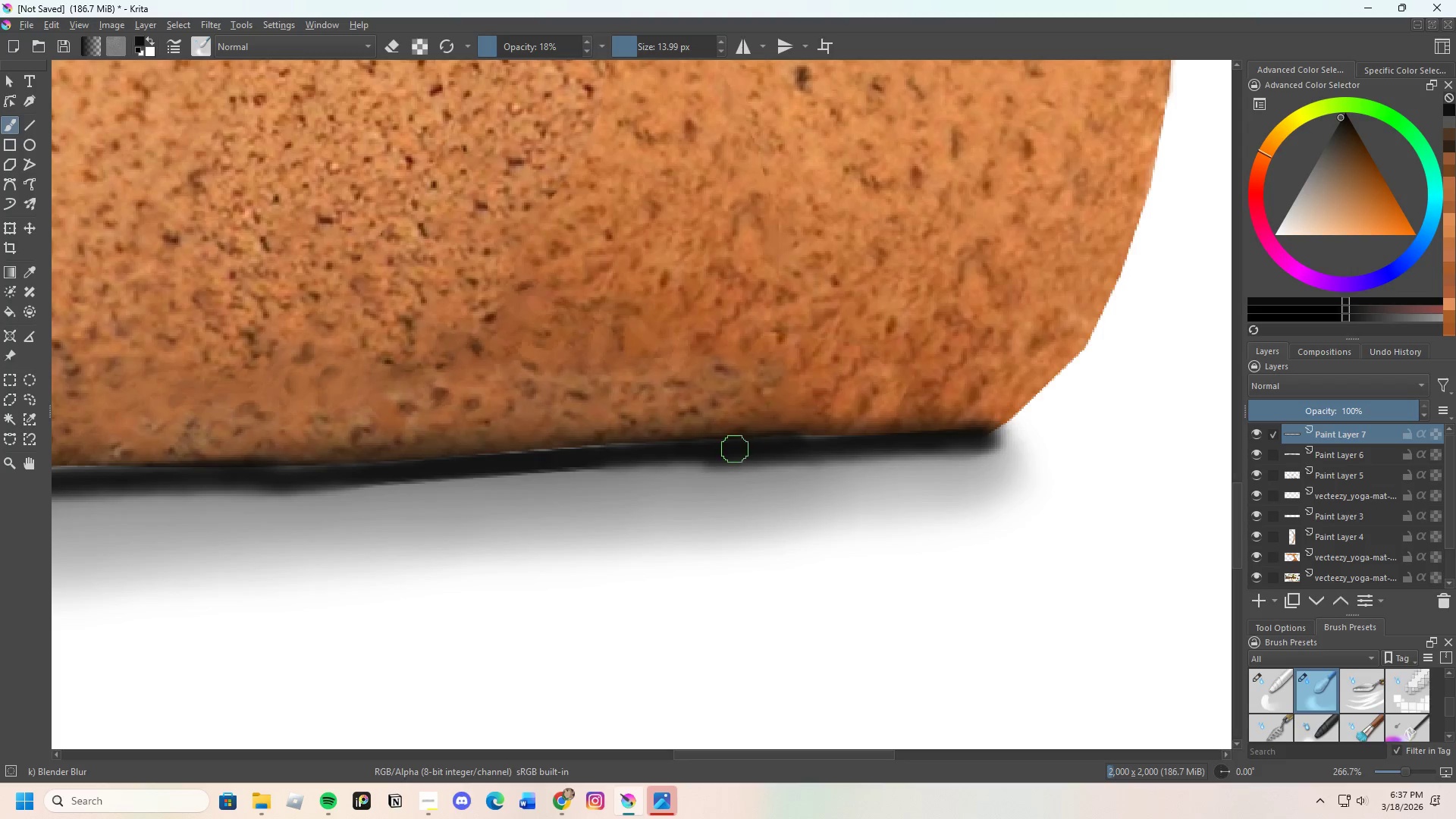 
left_click_drag(start_coordinate=[724, 450], to_coordinate=[573, 457])
 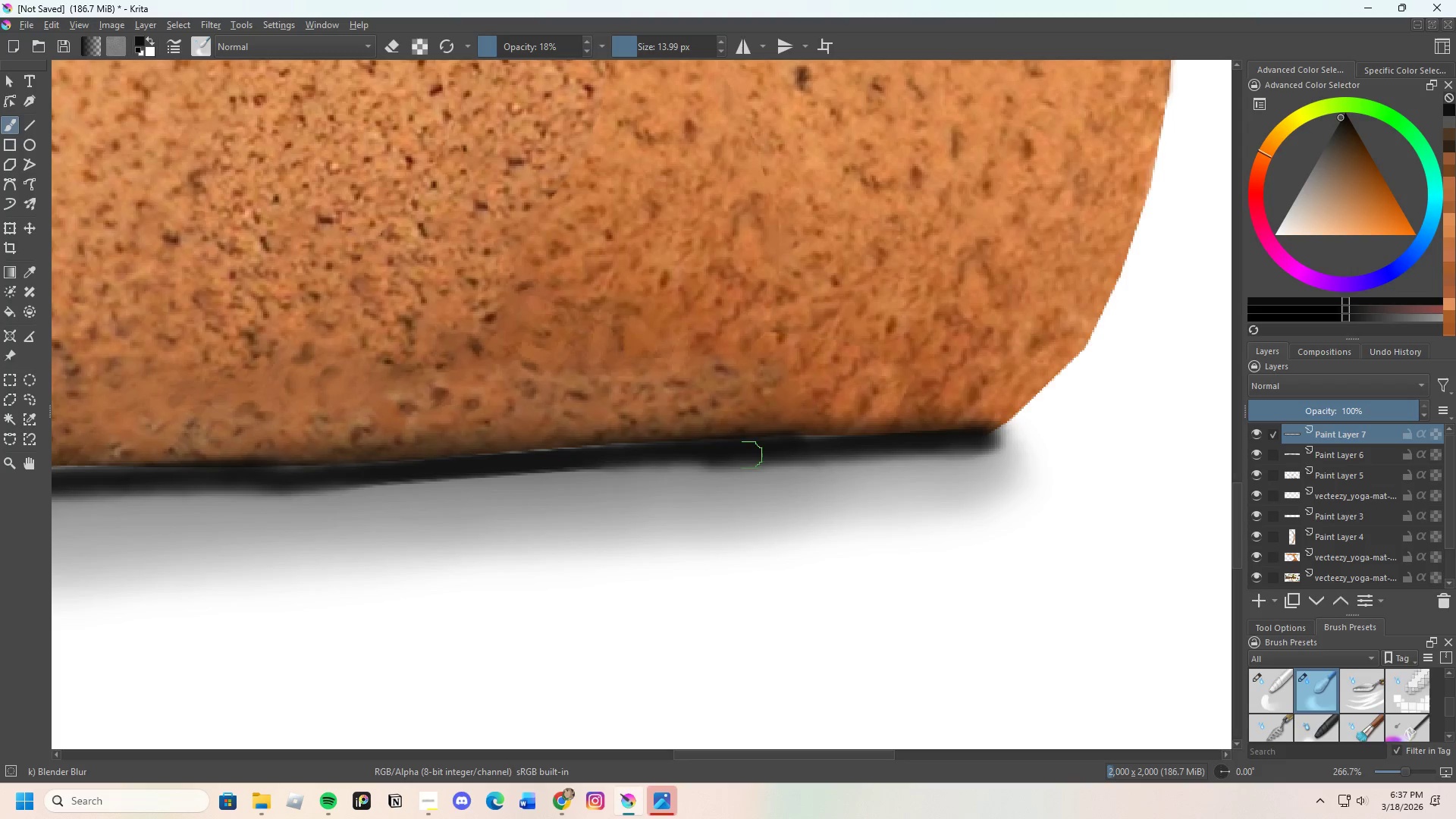 
left_click_drag(start_coordinate=[711, 457], to_coordinate=[528, 468])
 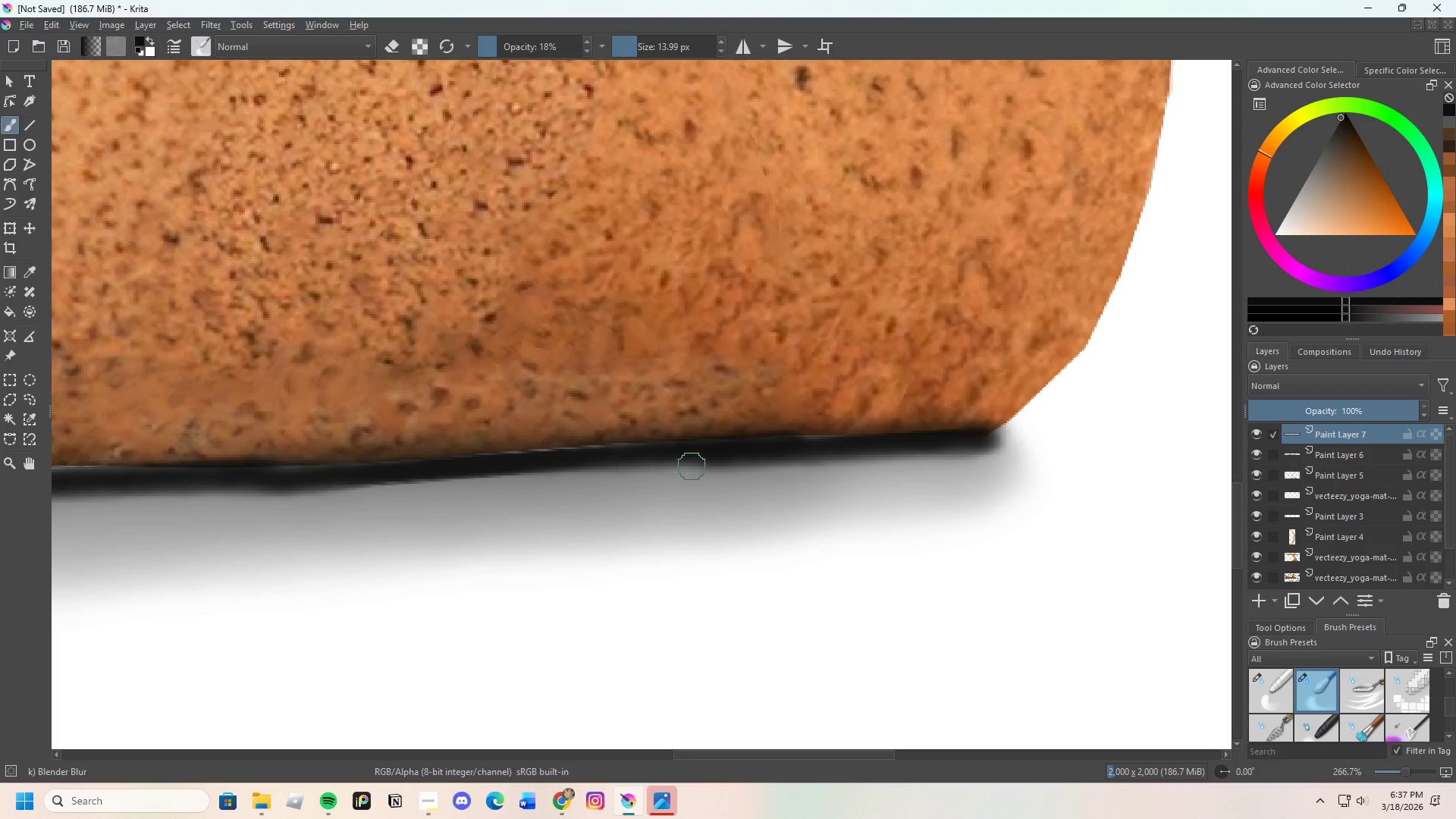 
left_click_drag(start_coordinate=[688, 466], to_coordinate=[521, 489])
 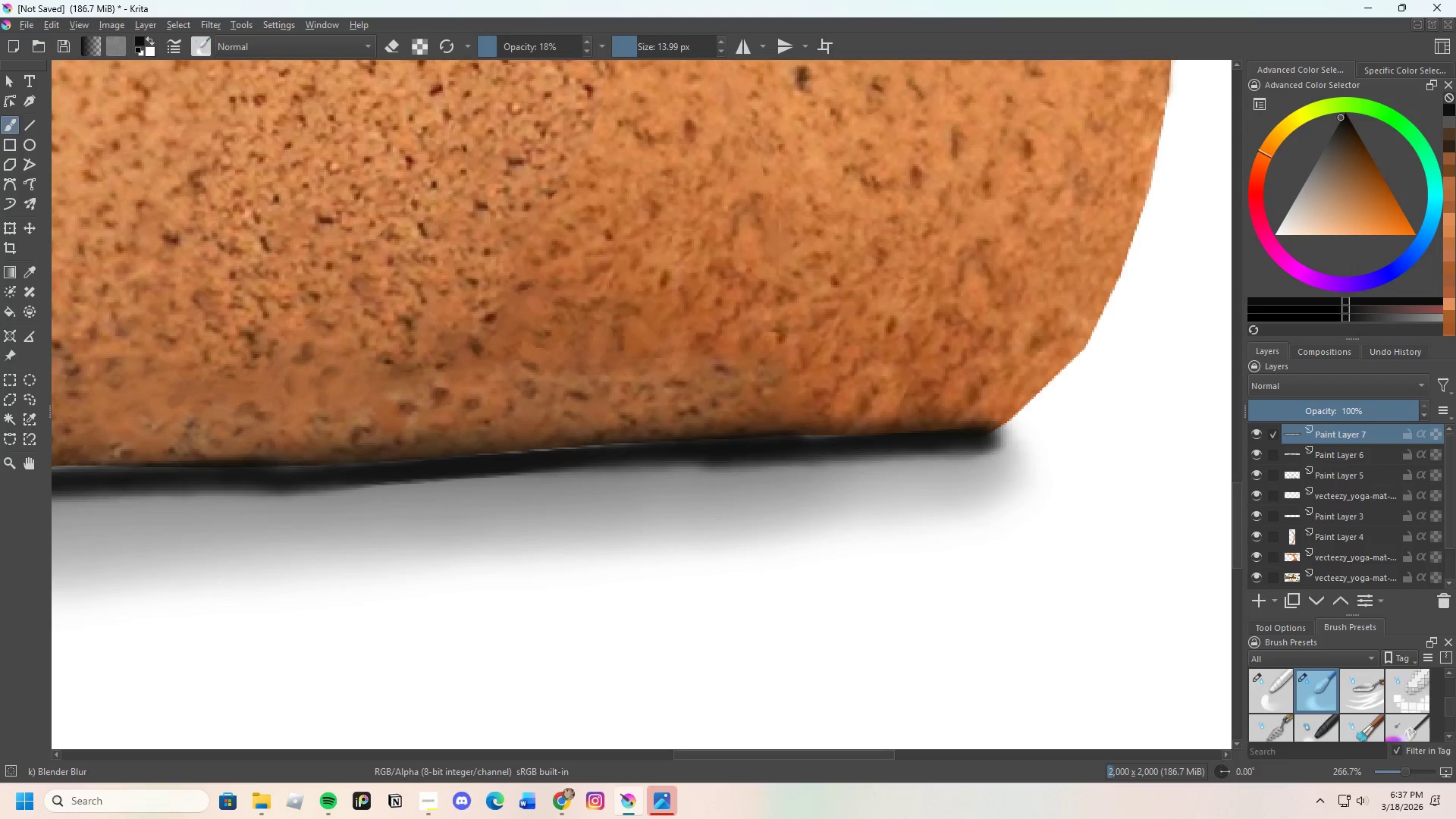 
scroll: coordinate [705, 499], scroll_direction: none, amount: 0.0
 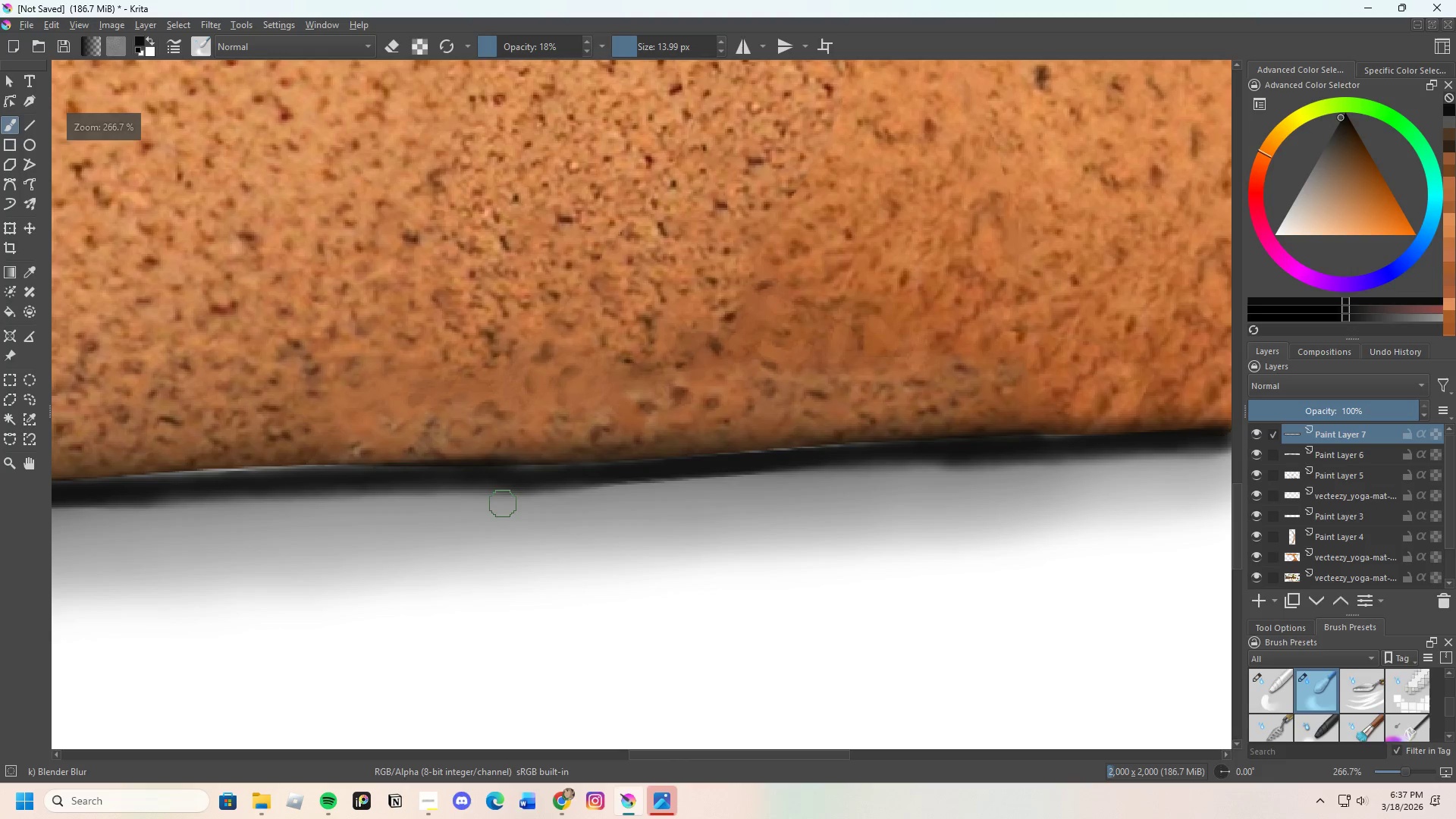 
left_click_drag(start_coordinate=[484, 498], to_coordinate=[636, 494])
 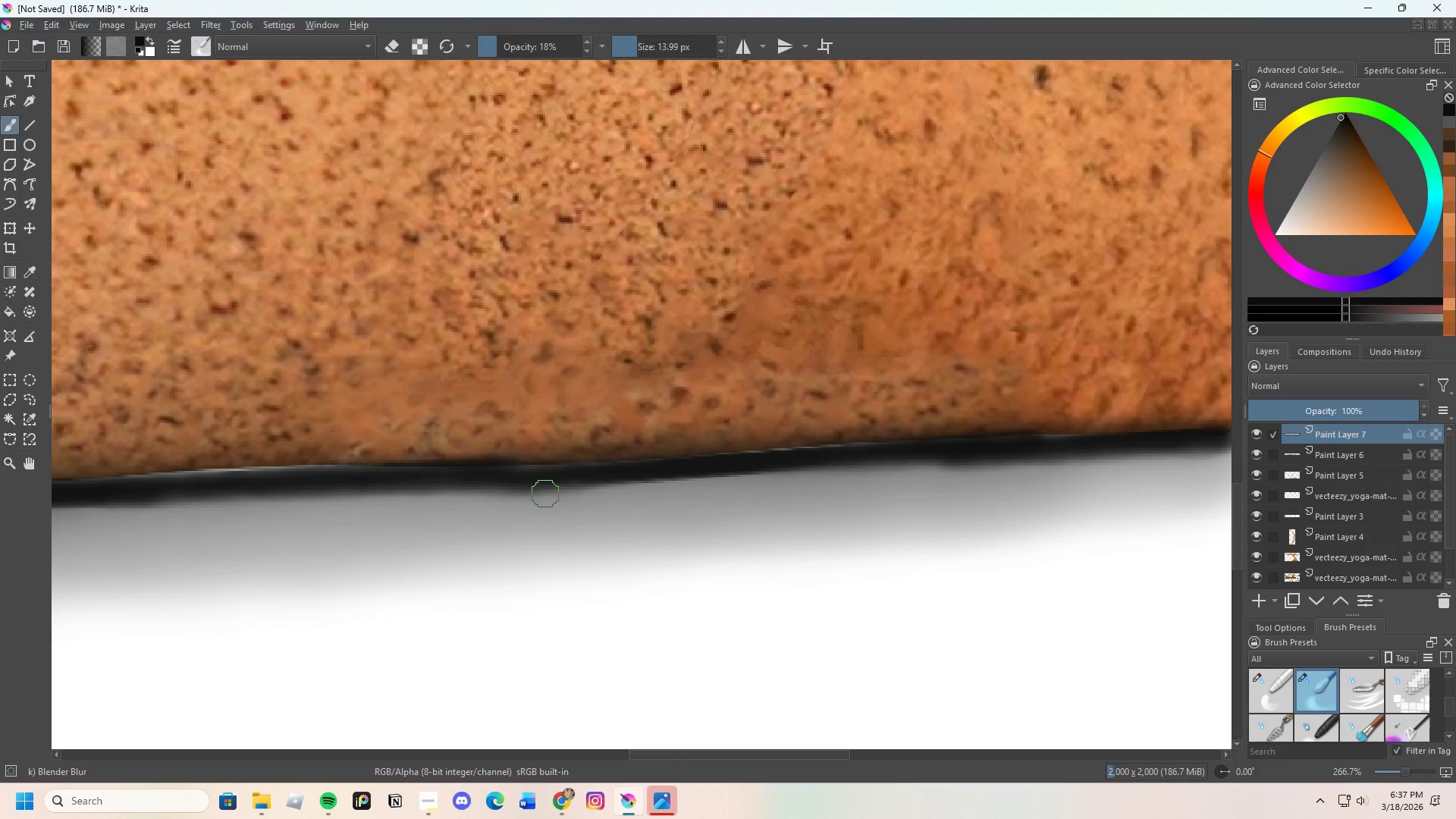 
left_click_drag(start_coordinate=[563, 493], to_coordinate=[764, 488])
 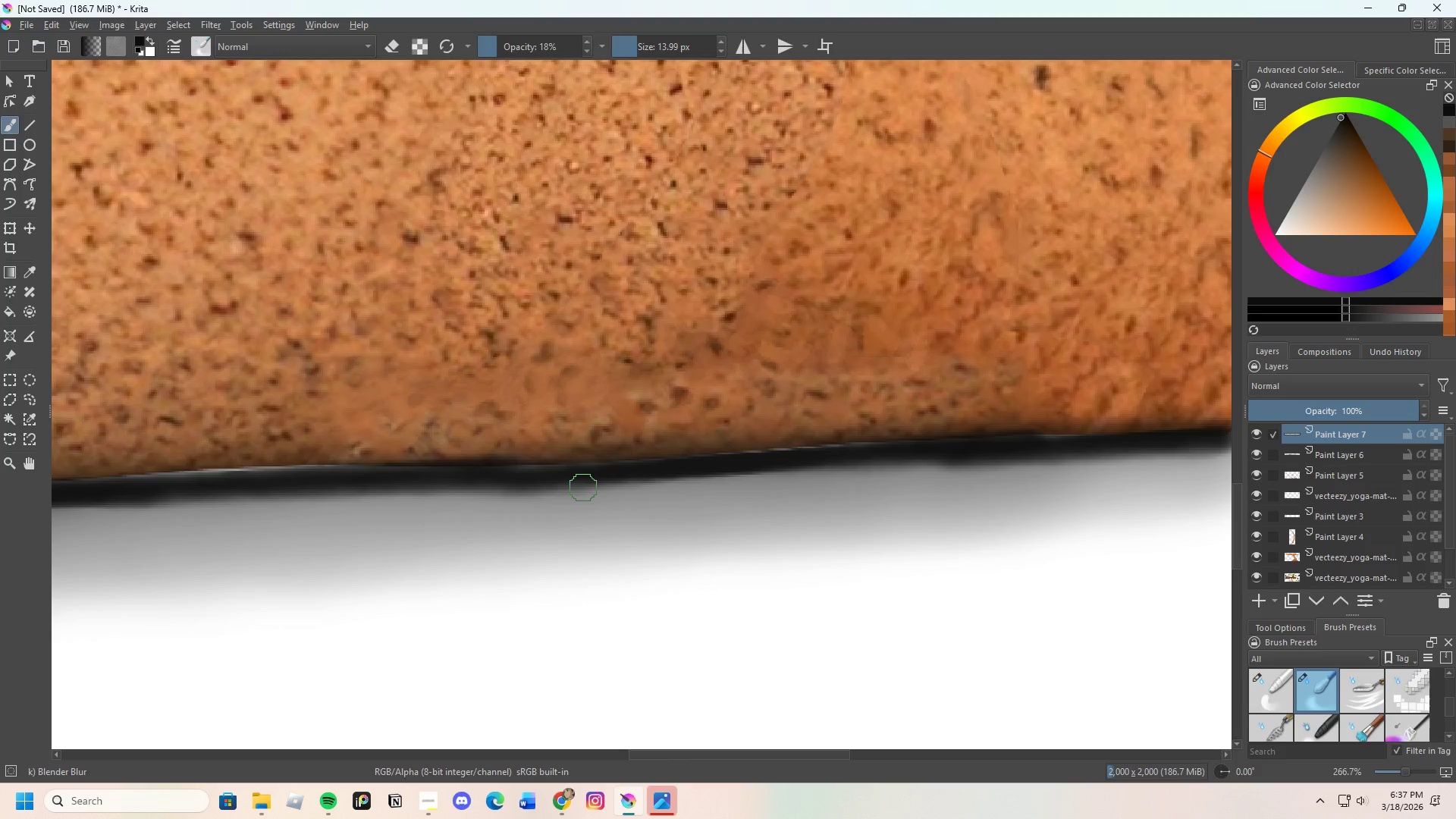 
left_click_drag(start_coordinate=[581, 488], to_coordinate=[837, 482])
 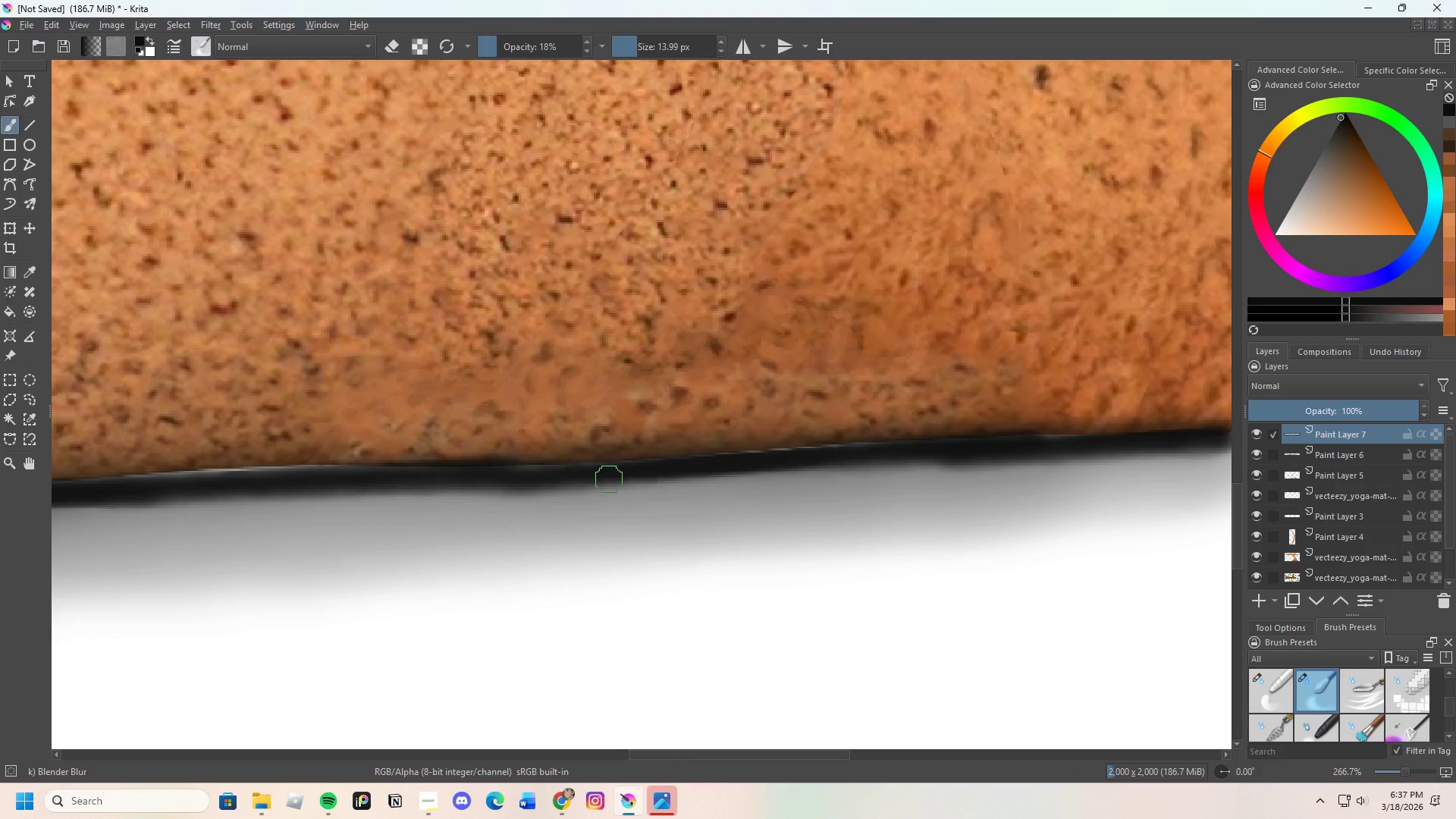 
left_click_drag(start_coordinate=[603, 479], to_coordinate=[794, 469])
 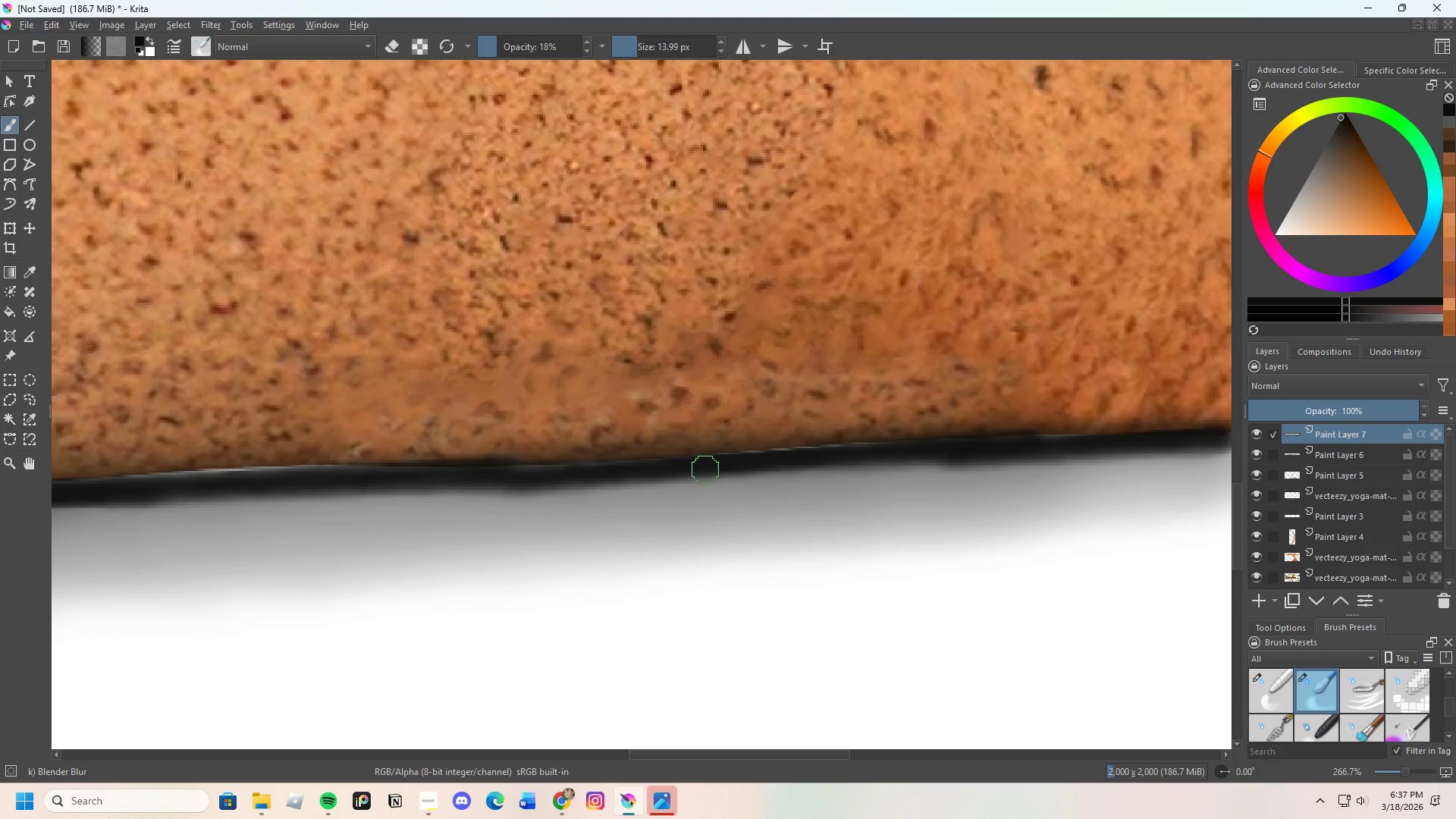 
left_click_drag(start_coordinate=[705, 469], to_coordinate=[889, 457])
 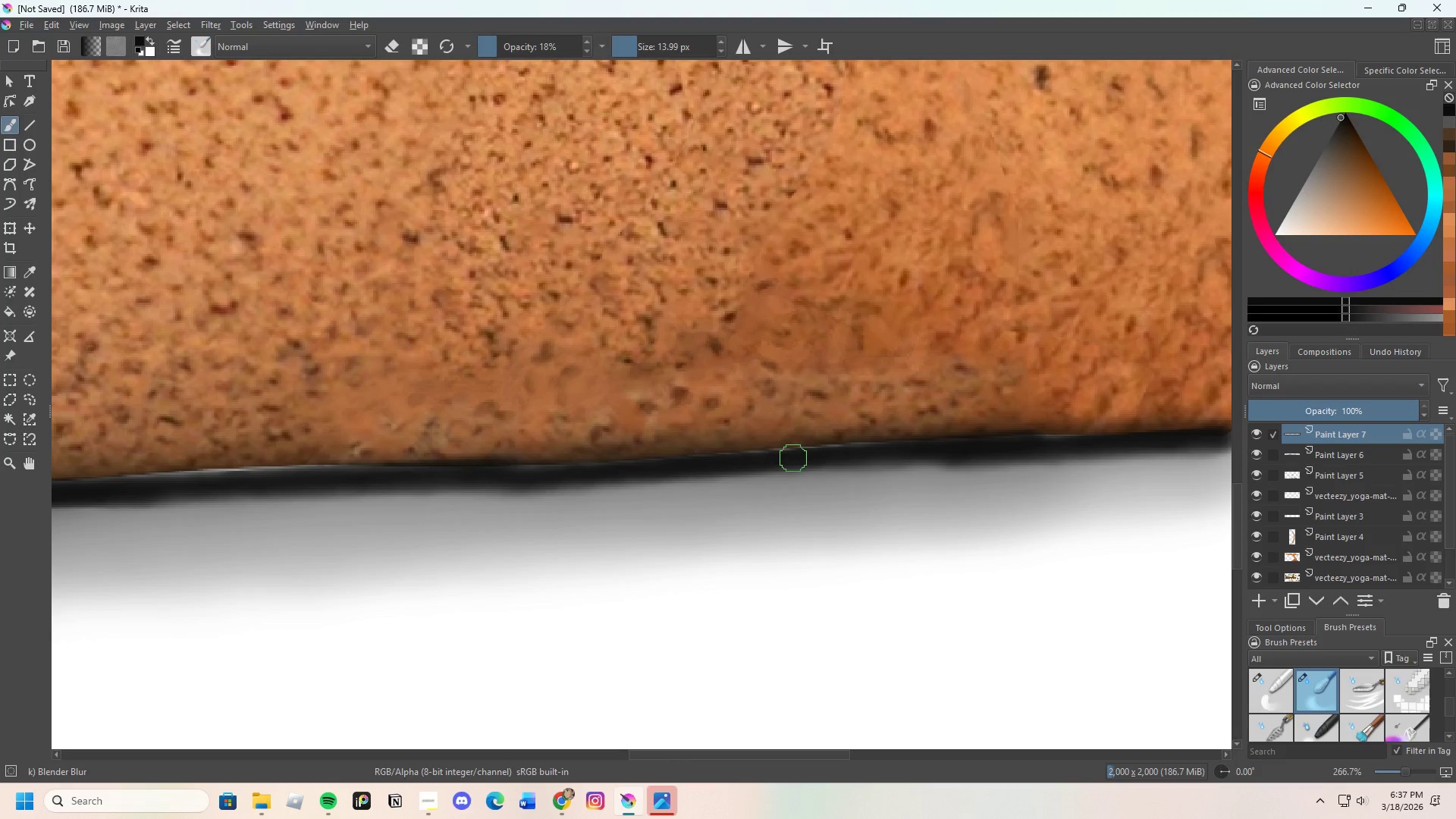 
left_click_drag(start_coordinate=[792, 458], to_coordinate=[1030, 444])
 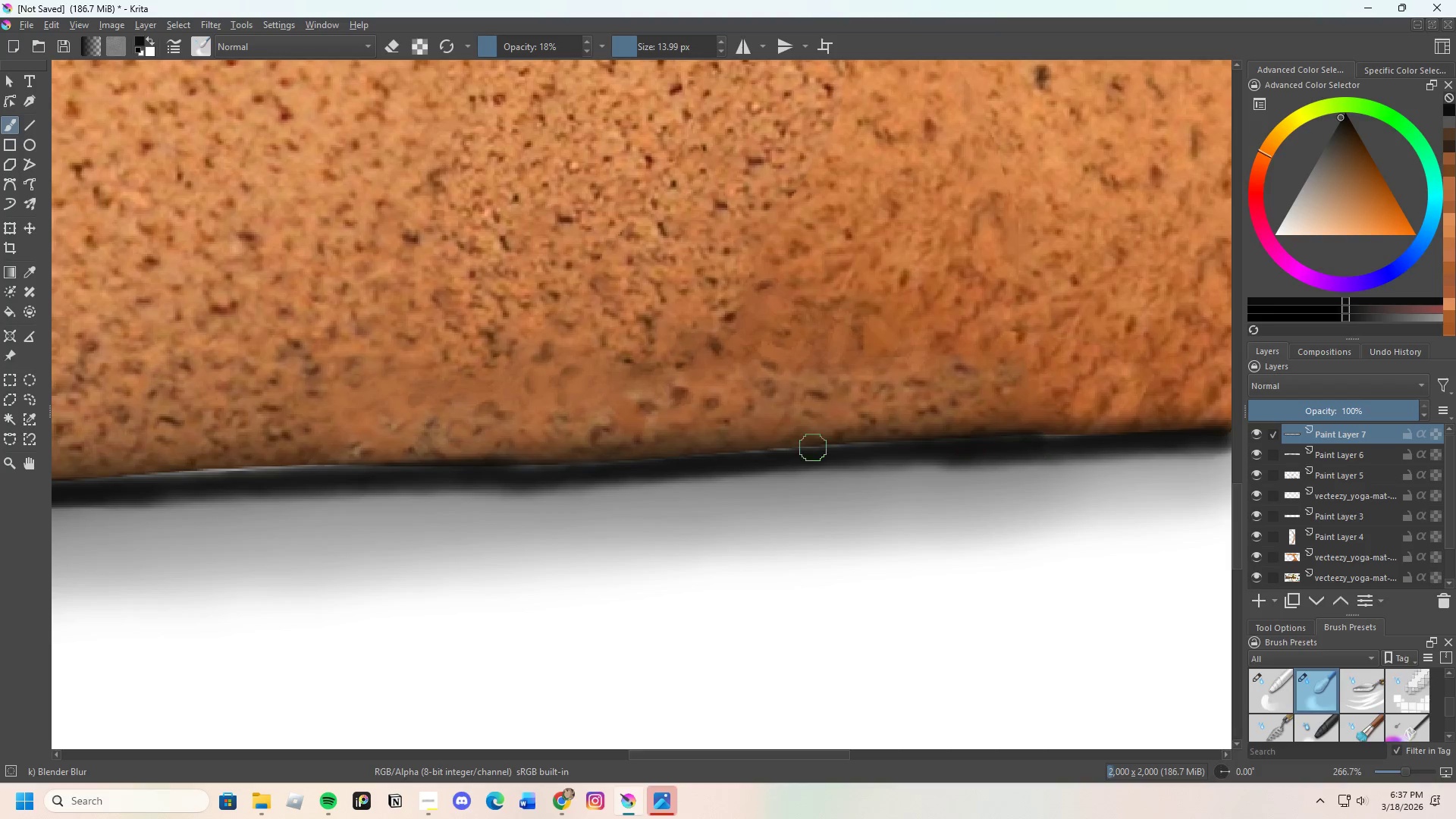 
left_click_drag(start_coordinate=[819, 447], to_coordinate=[1081, 447])
 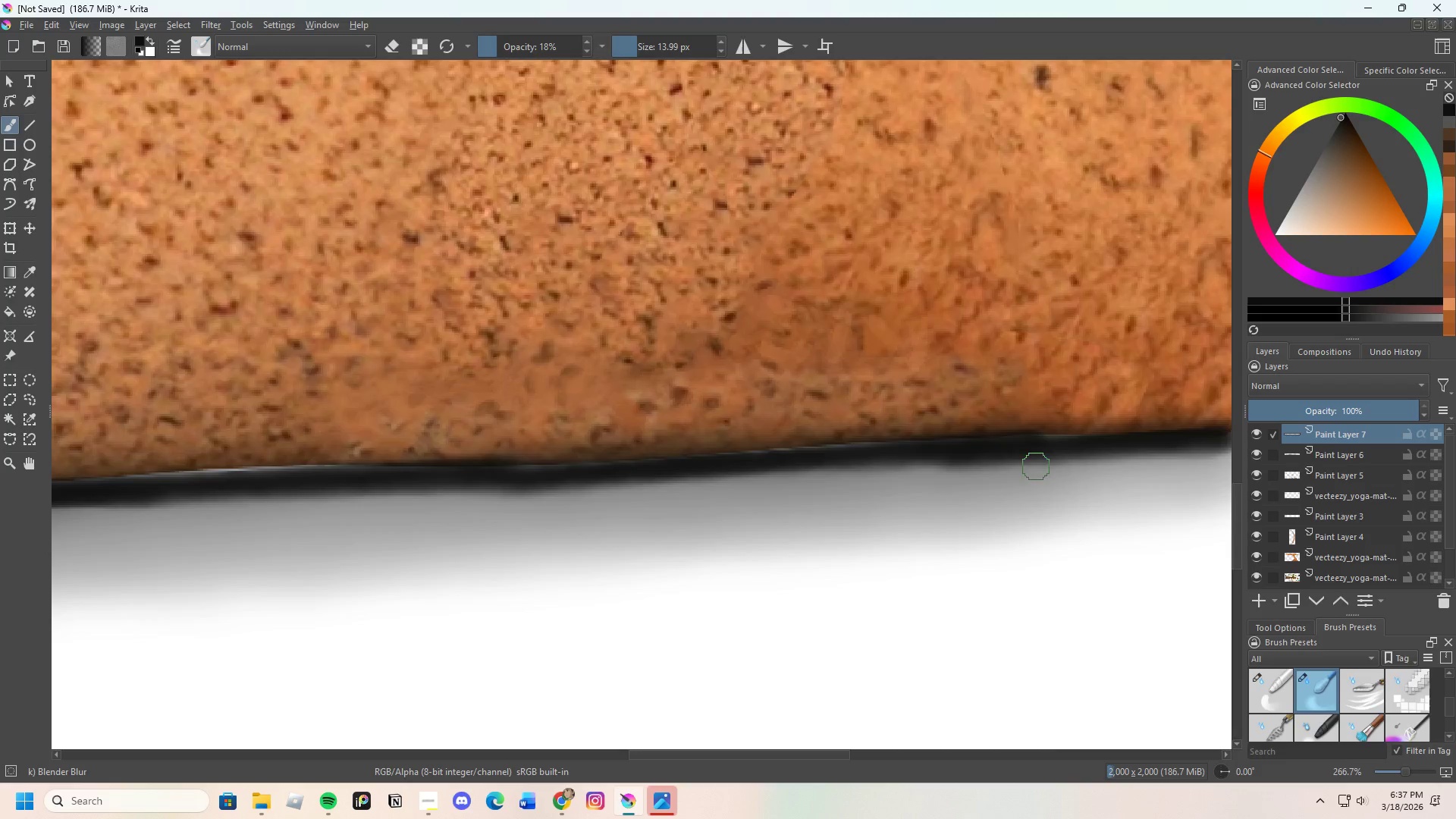 
scroll: coordinate [1014, 472], scroll_direction: down, amount: 3.0
 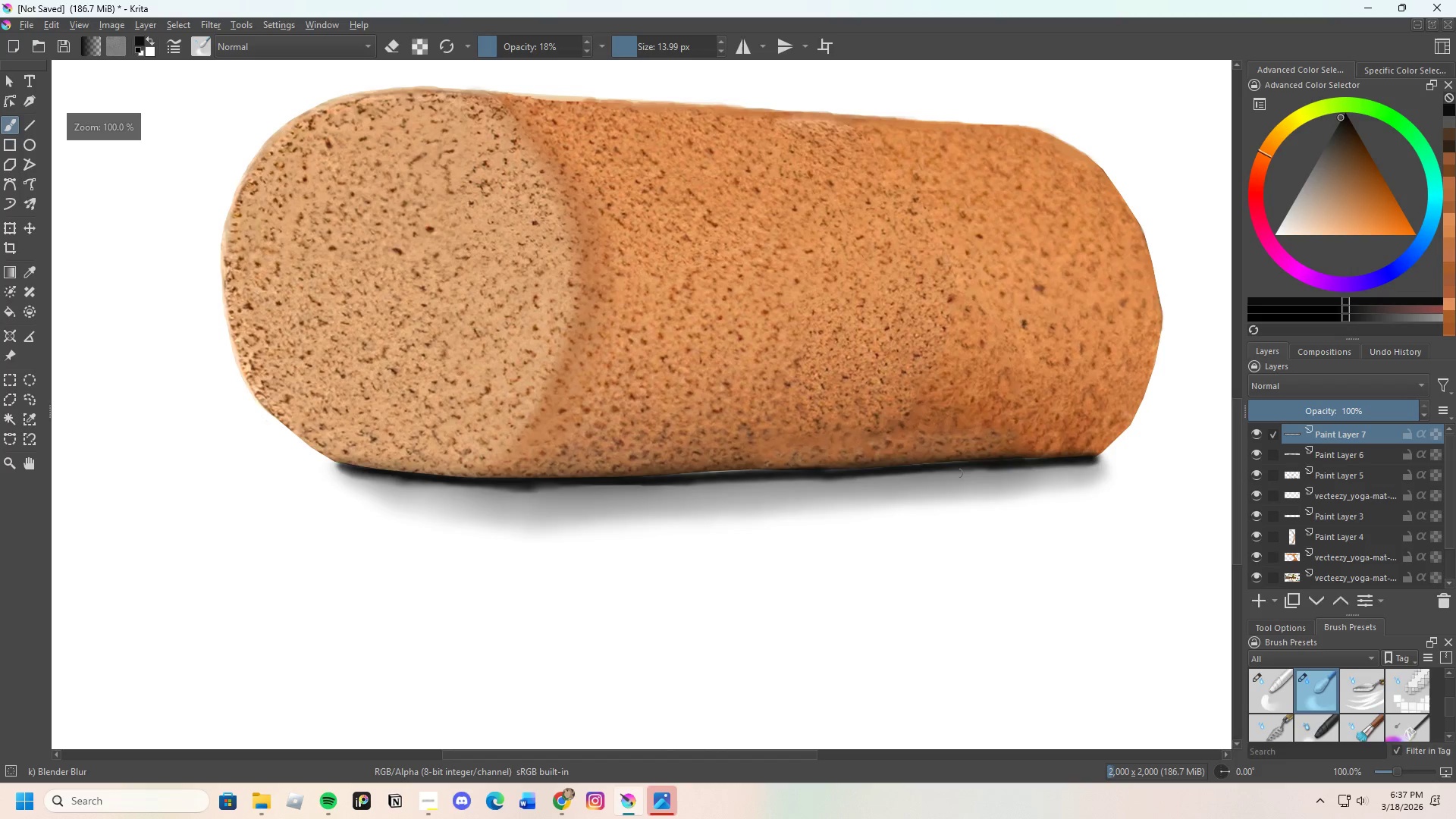 
scroll: coordinate [910, 429], scroll_direction: up, amount: 4.0
 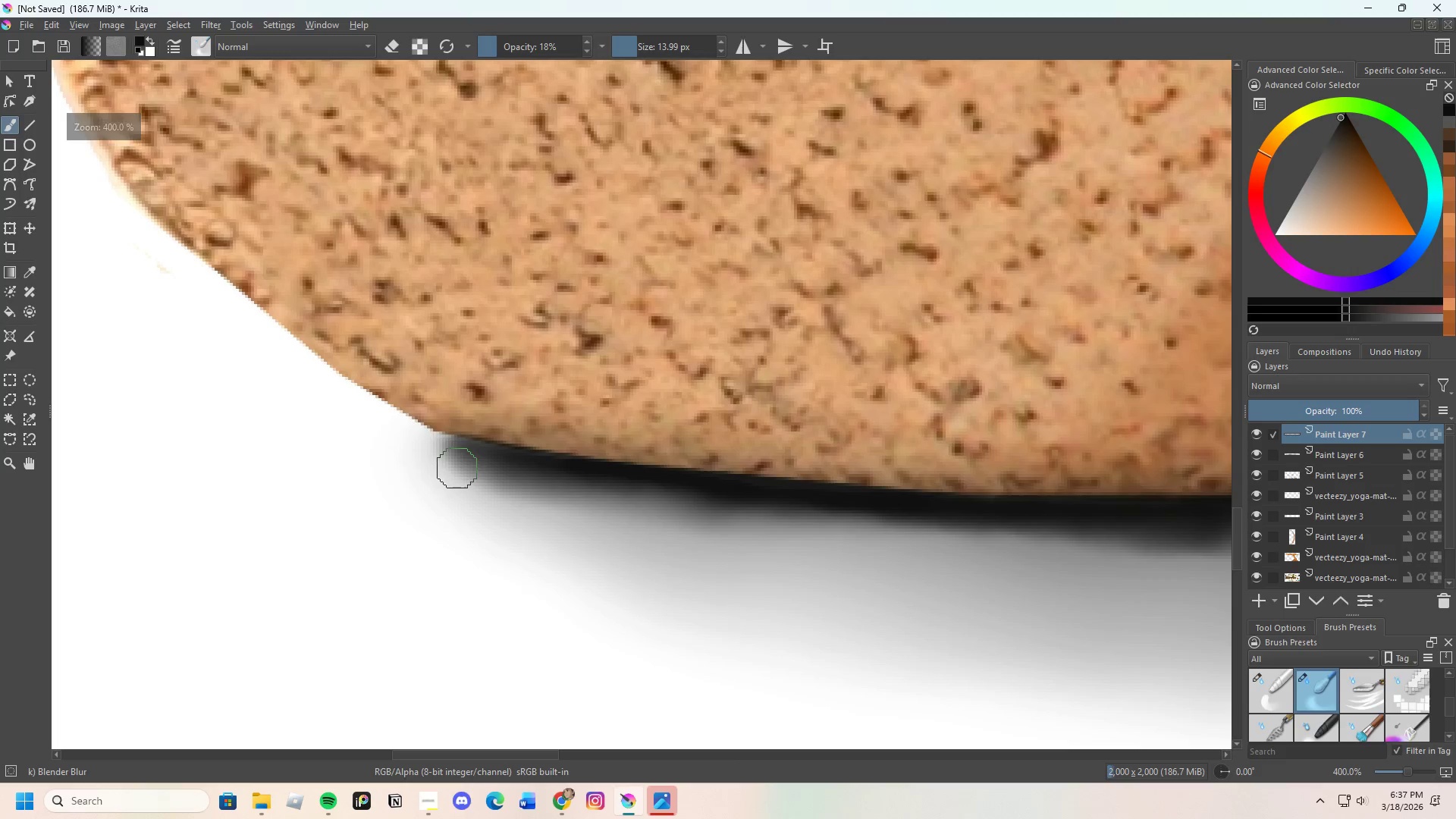 
left_click_drag(start_coordinate=[450, 447], to_coordinate=[551, 510])
 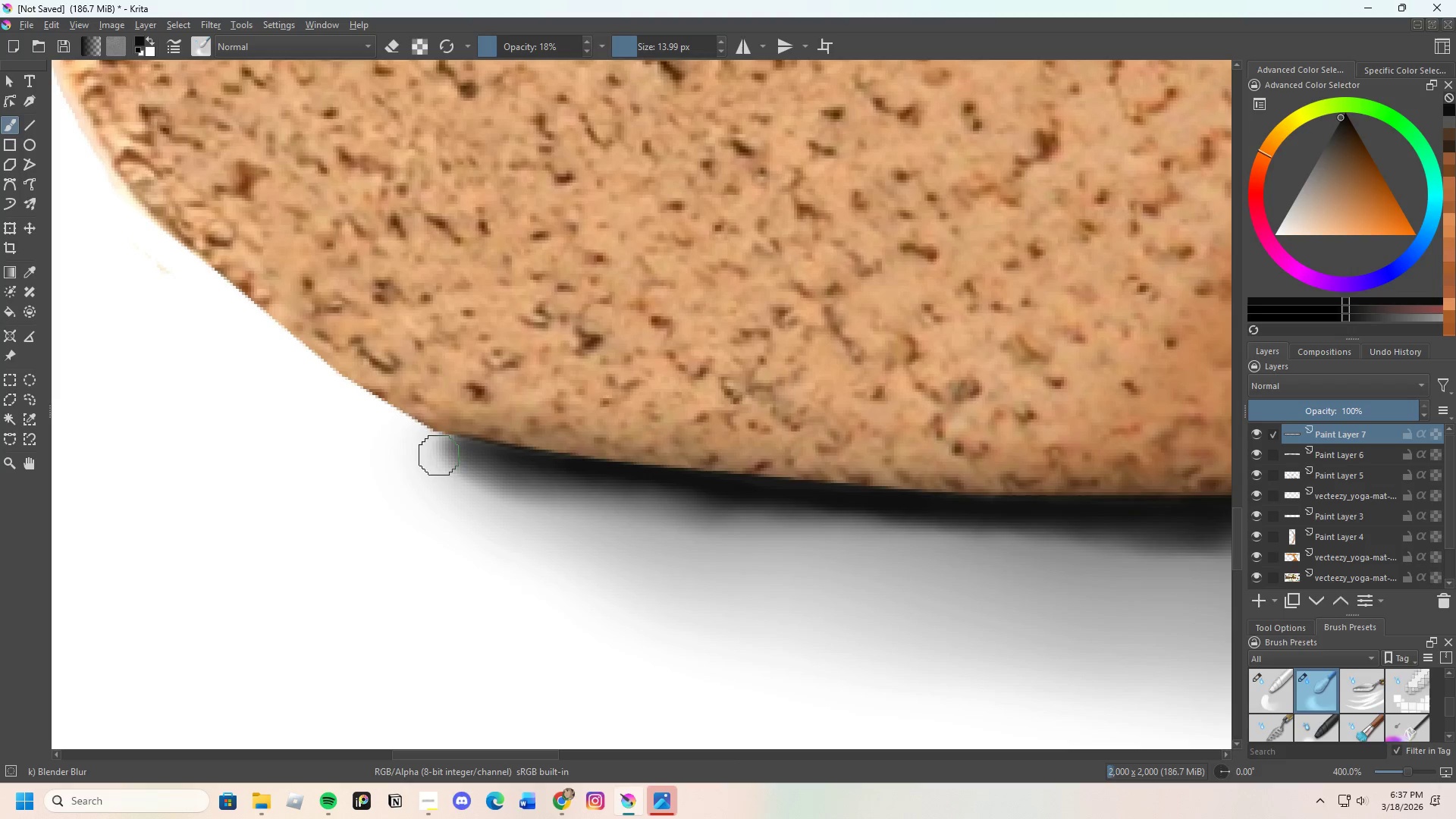 
left_click_drag(start_coordinate=[471, 475], to_coordinate=[626, 537])
 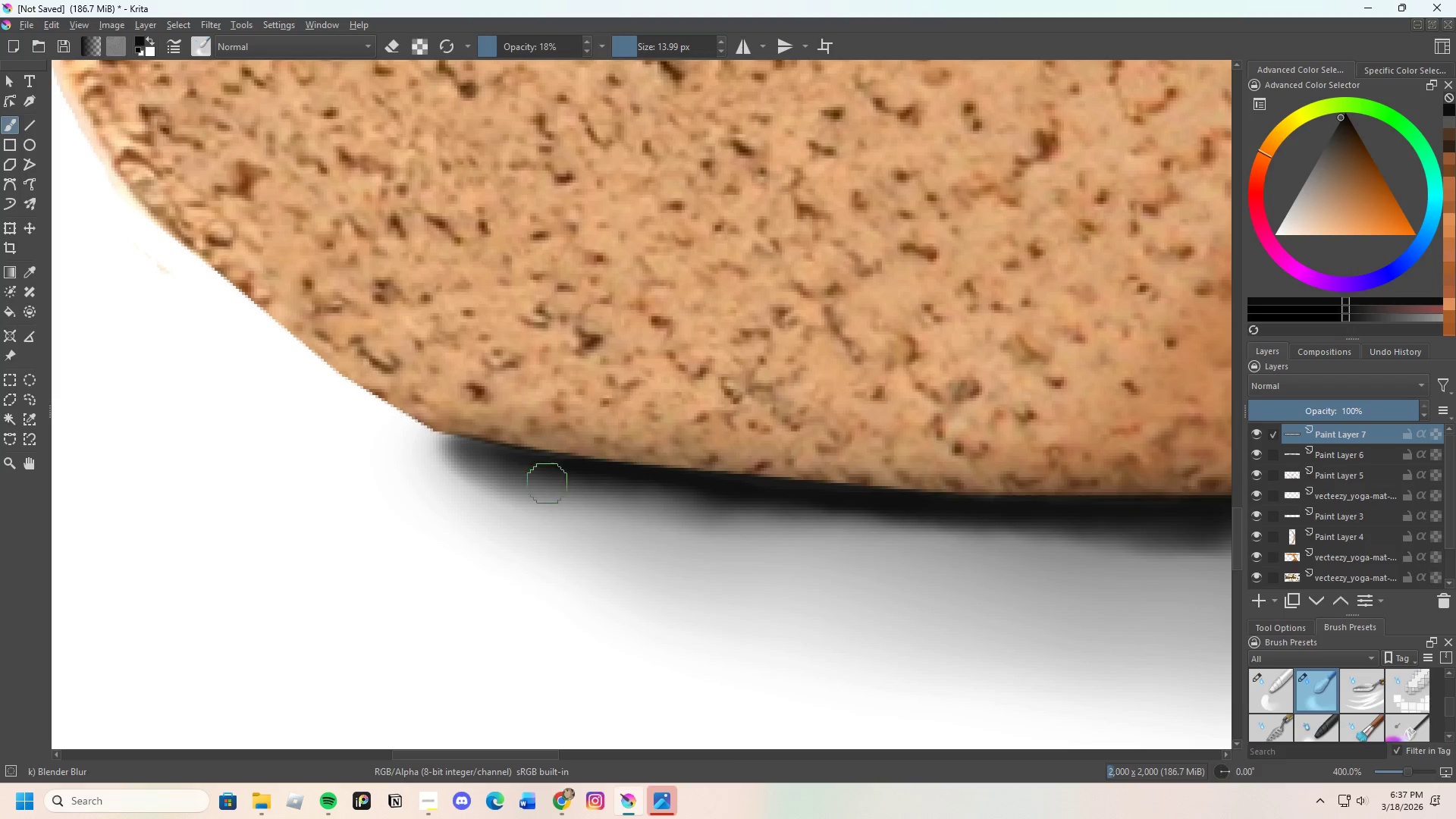 
left_click_drag(start_coordinate=[557, 489], to_coordinate=[725, 529])
 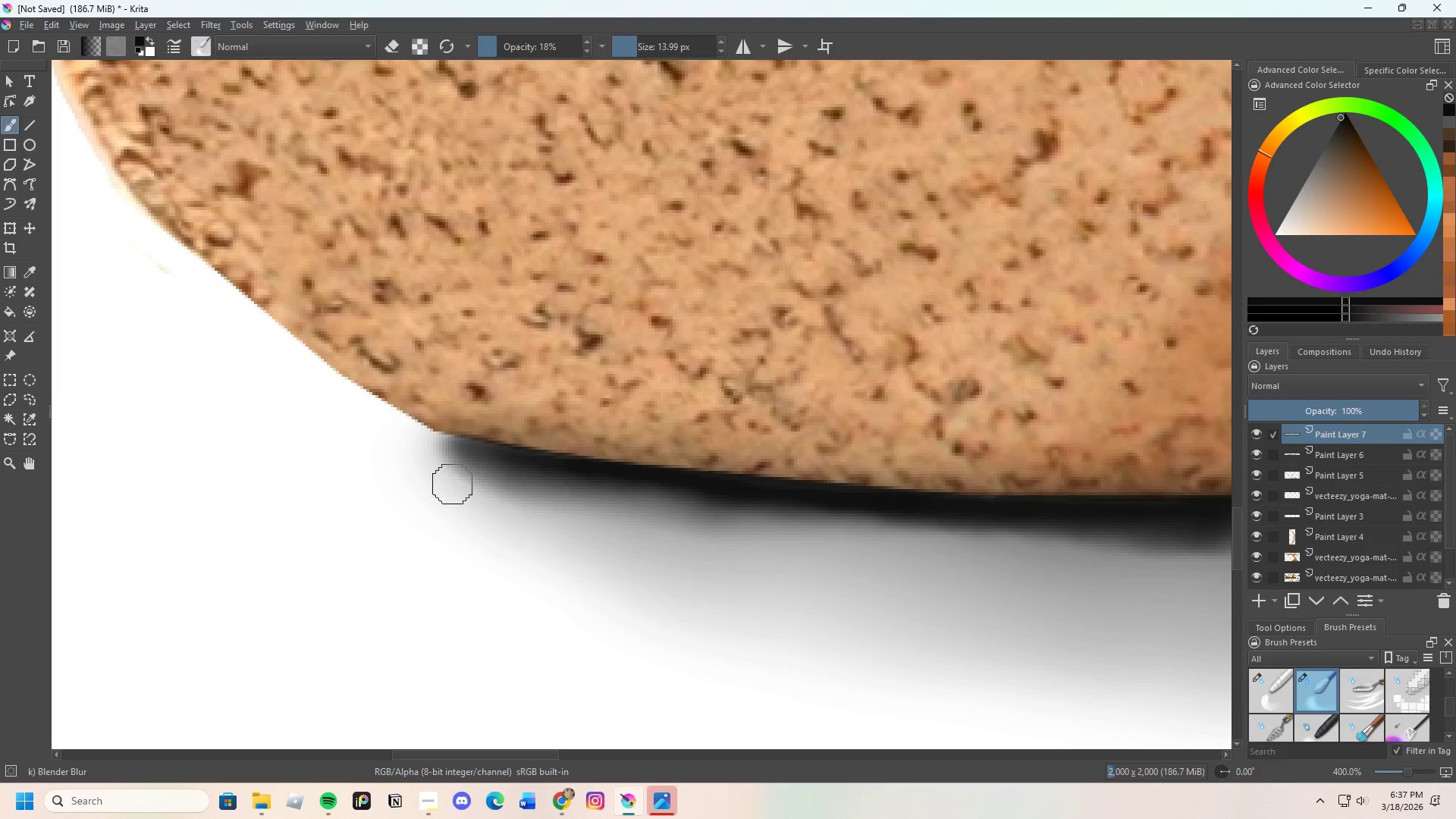 
left_click_drag(start_coordinate=[484, 494], to_coordinate=[641, 529])
 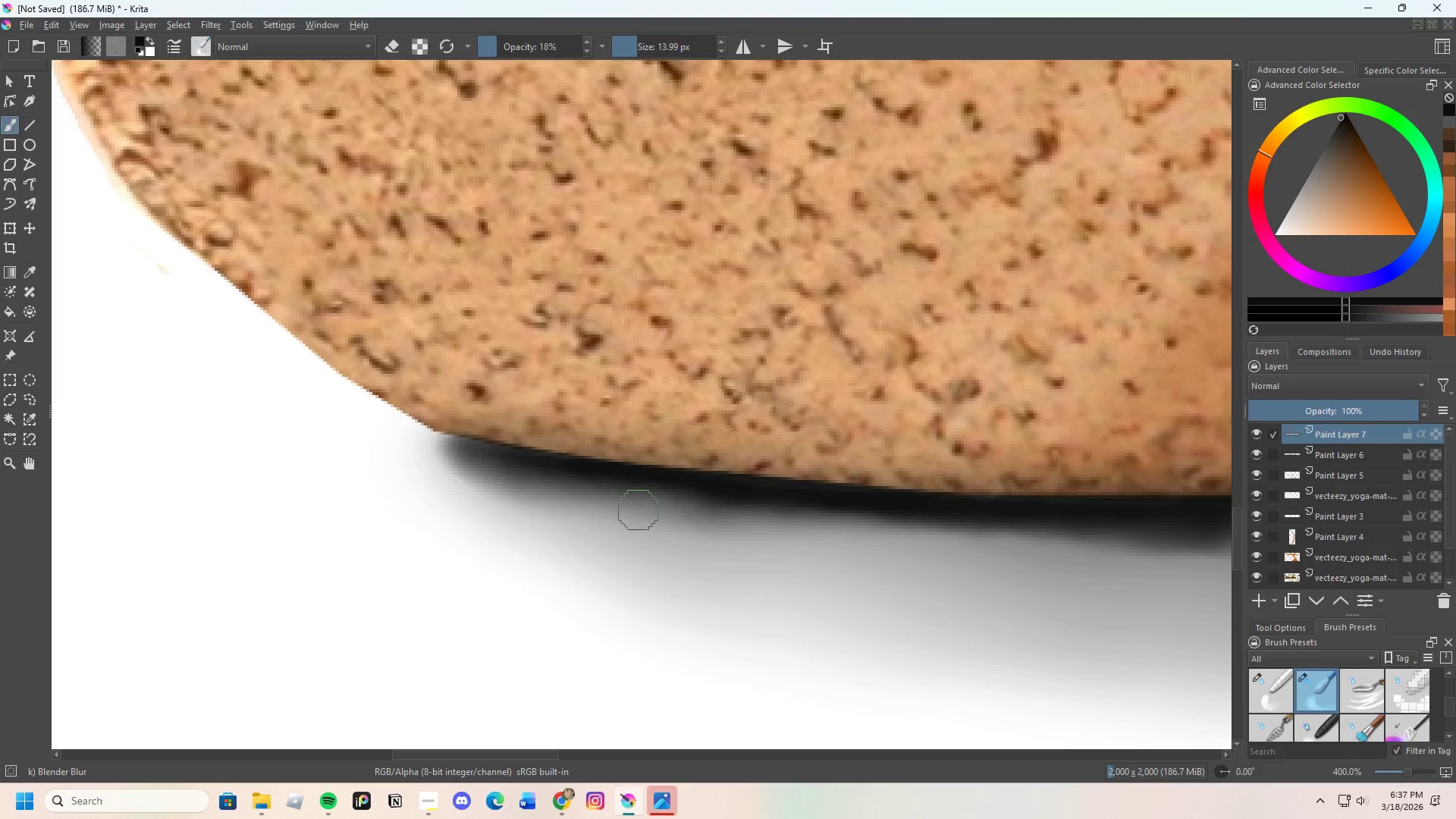 
scroll: coordinate [566, 500], scroll_direction: down, amount: 3.0
 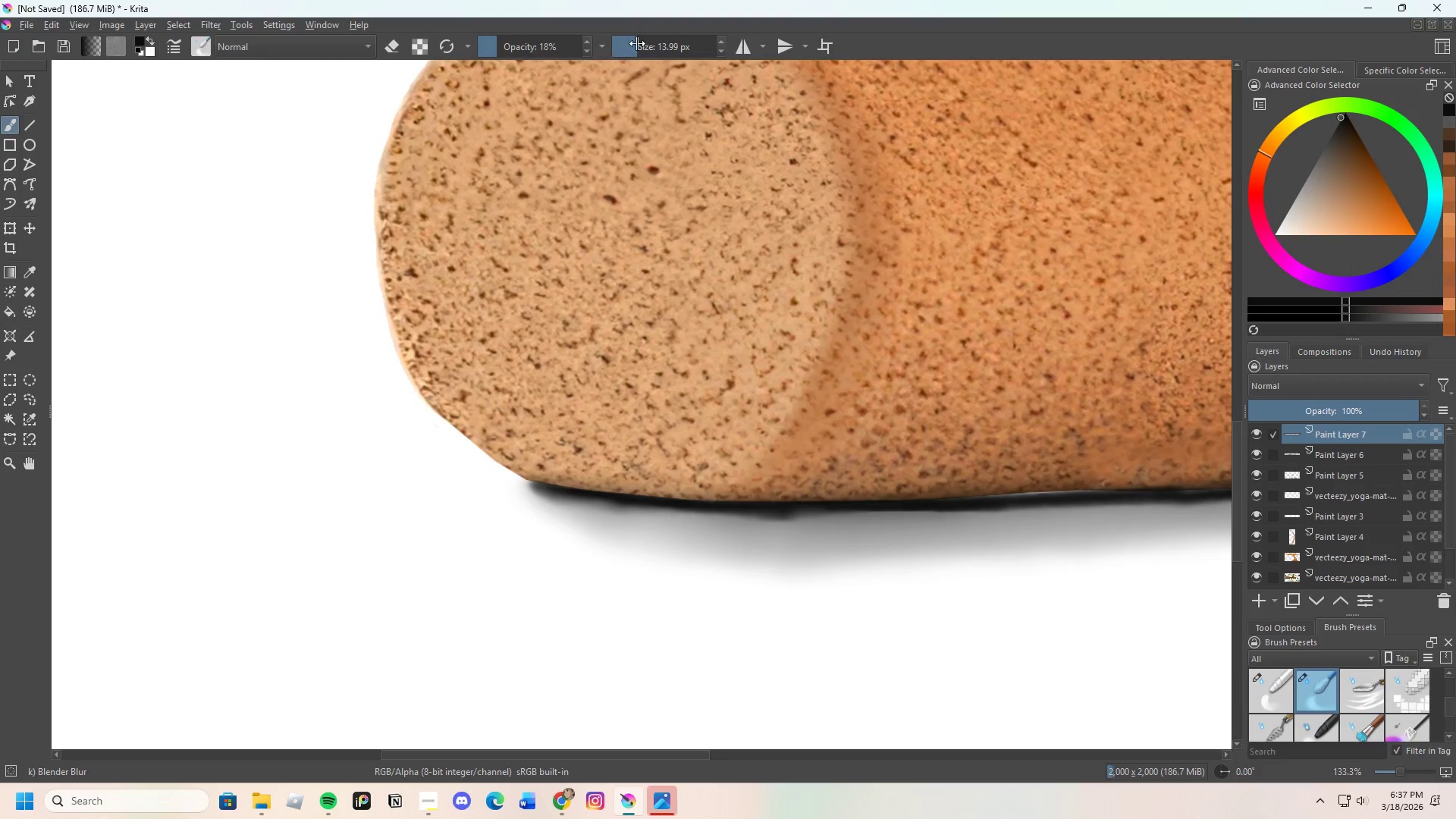 
left_click_drag(start_coordinate=[643, 41], to_coordinate=[651, 41])
 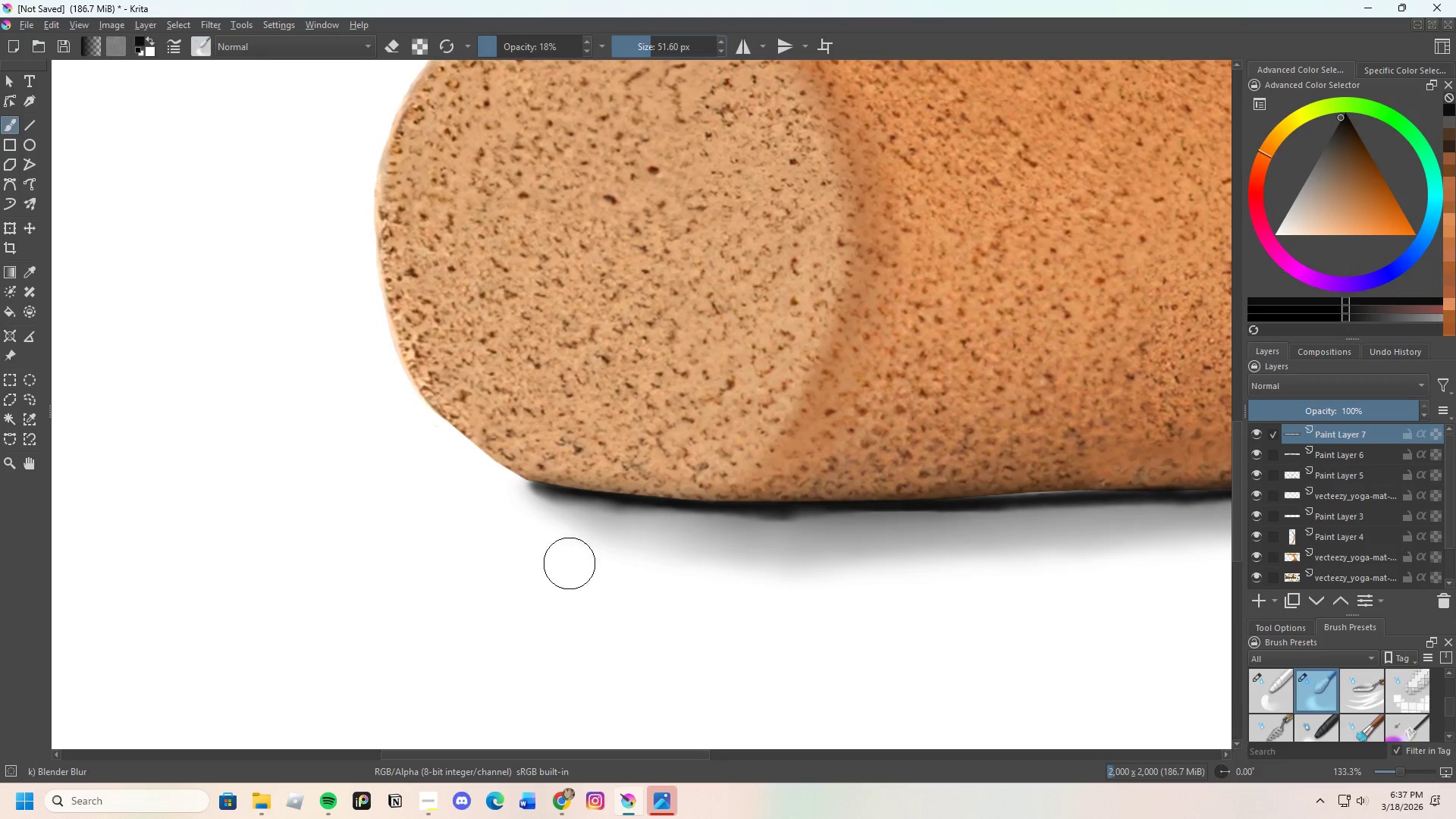 
scroll: coordinate [550, 613], scroll_direction: up, amount: 1.0
 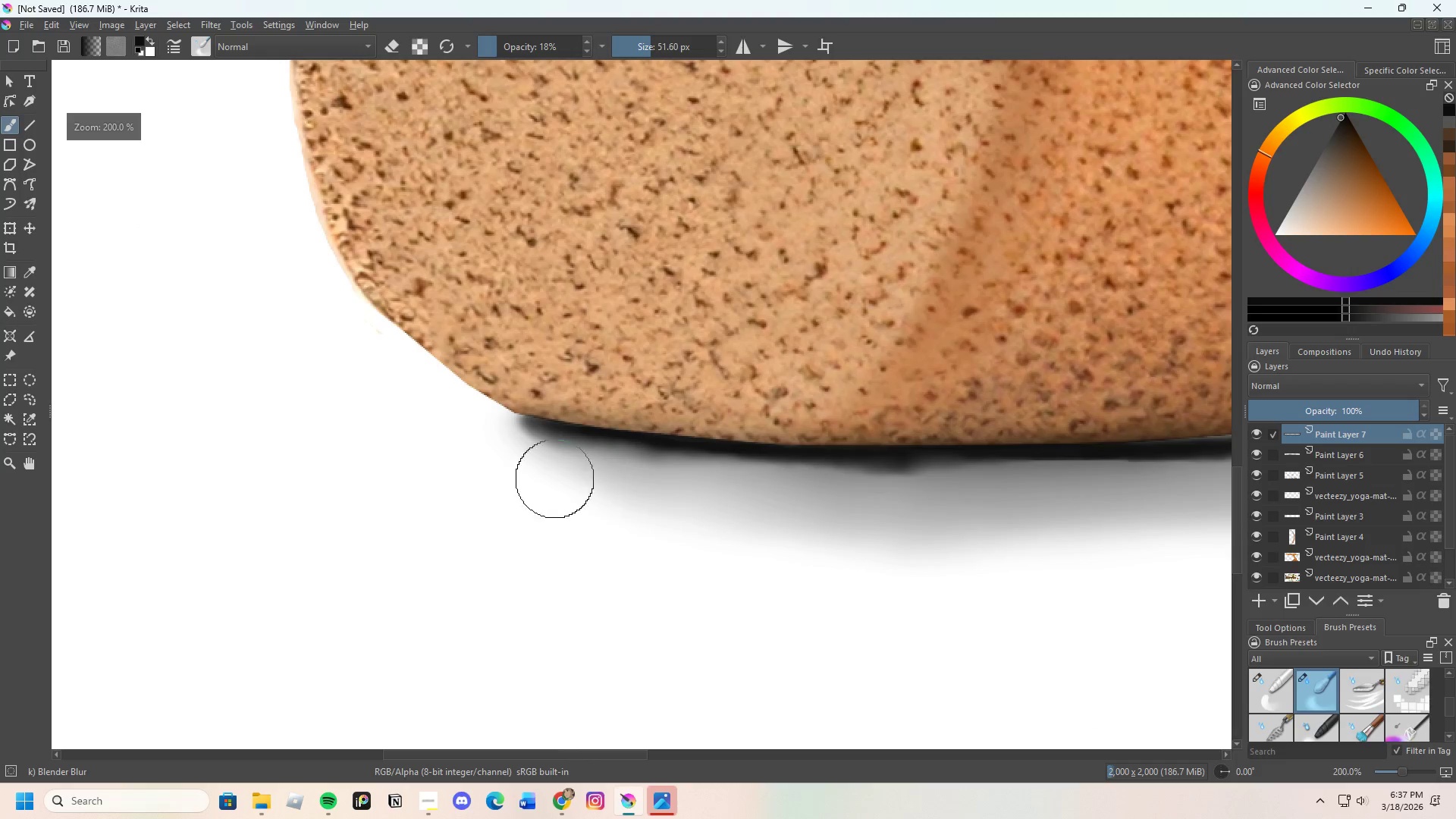 
left_click_drag(start_coordinate=[548, 465], to_coordinate=[606, 488])
 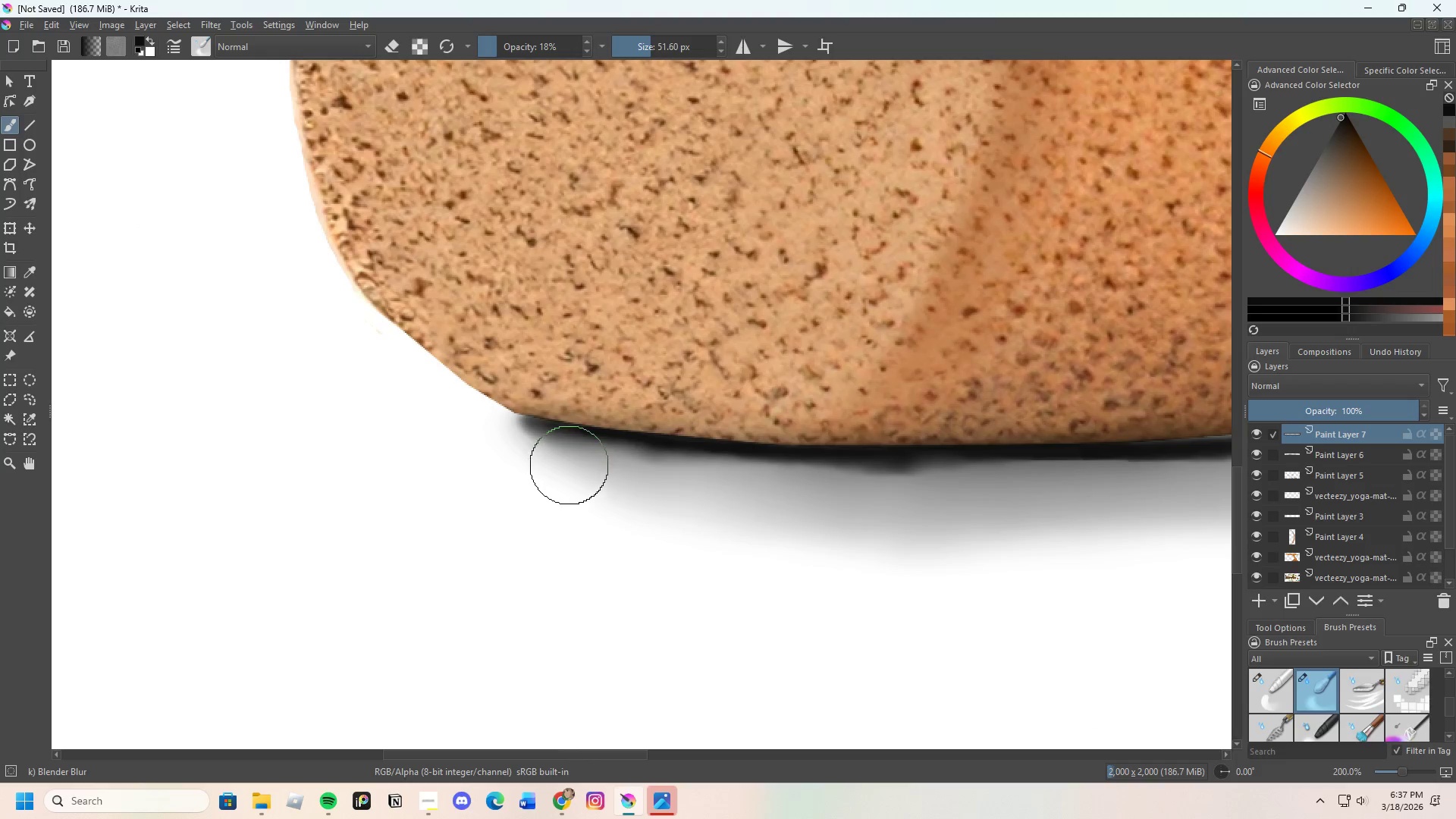 
left_click_drag(start_coordinate=[570, 463], to_coordinate=[664, 486])
 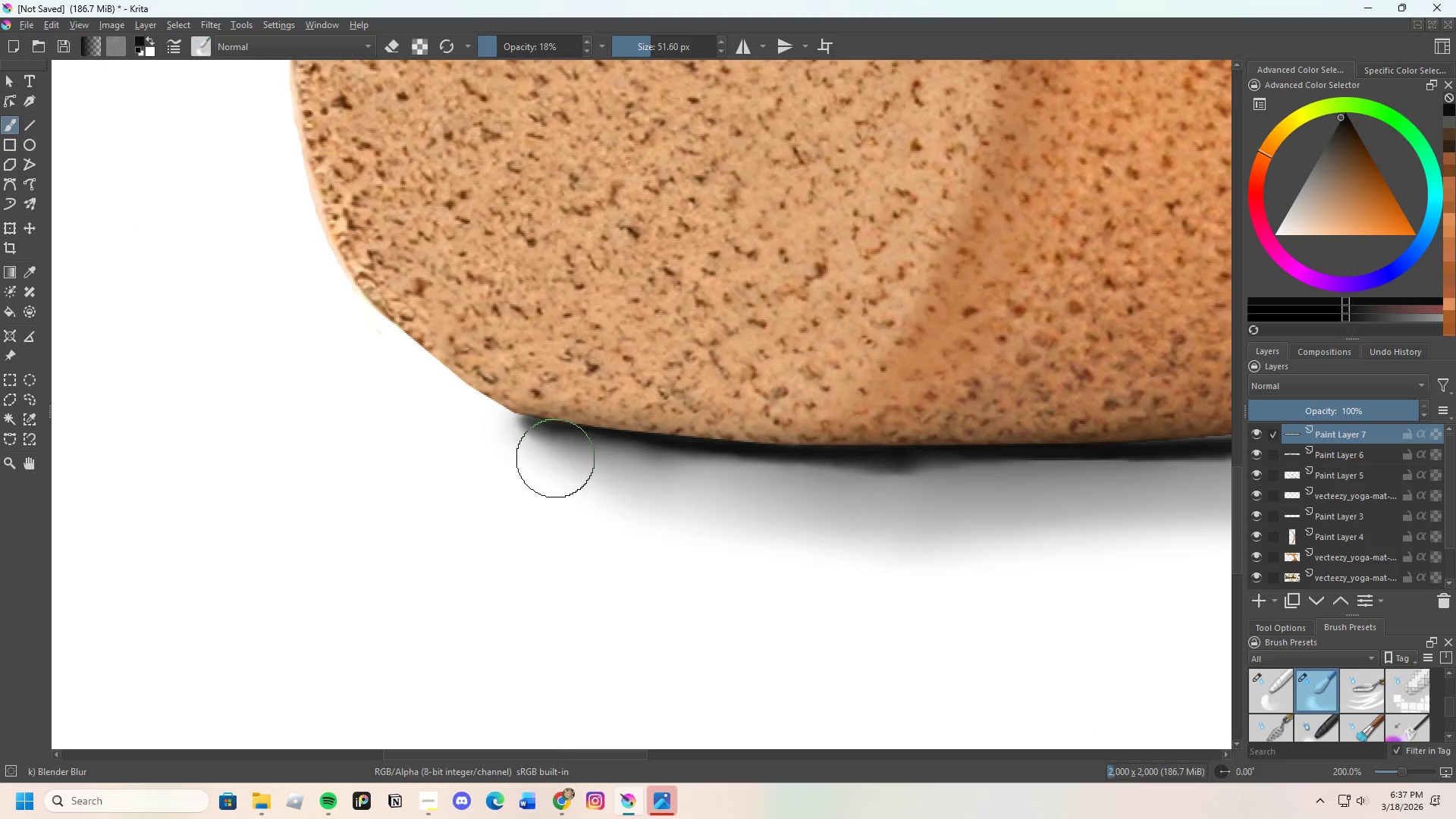 
left_click_drag(start_coordinate=[564, 458], to_coordinate=[698, 495])
 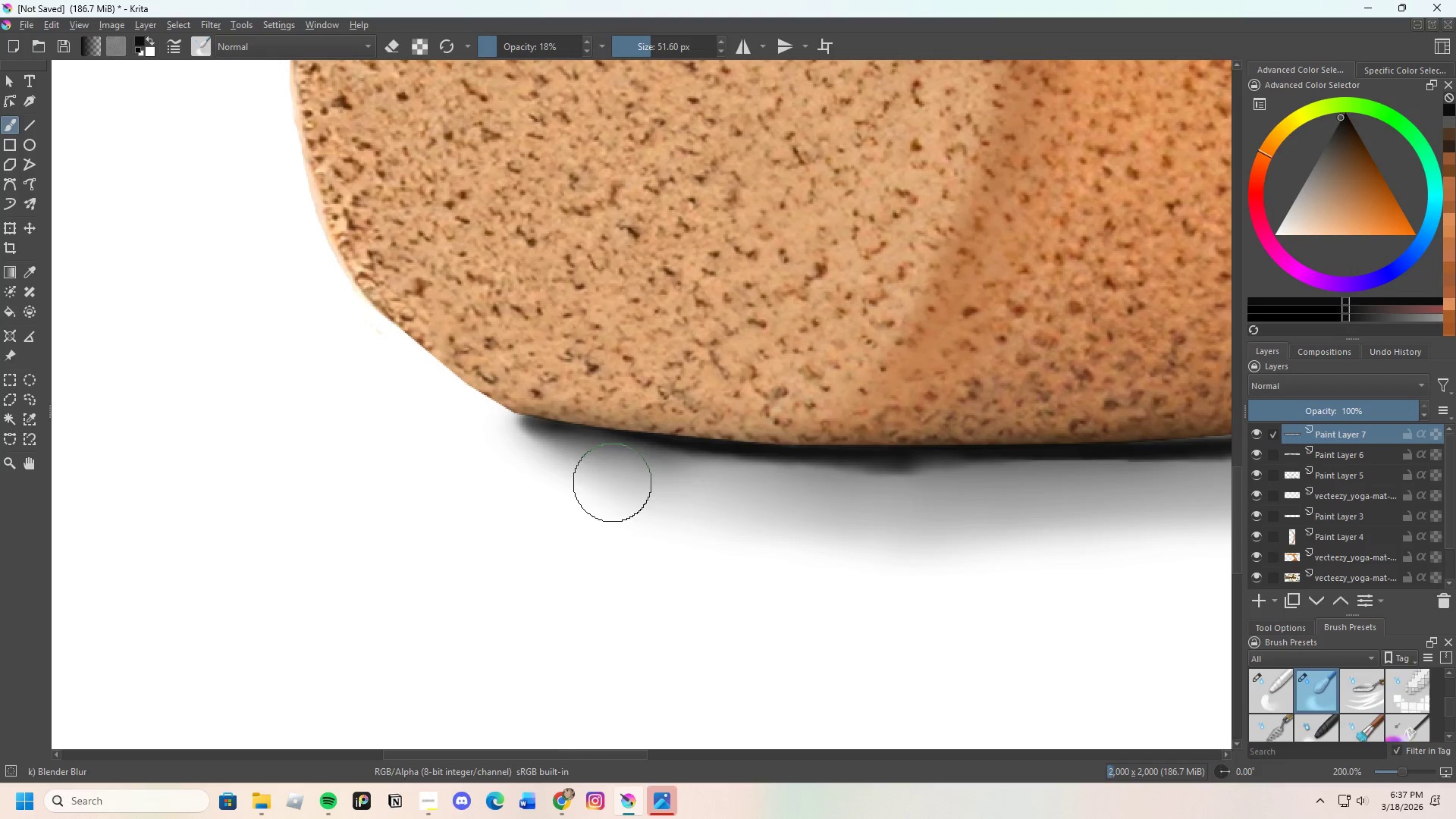 
left_click_drag(start_coordinate=[618, 482], to_coordinate=[742, 488])
 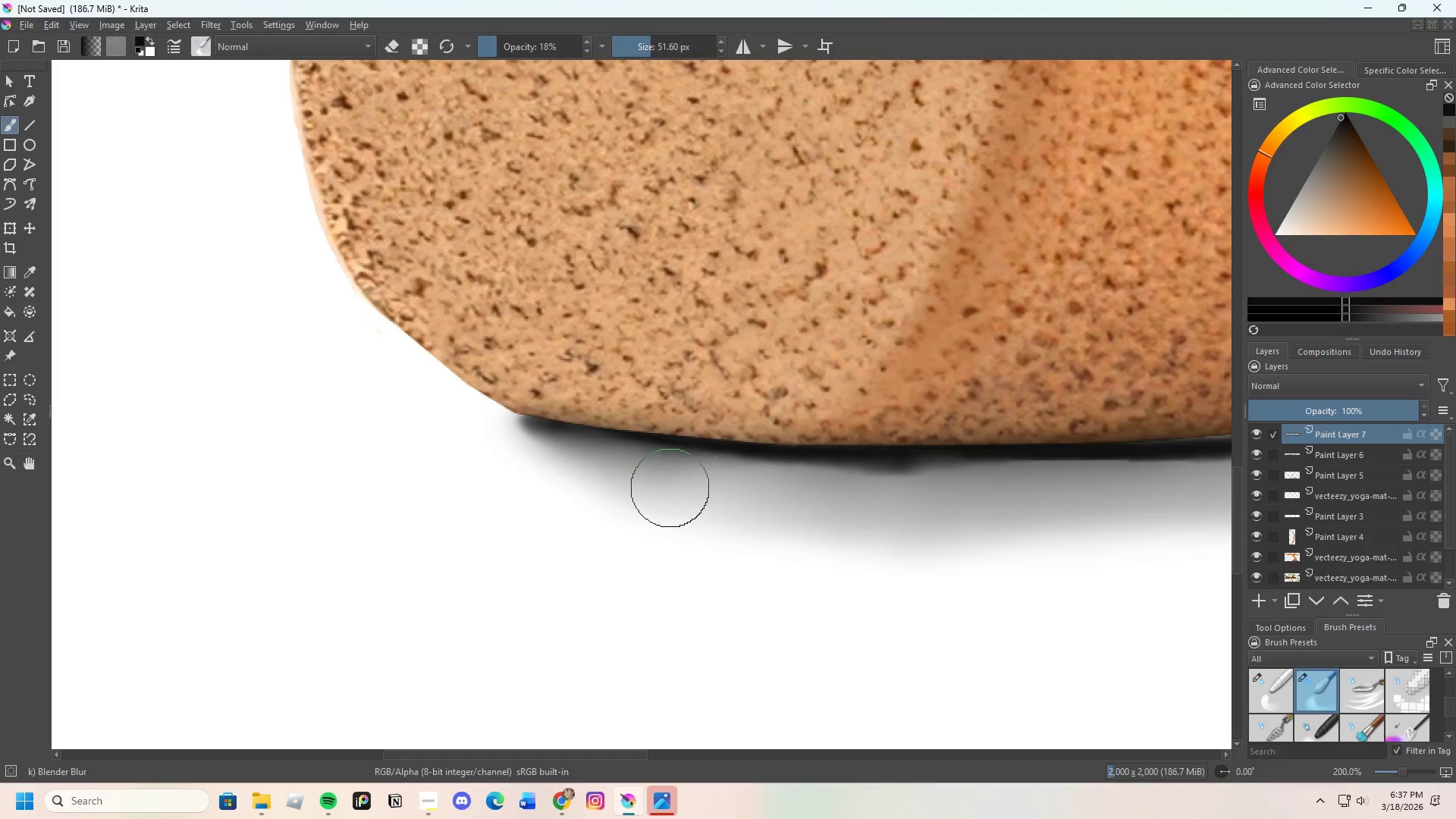 
left_click_drag(start_coordinate=[670, 488], to_coordinate=[837, 492])
 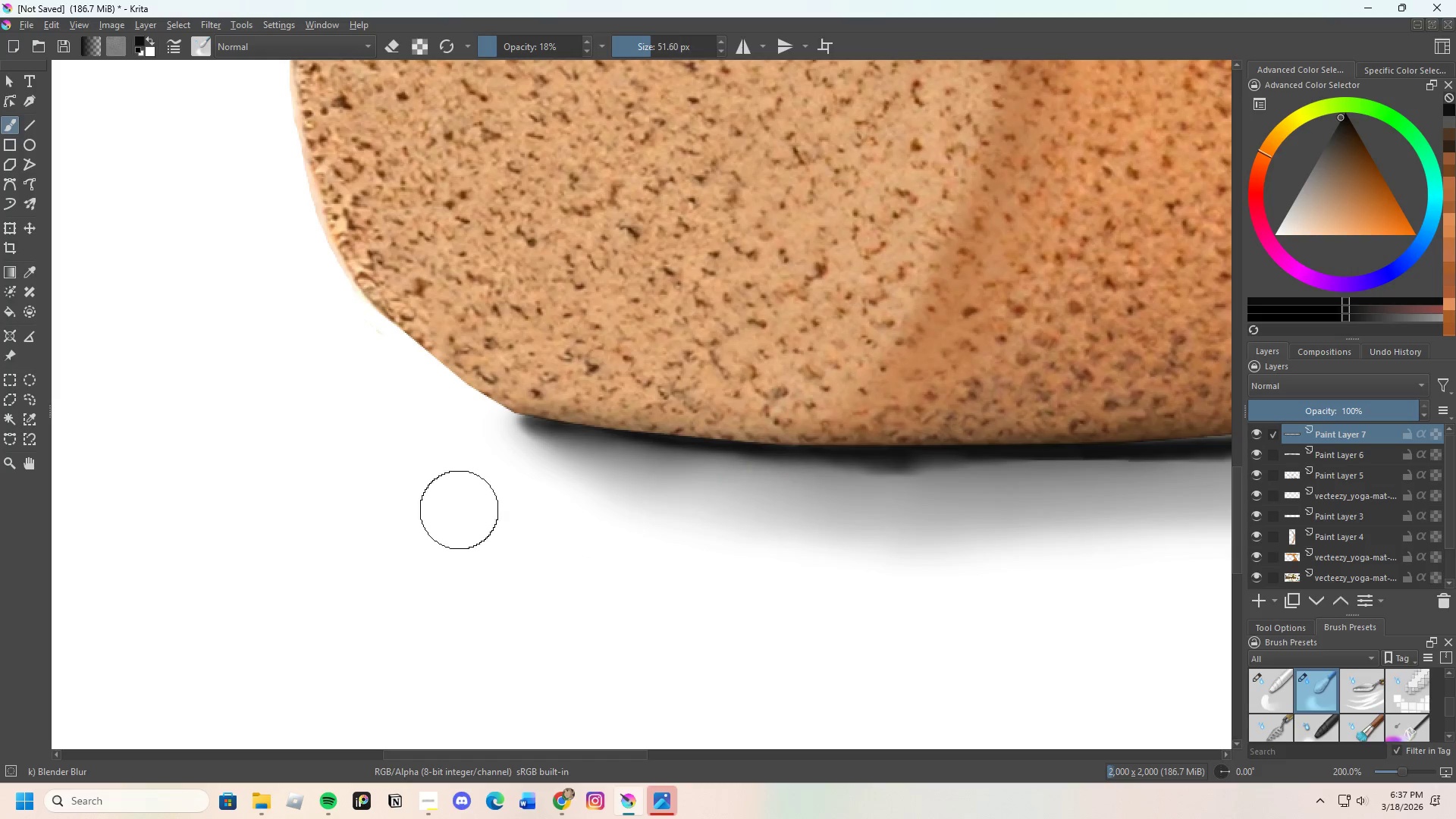 
scroll: coordinate [673, 497], scroll_direction: none, amount: 0.0
 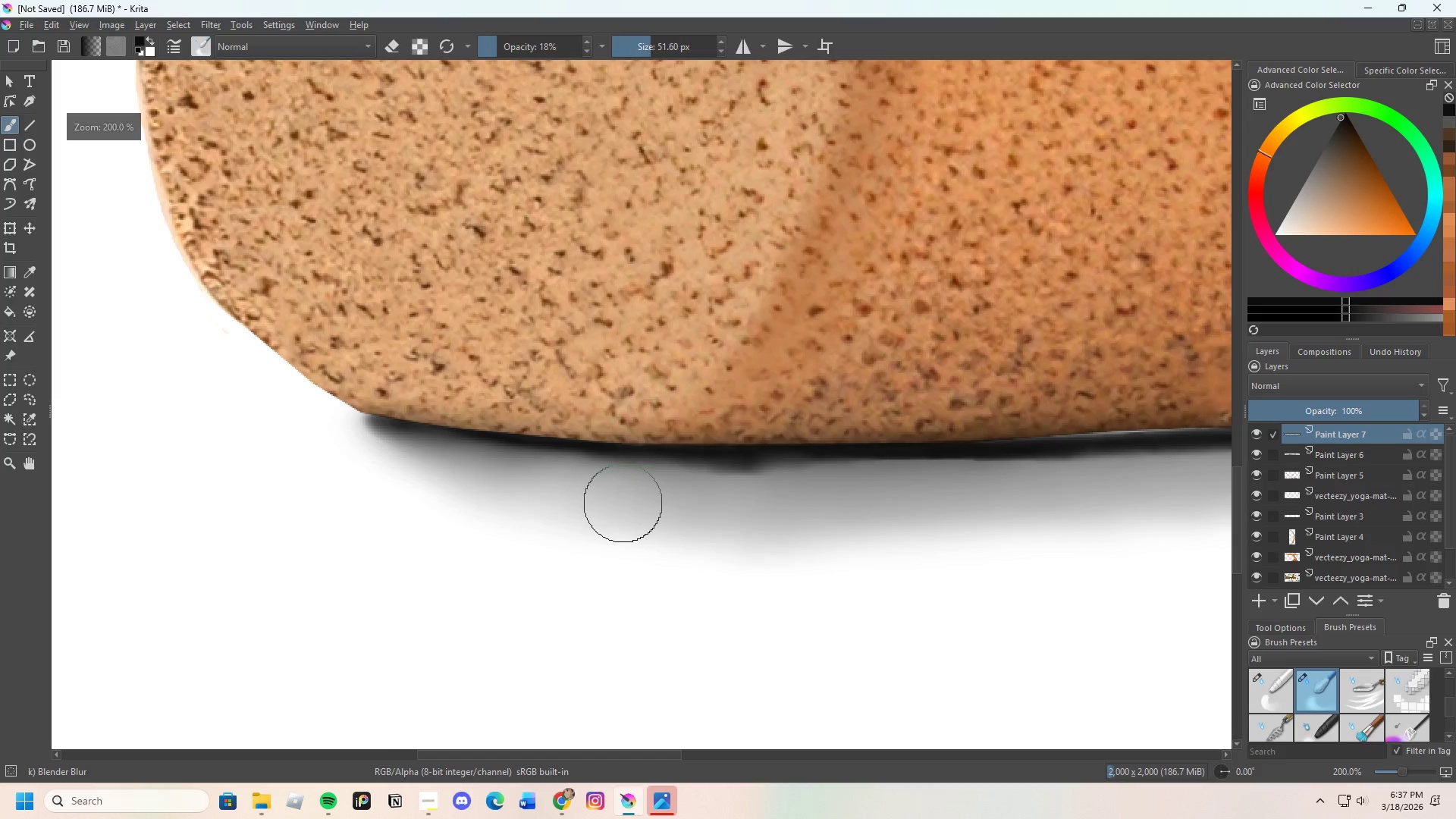 
left_click_drag(start_coordinate=[629, 501], to_coordinate=[767, 500])
 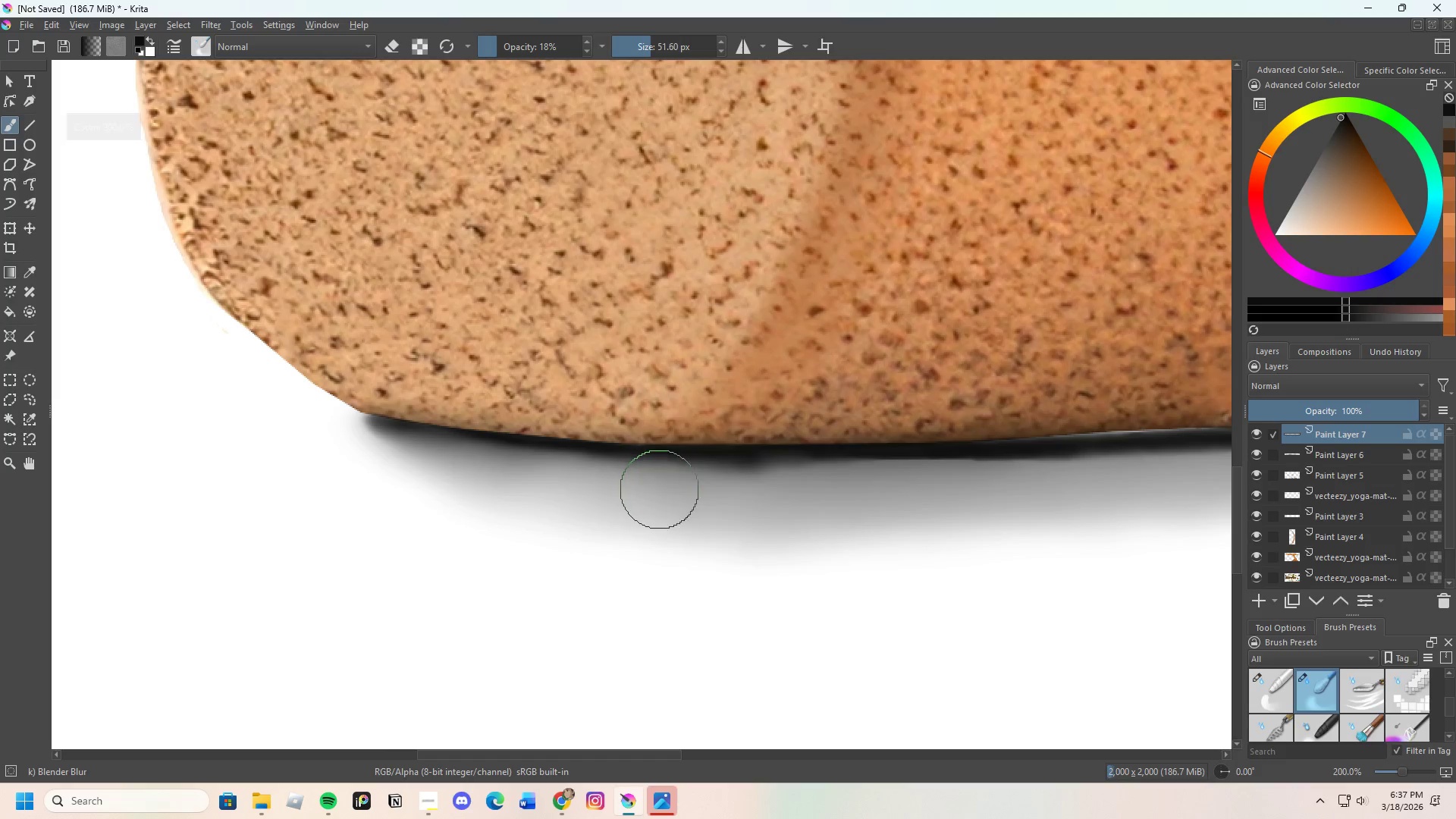 
left_click_drag(start_coordinate=[686, 491], to_coordinate=[807, 494])
 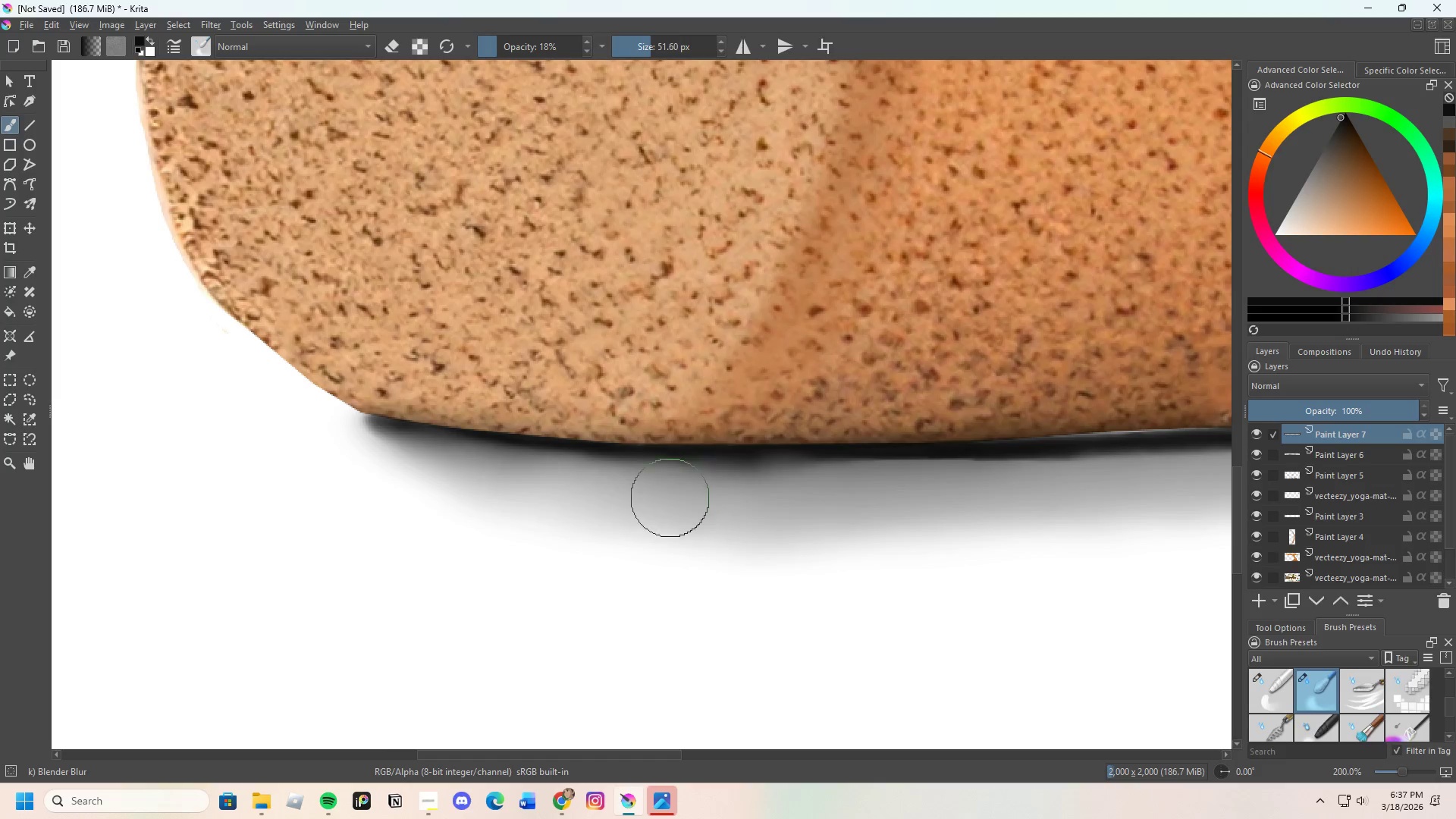 
left_click_drag(start_coordinate=[705, 497], to_coordinate=[855, 496])
 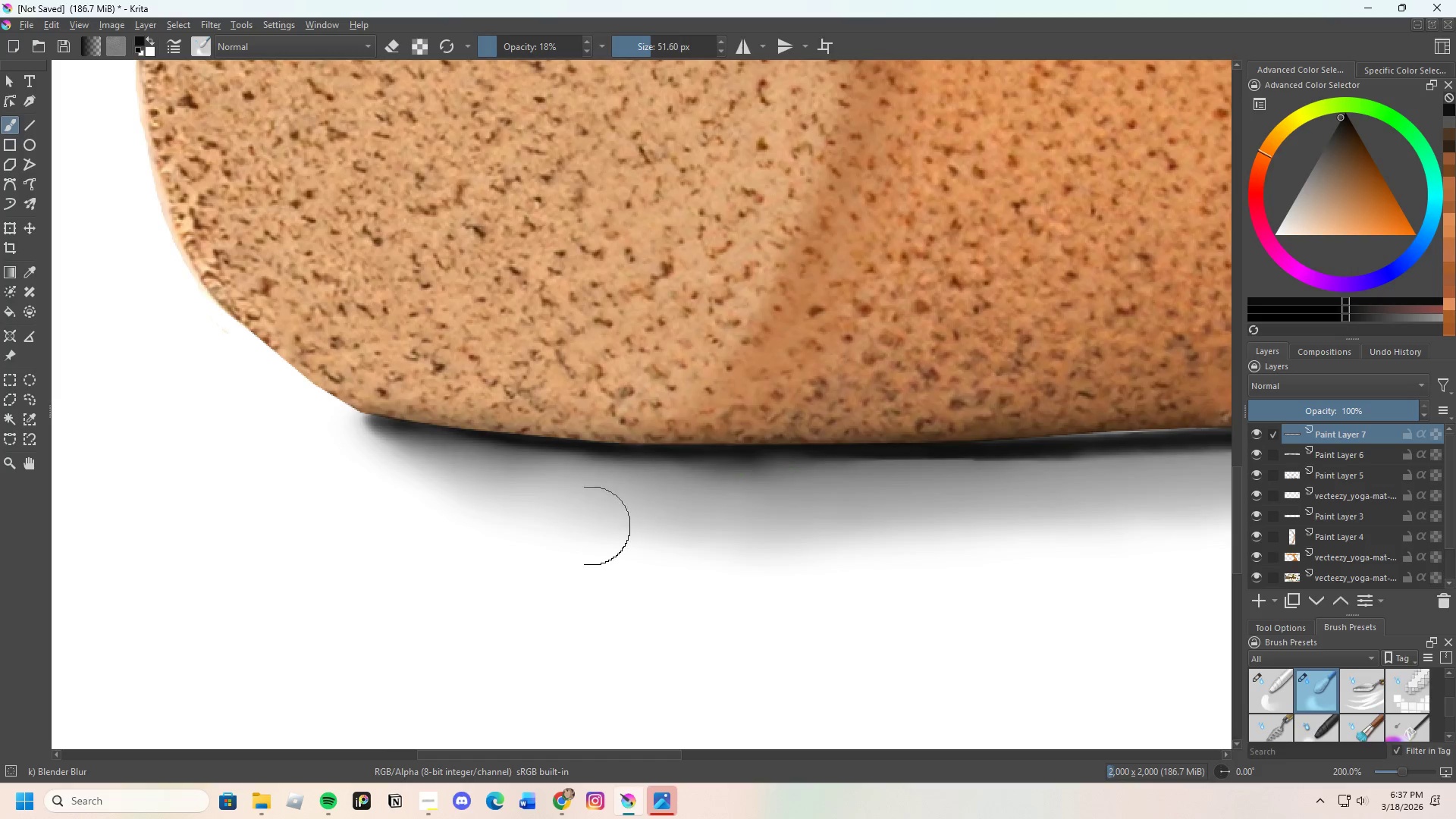 
scroll: coordinate [742, 514], scroll_direction: up, amount: 1.0
 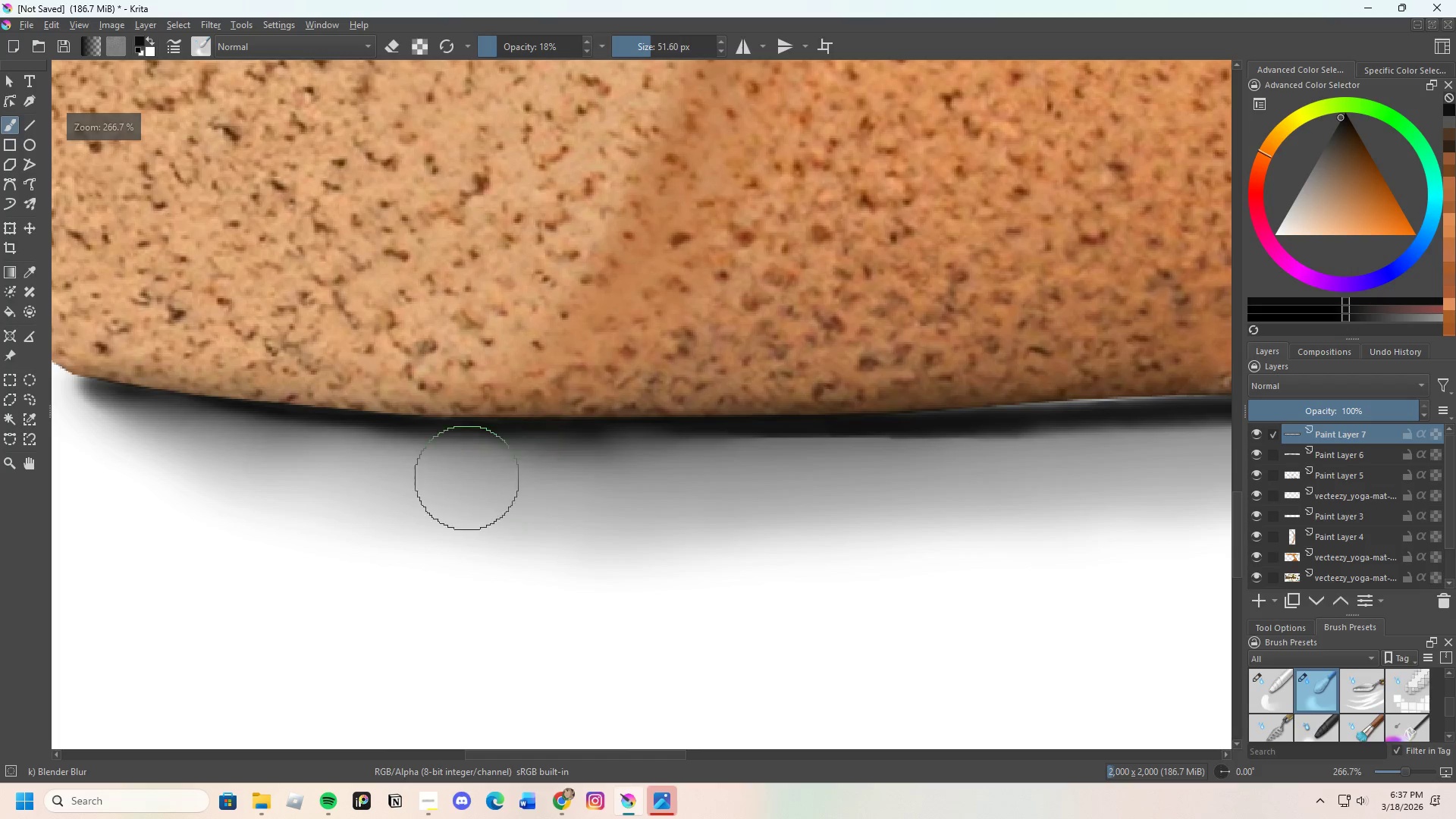 
left_click_drag(start_coordinate=[442, 483], to_coordinate=[682, 491])
 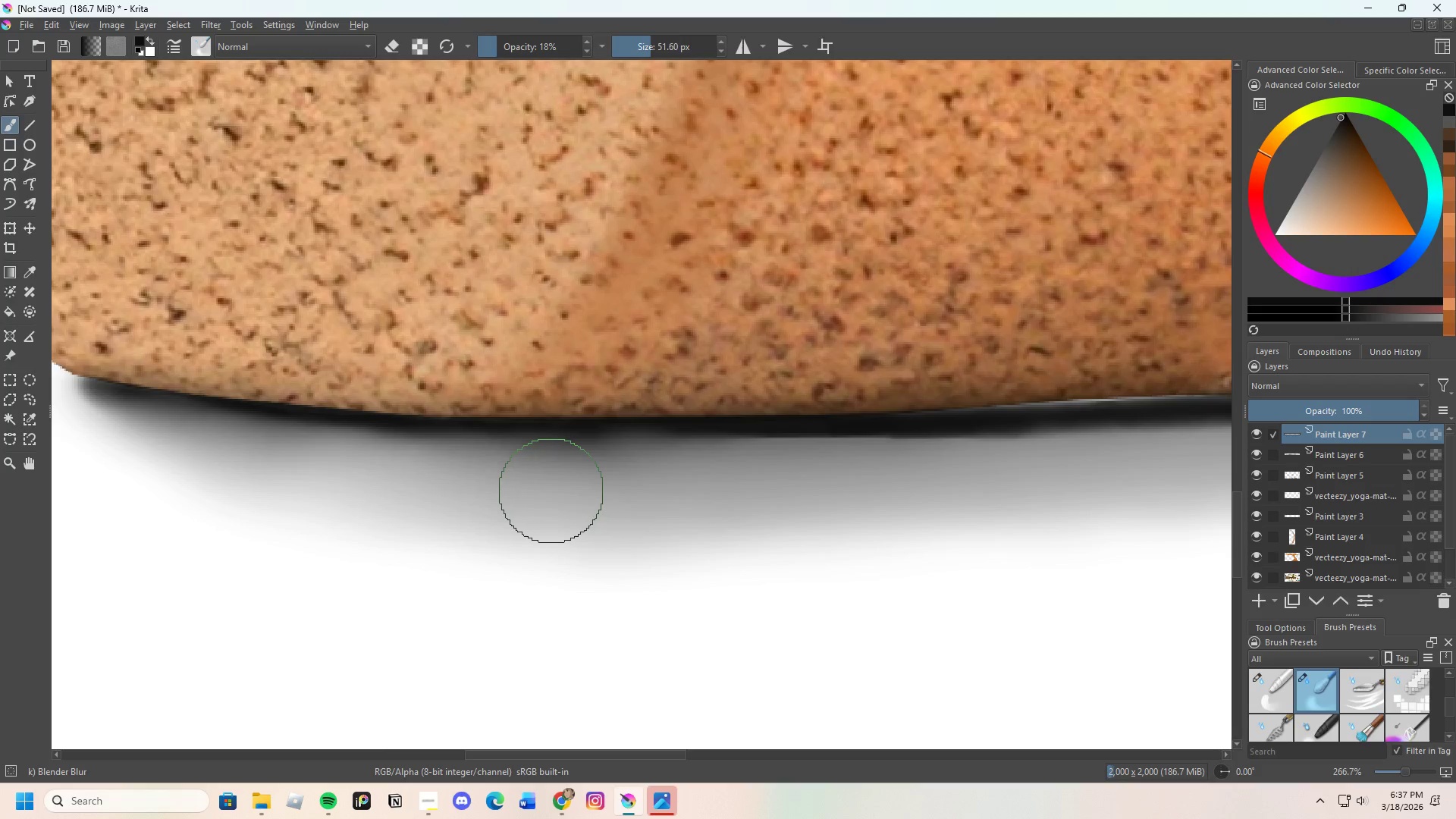 
left_click_drag(start_coordinate=[551, 488], to_coordinate=[664, 483])
 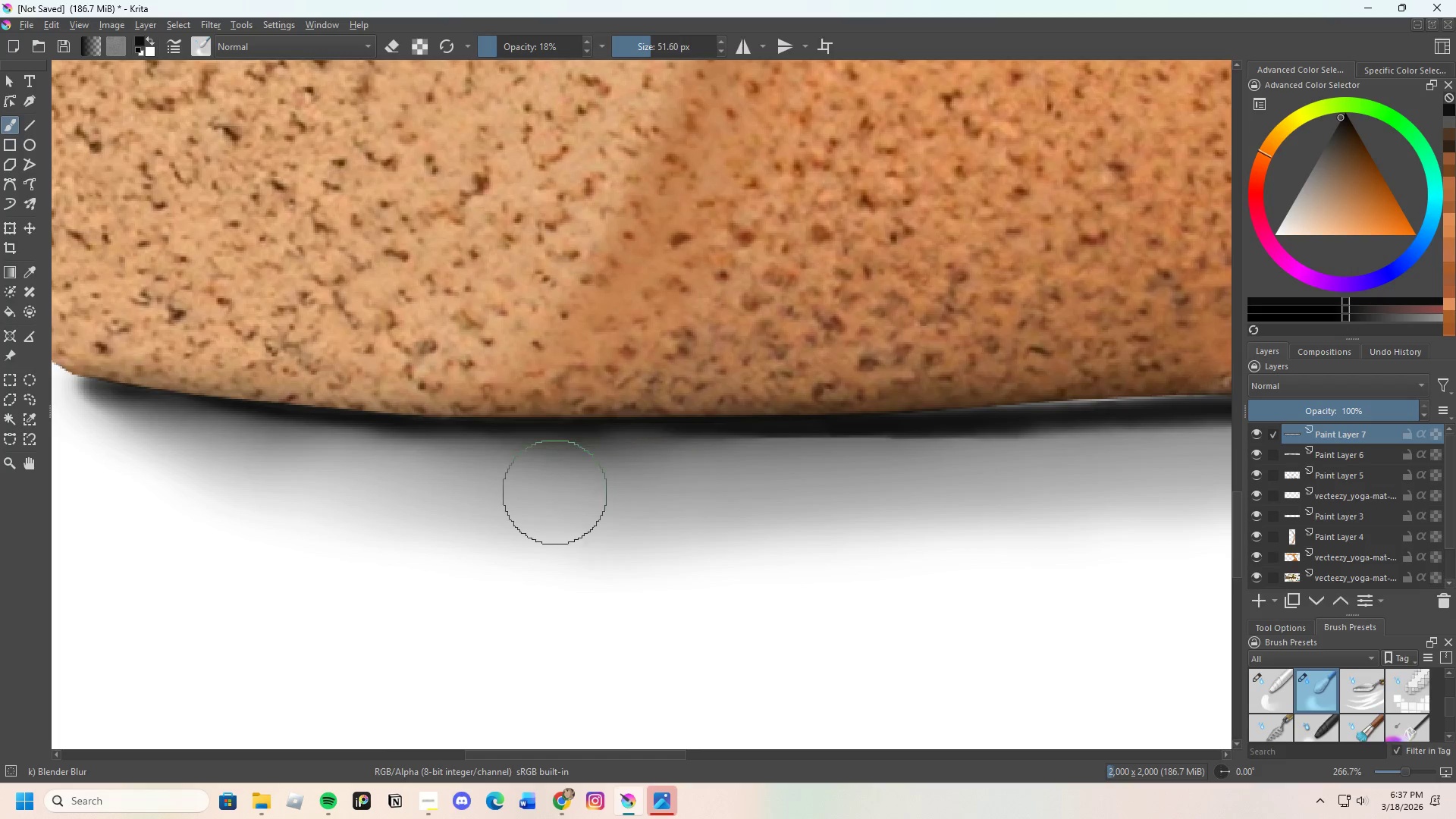 
left_click_drag(start_coordinate=[567, 491], to_coordinate=[868, 491])
 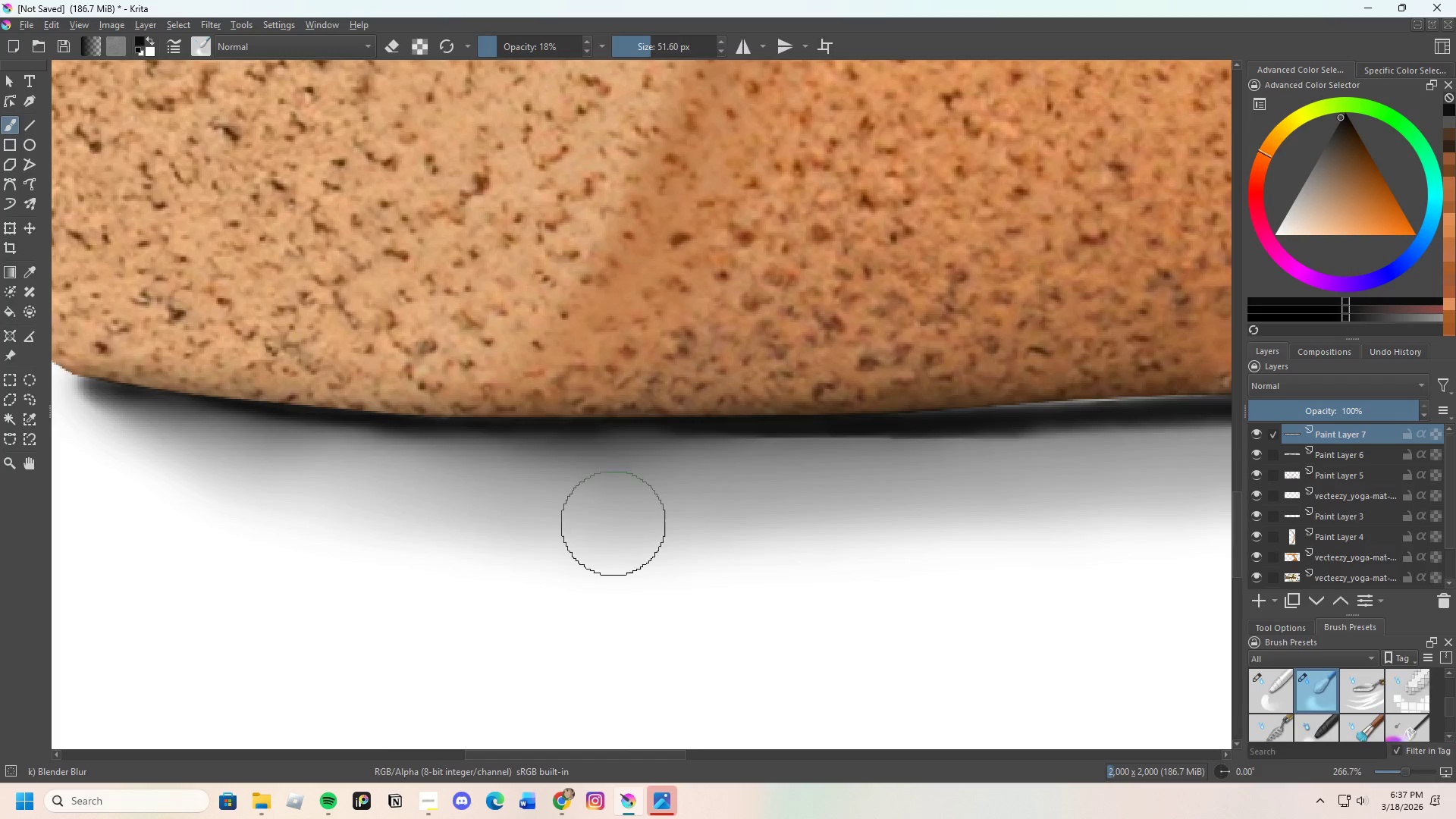 
scroll: coordinate [598, 500], scroll_direction: none, amount: 0.0
 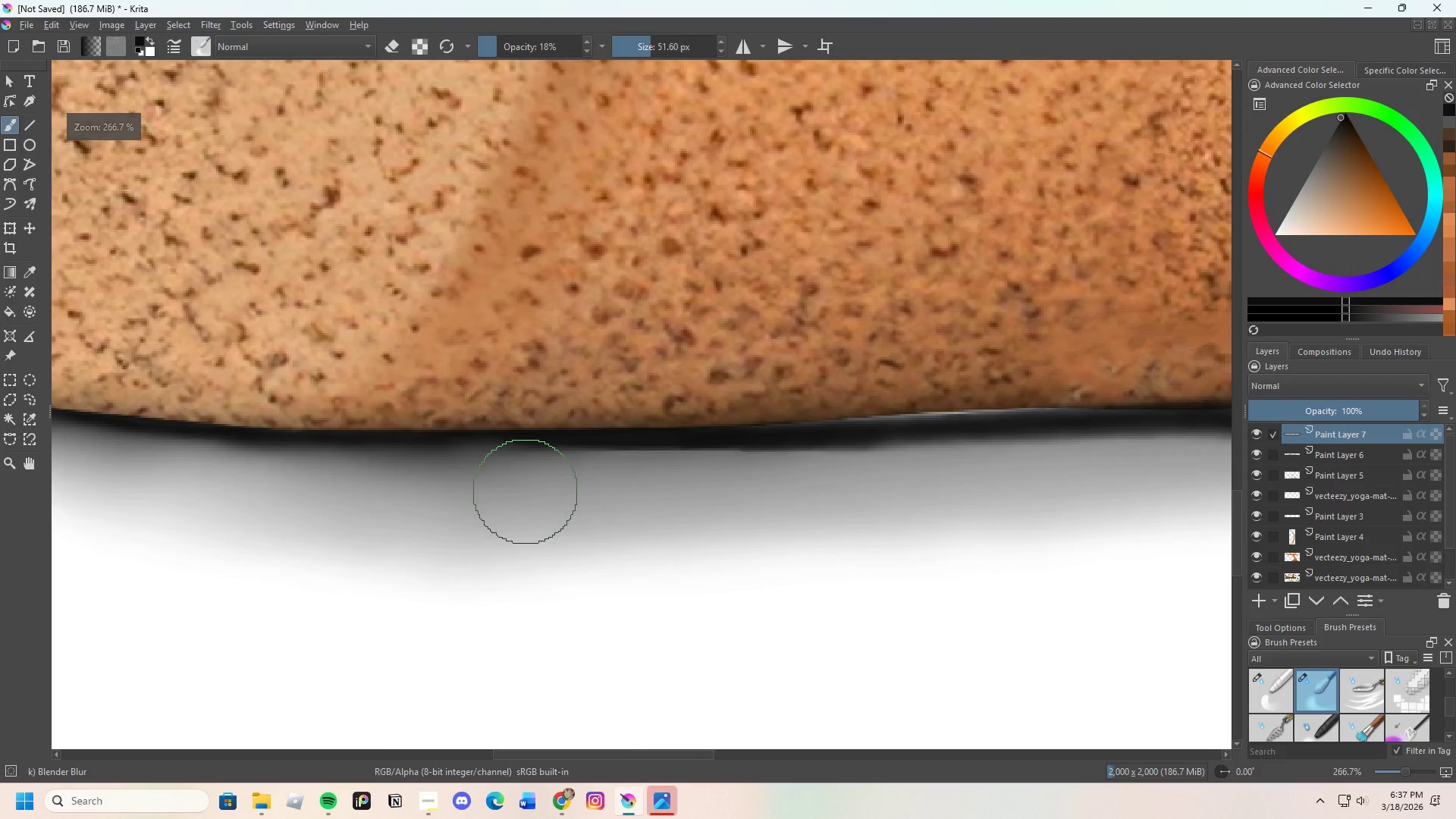 
left_click_drag(start_coordinate=[526, 492], to_coordinate=[699, 492])
 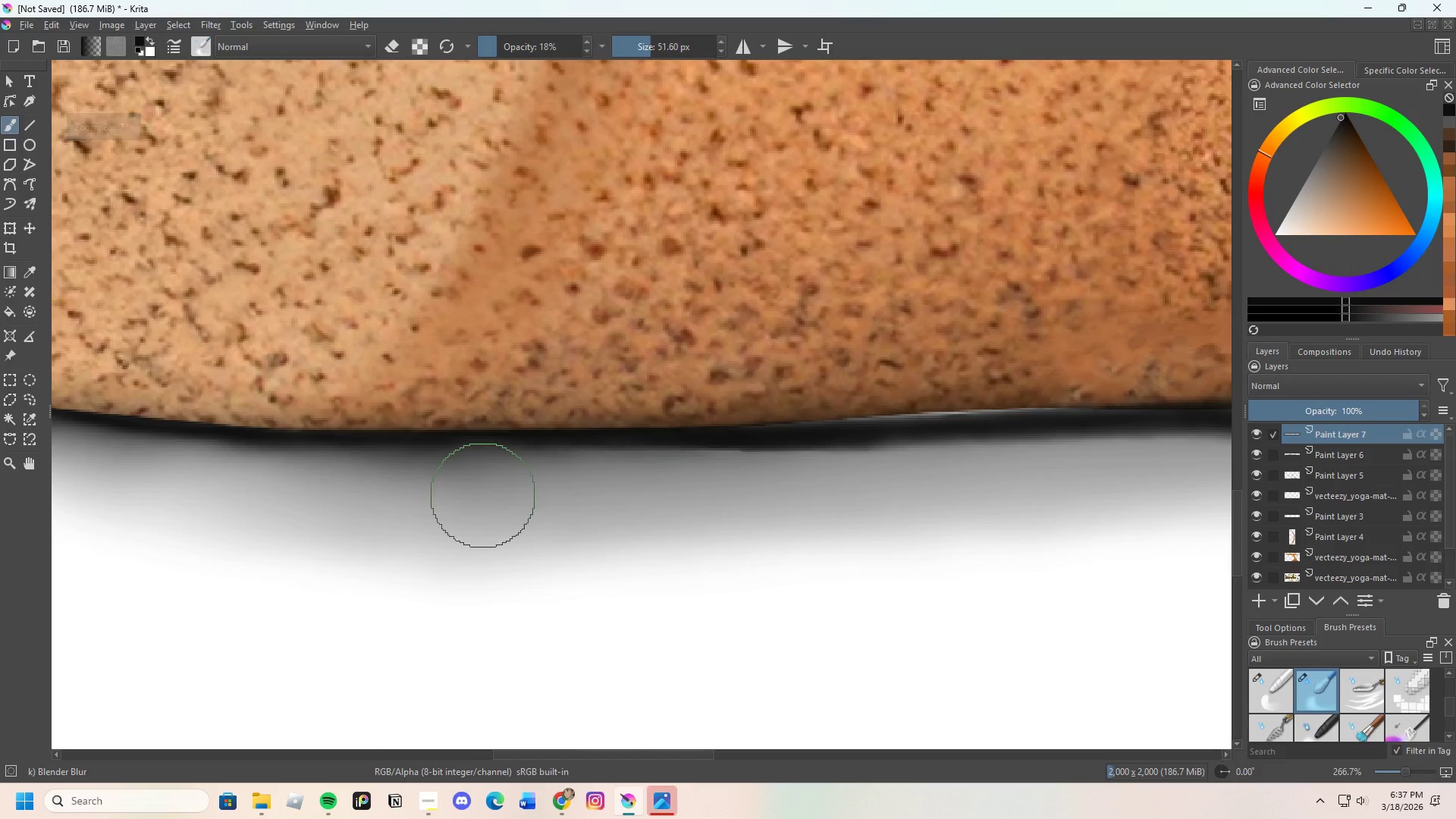 
left_click_drag(start_coordinate=[484, 495], to_coordinate=[804, 491])
 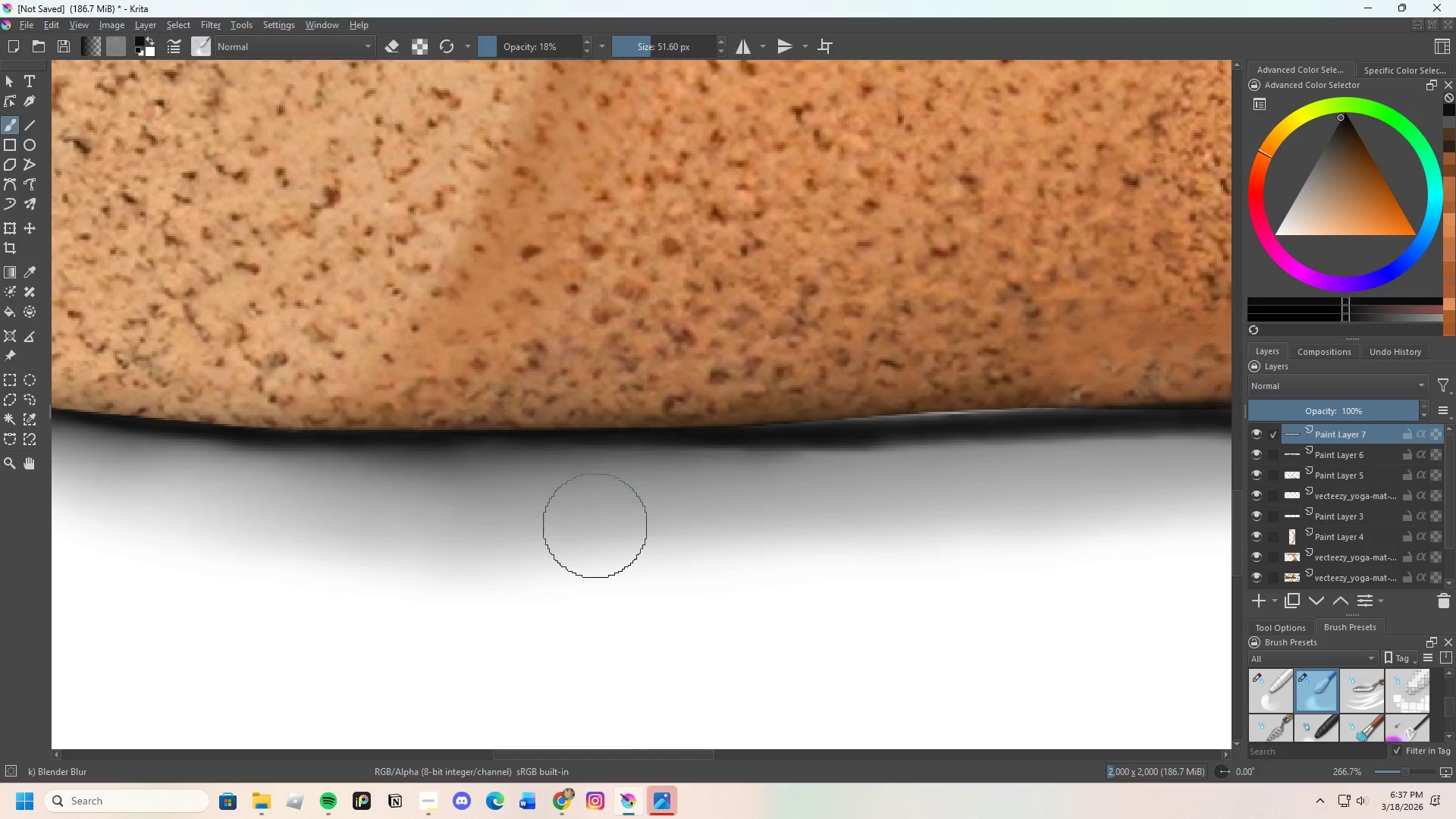 
scroll: coordinate [614, 490], scroll_direction: down, amount: 1.0
 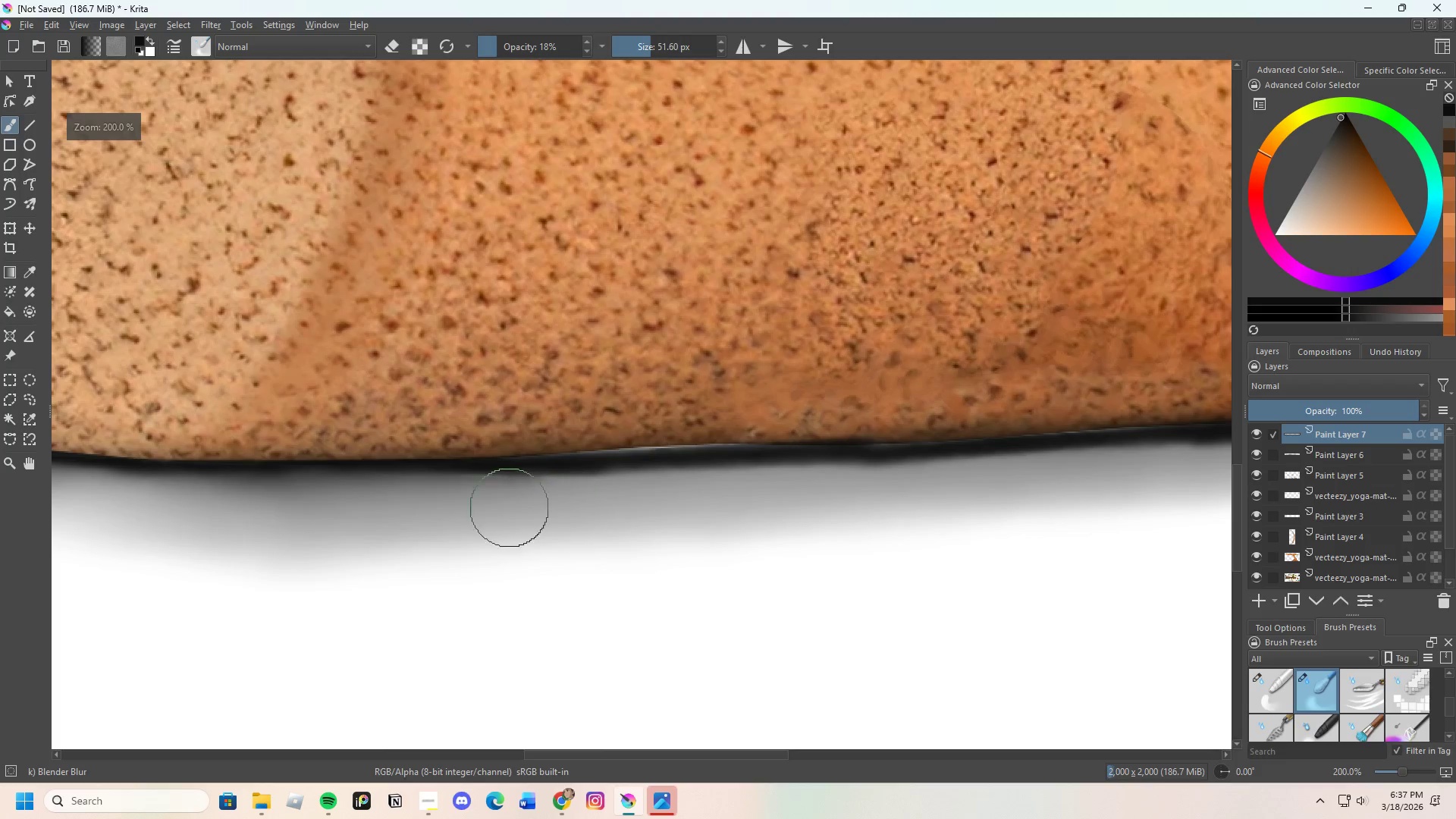 
left_click_drag(start_coordinate=[472, 500], to_coordinate=[661, 500])
 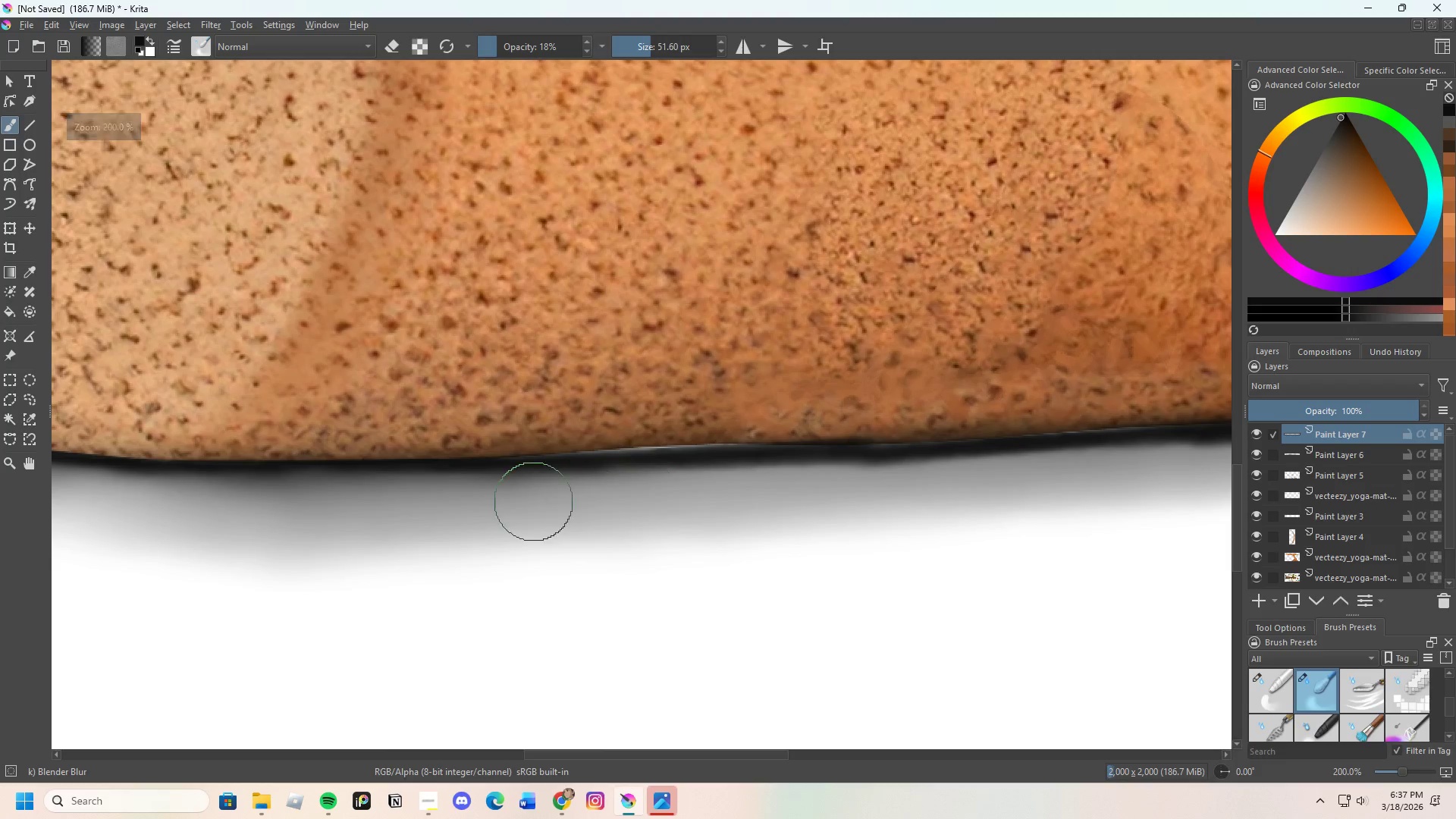 
left_click_drag(start_coordinate=[536, 501], to_coordinate=[731, 489])
 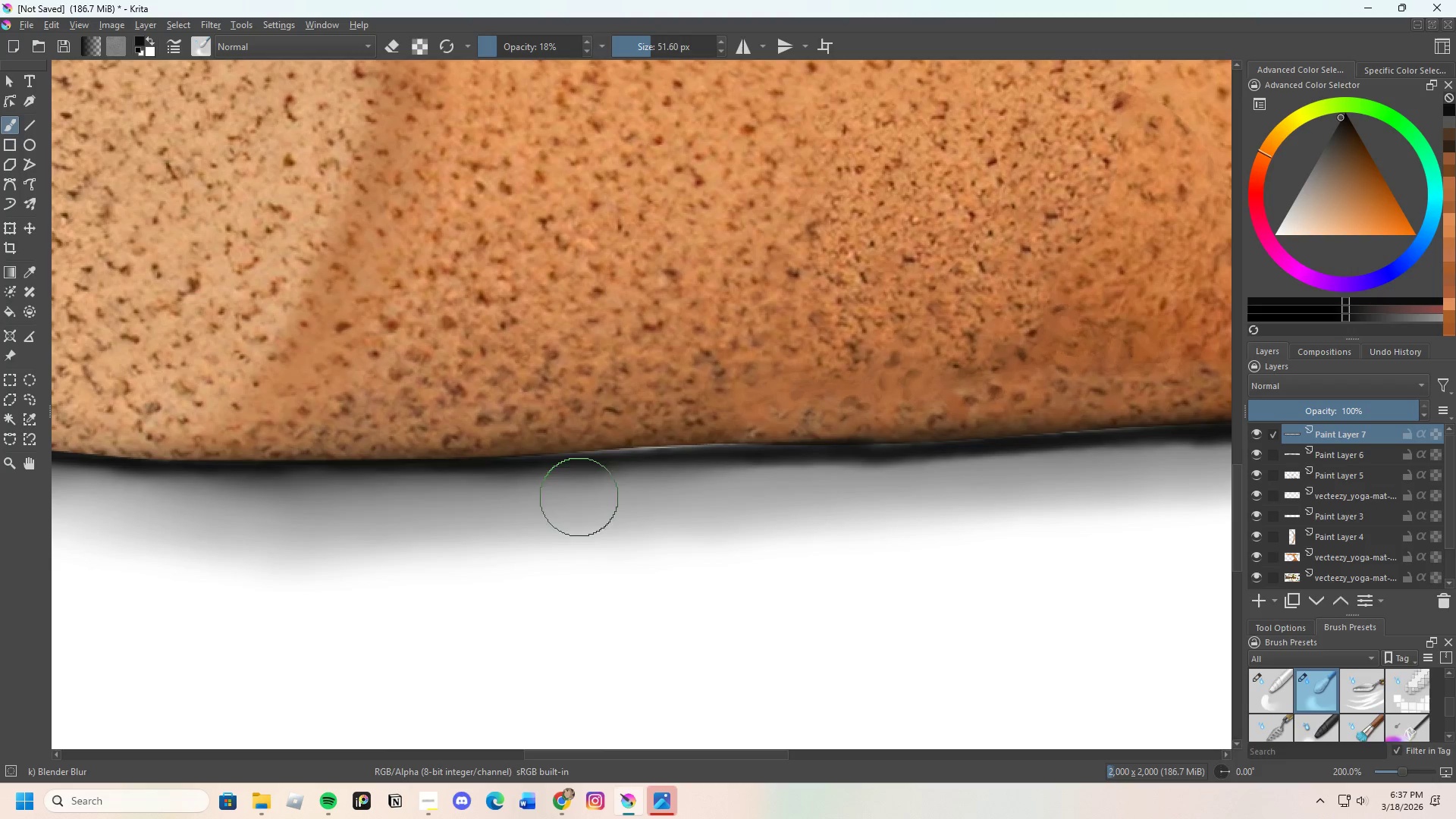 
left_click_drag(start_coordinate=[650, 496], to_coordinate=[828, 489])
 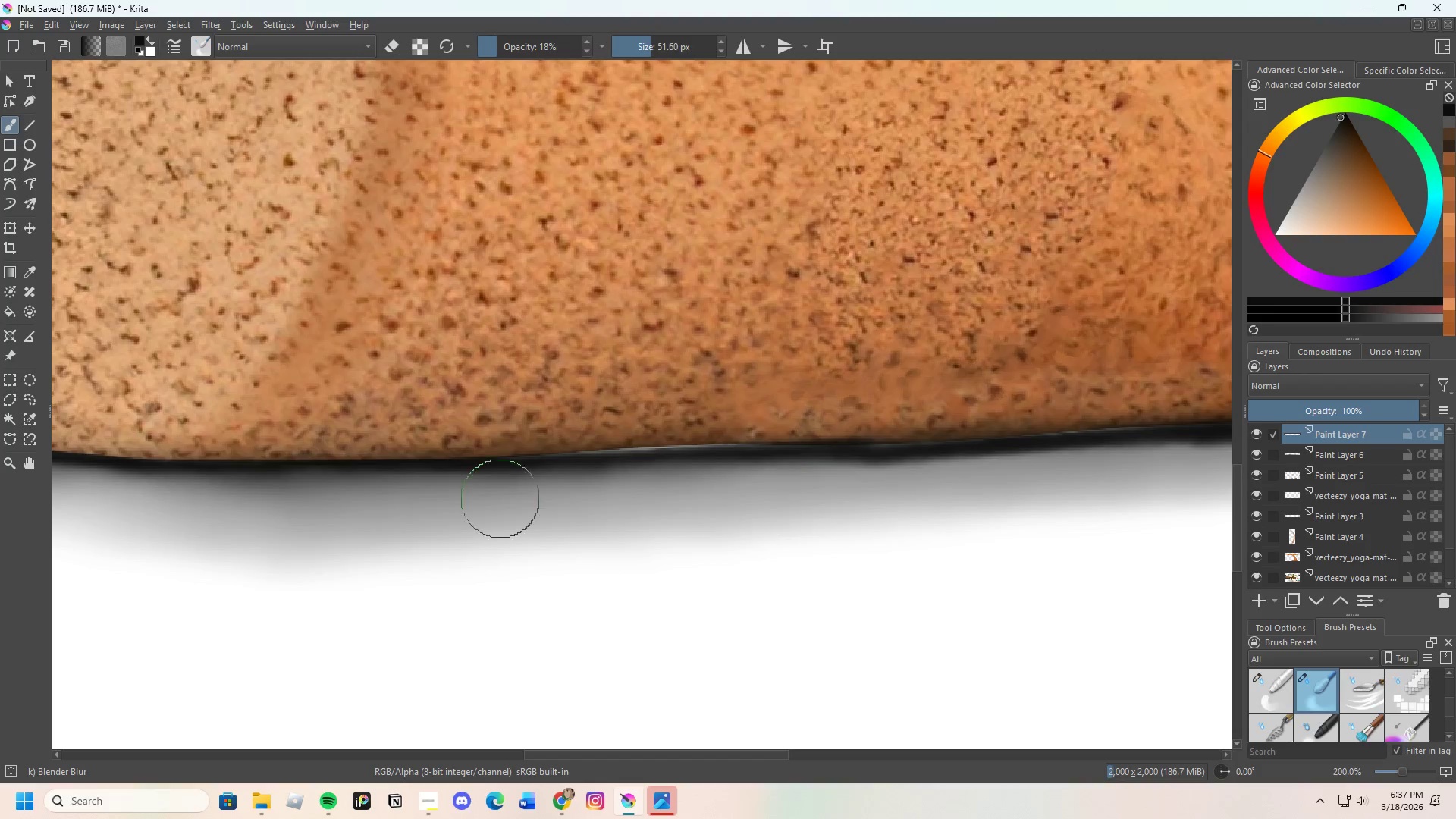 
scroll: coordinate [755, 480], scroll_direction: none, amount: 0.0
 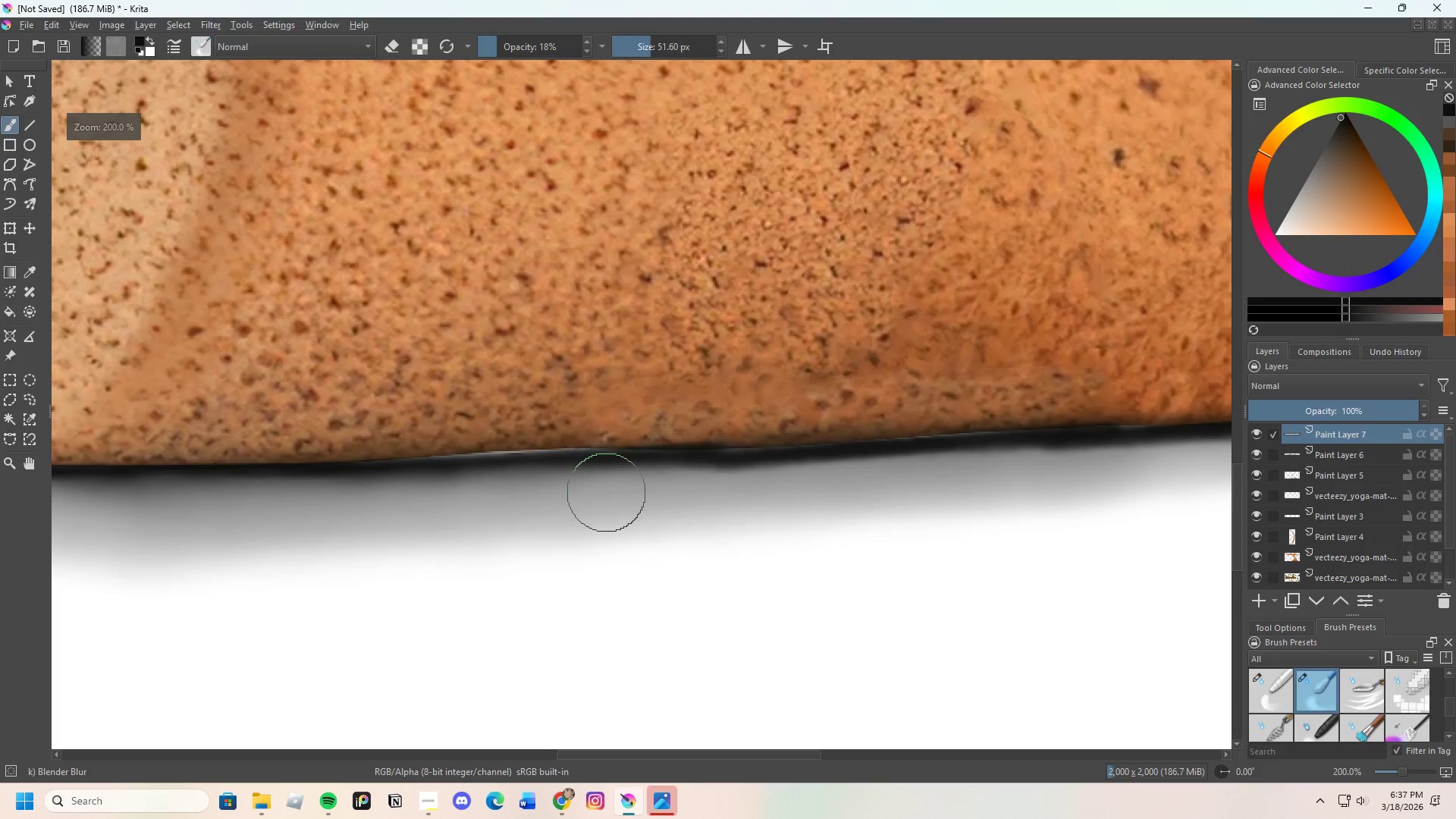 
left_click_drag(start_coordinate=[595, 492], to_coordinate=[748, 492])
 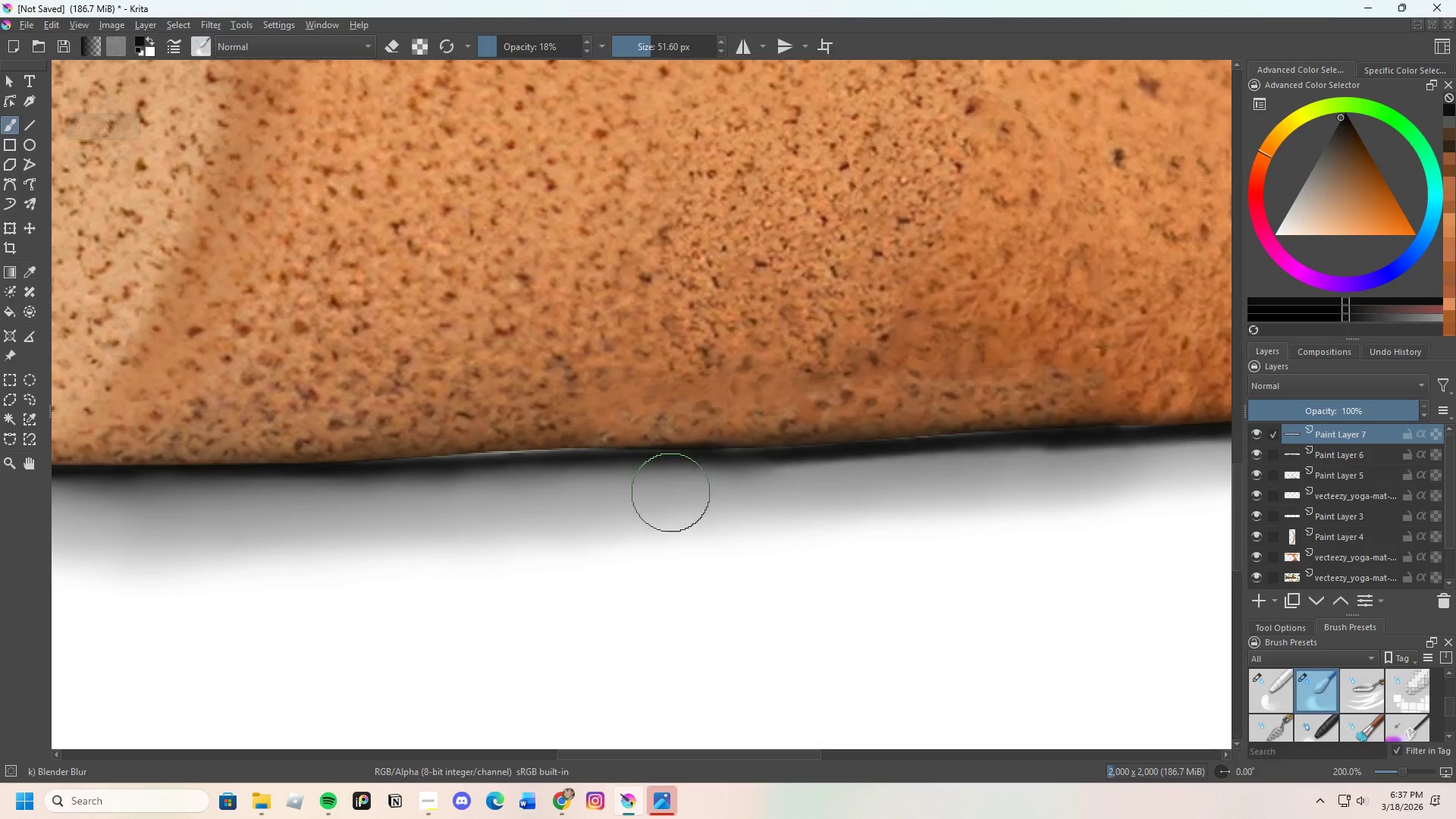 
left_click_drag(start_coordinate=[697, 492], to_coordinate=[861, 492])
 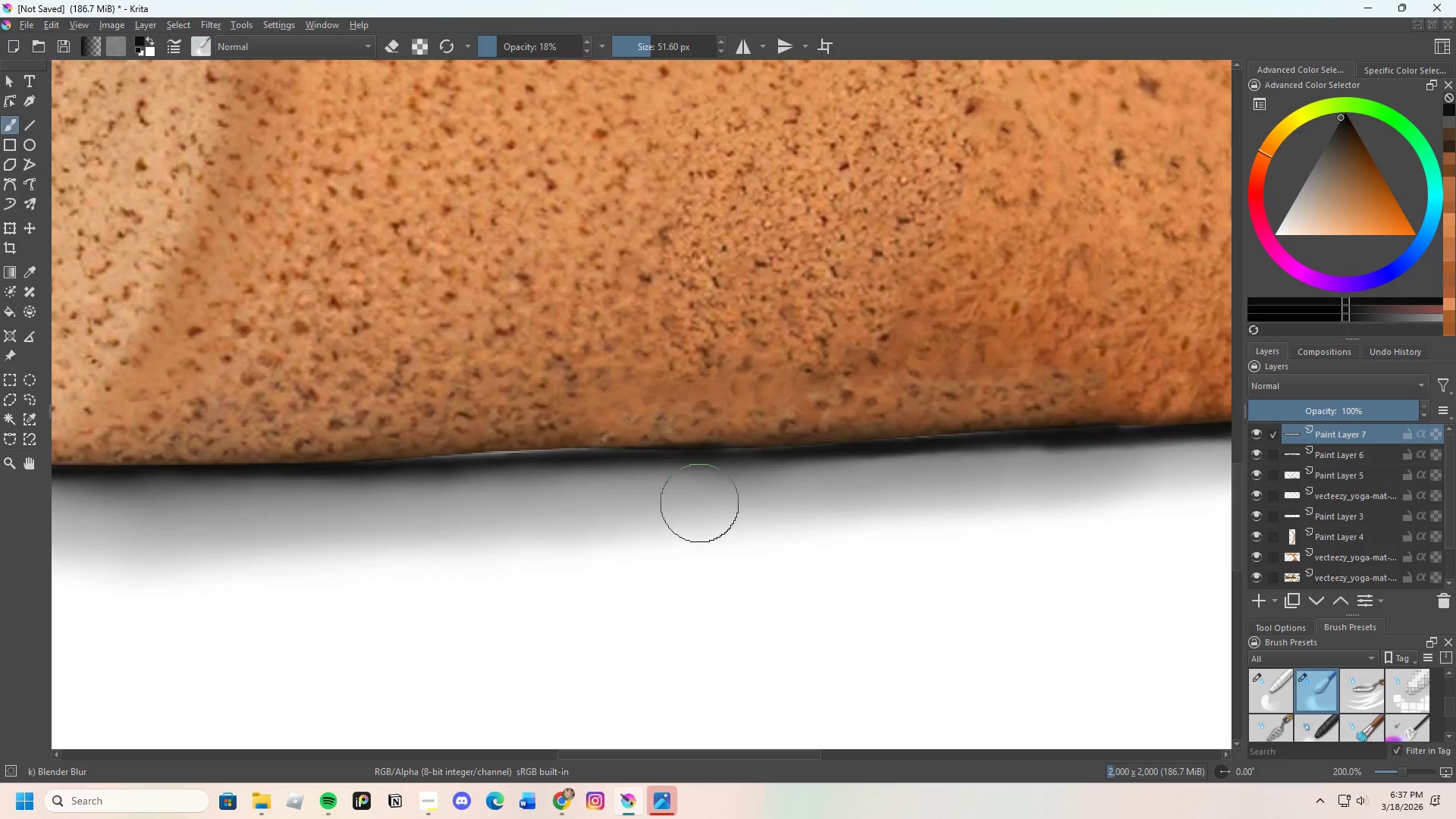 
scroll: coordinate [767, 486], scroll_direction: none, amount: 0.0
 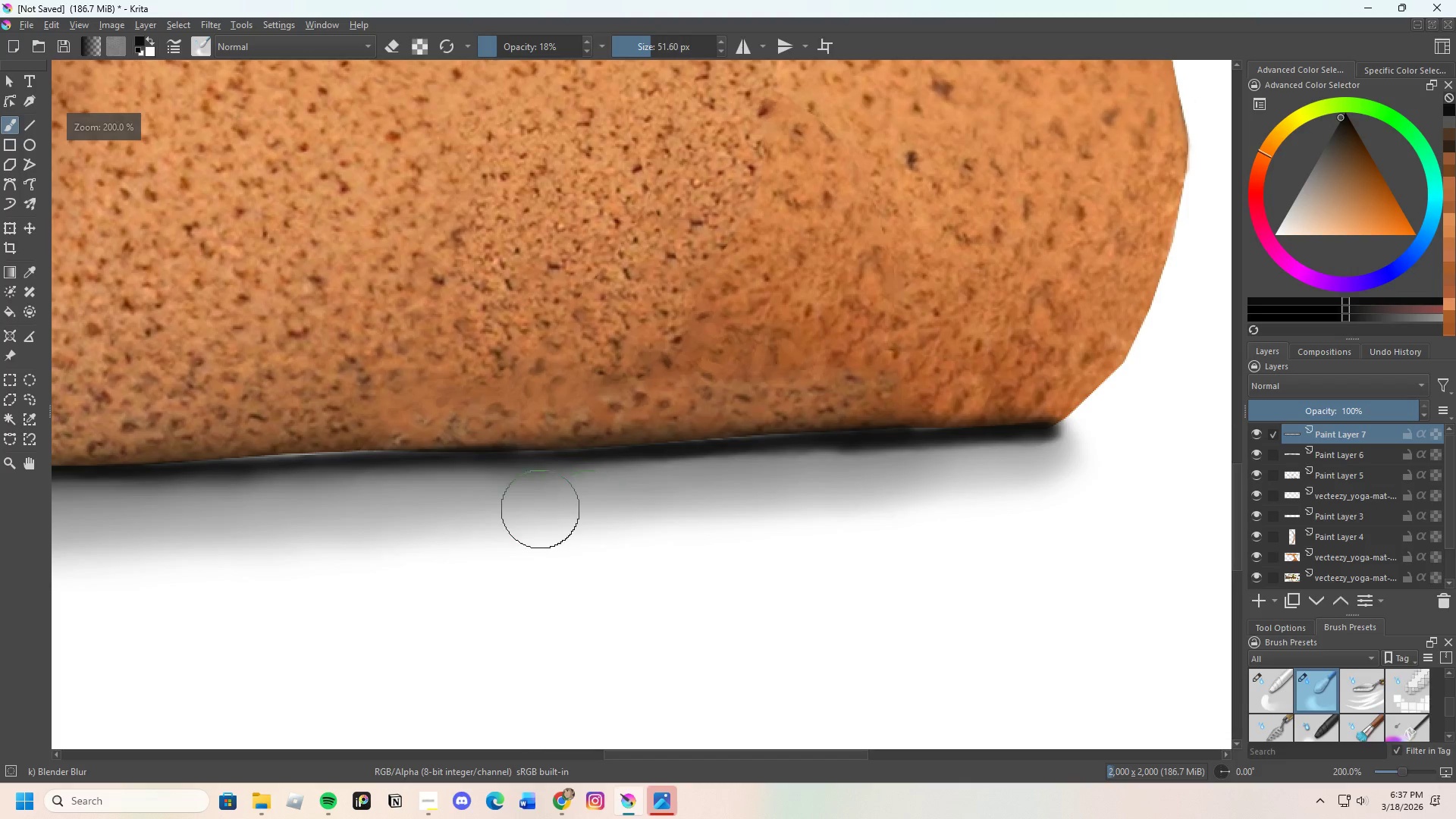 
left_click_drag(start_coordinate=[560, 501], to_coordinate=[727, 494])
 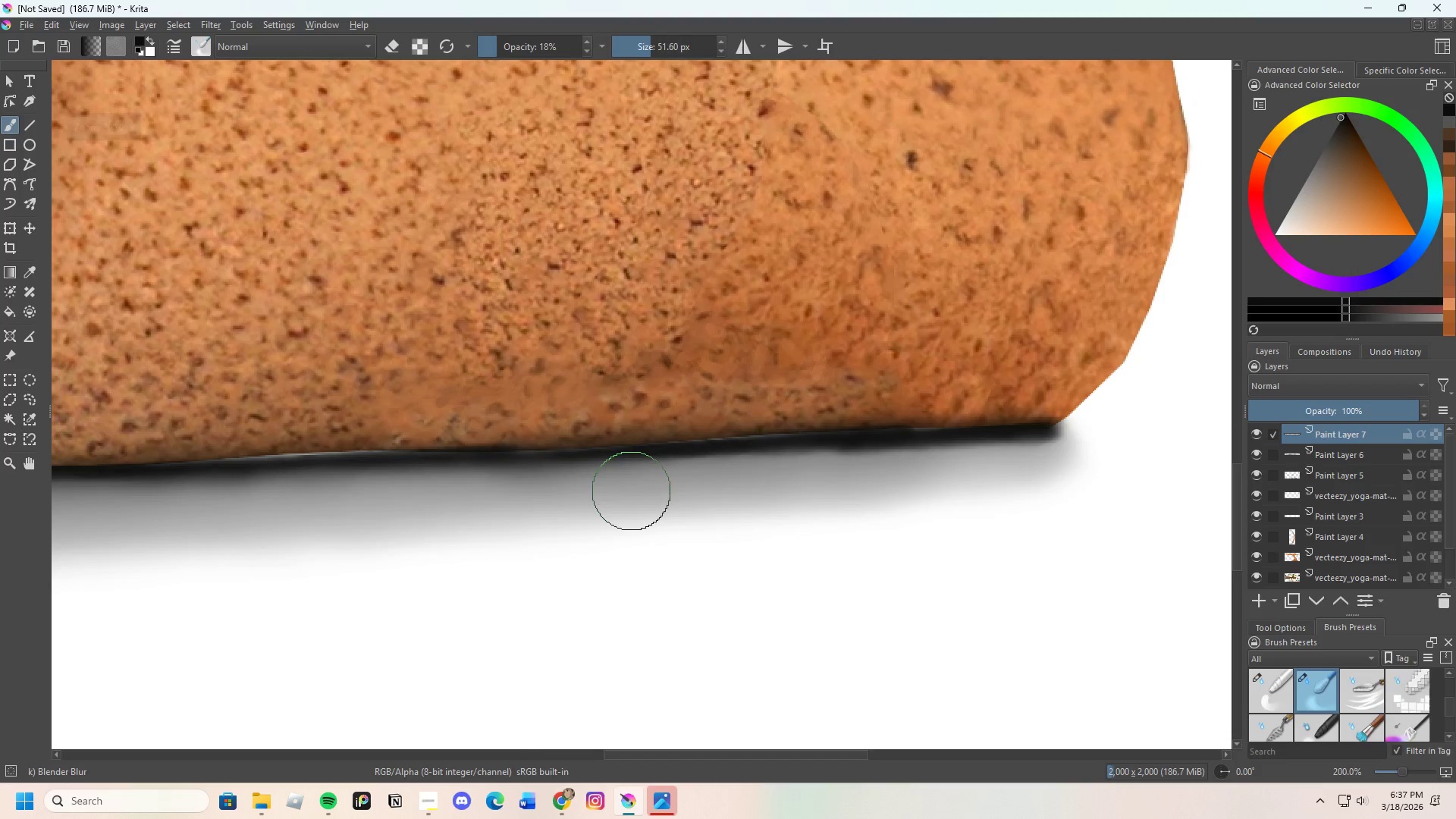 
left_click_drag(start_coordinate=[633, 491], to_coordinate=[772, 491])
 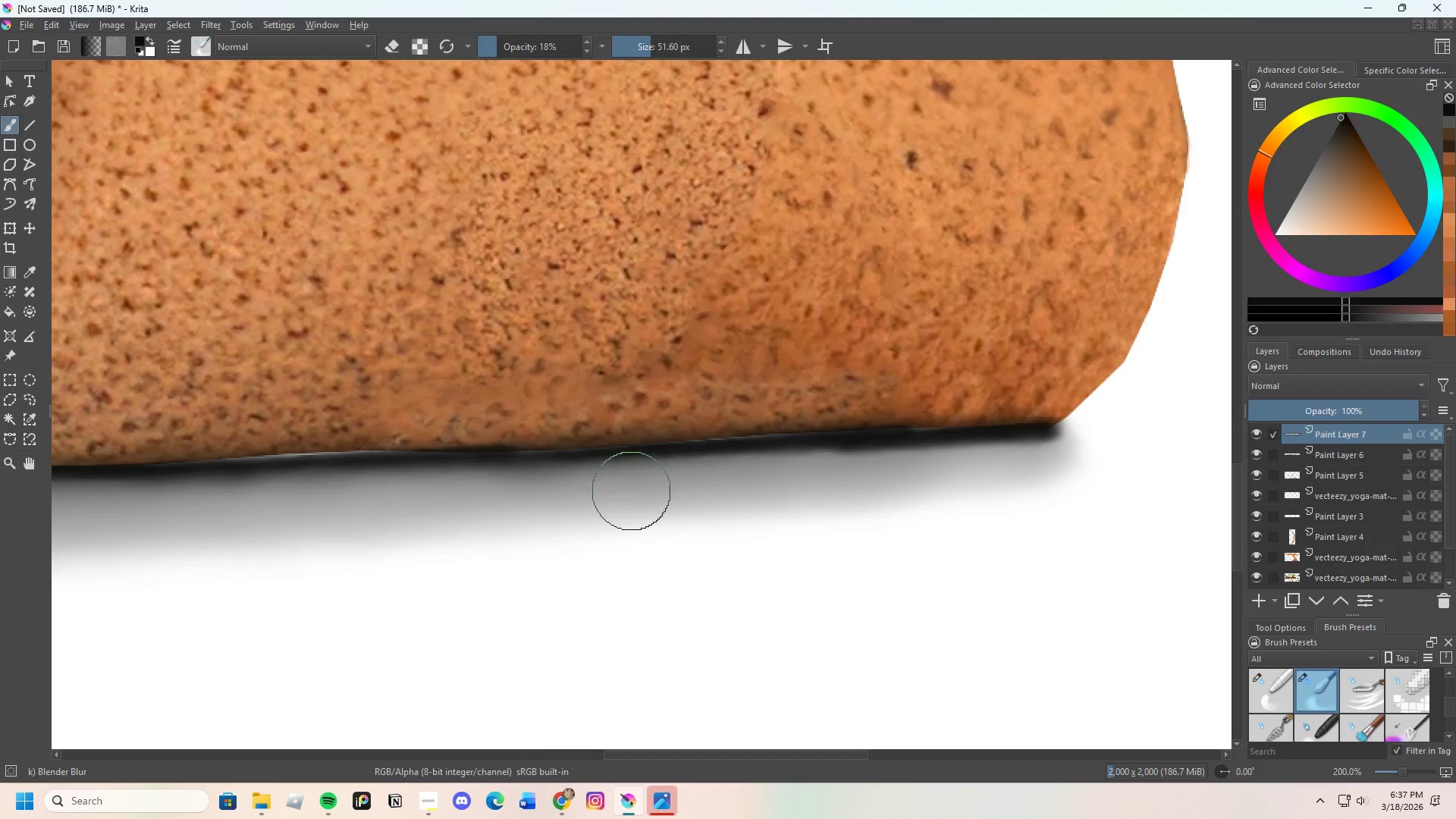 
left_click_drag(start_coordinate=[648, 486], to_coordinate=[874, 483])
 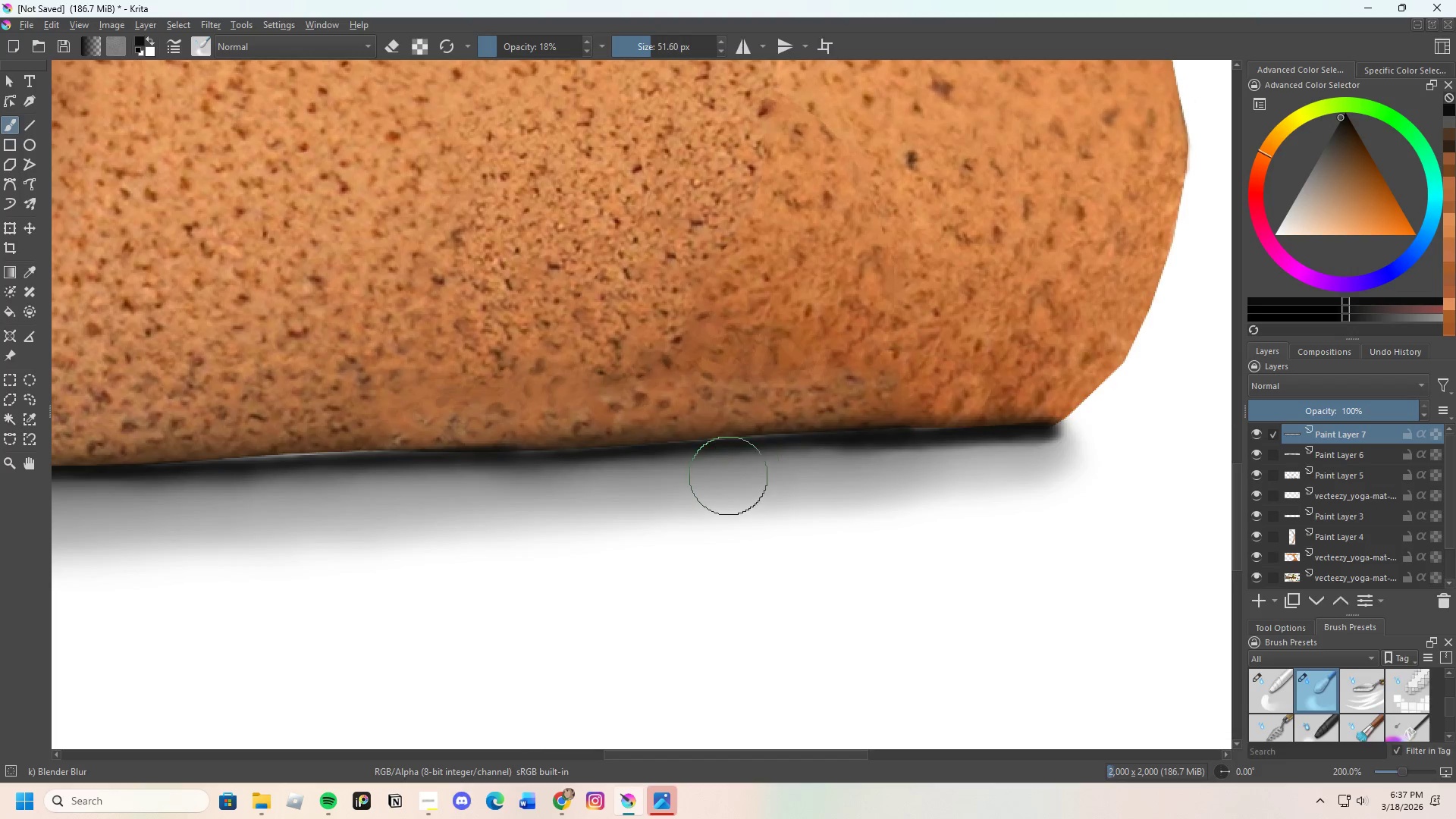 
left_click_drag(start_coordinate=[734, 475], to_coordinate=[969, 465])
 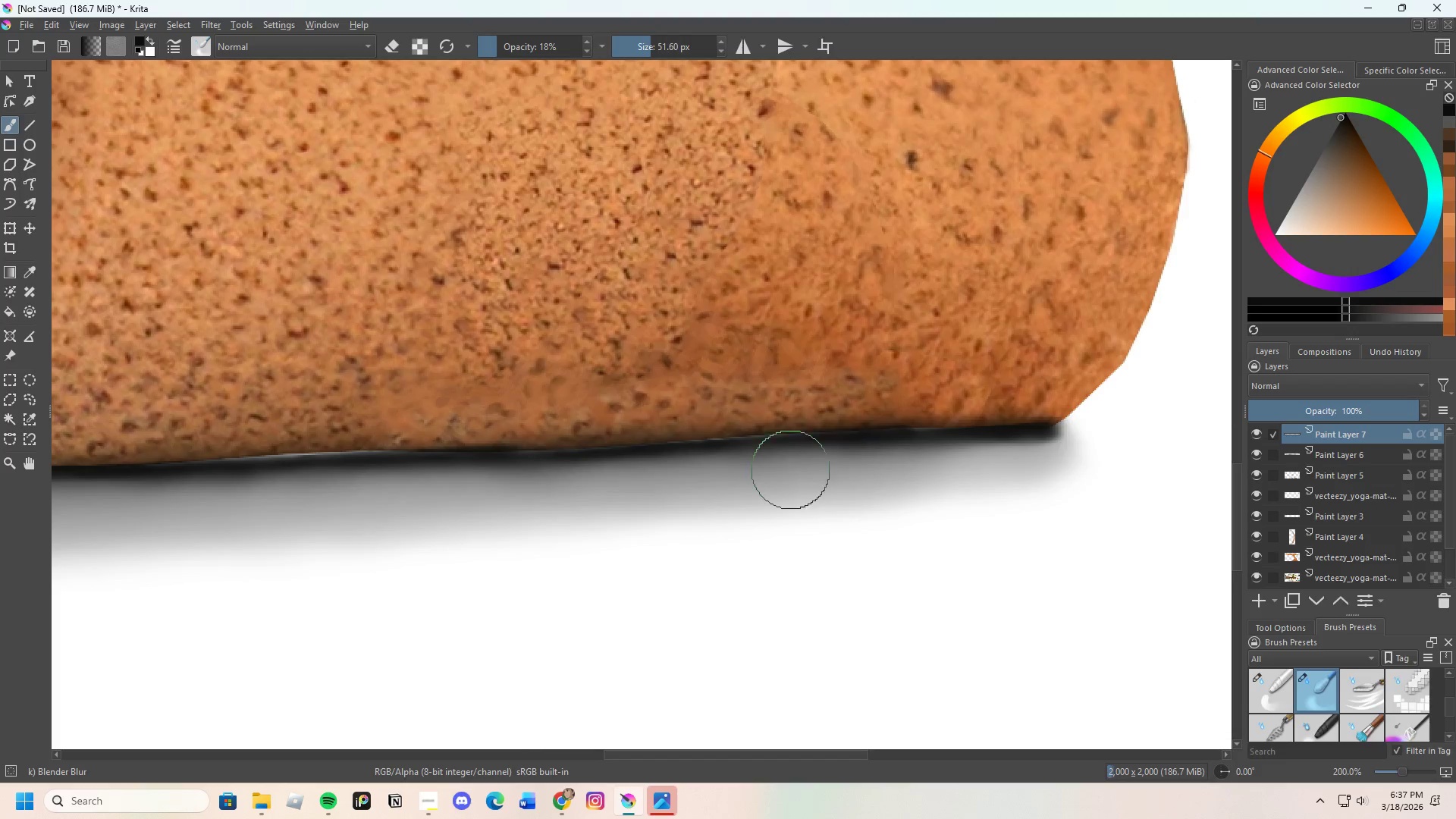 
left_click_drag(start_coordinate=[839, 471], to_coordinate=[1043, 464])
 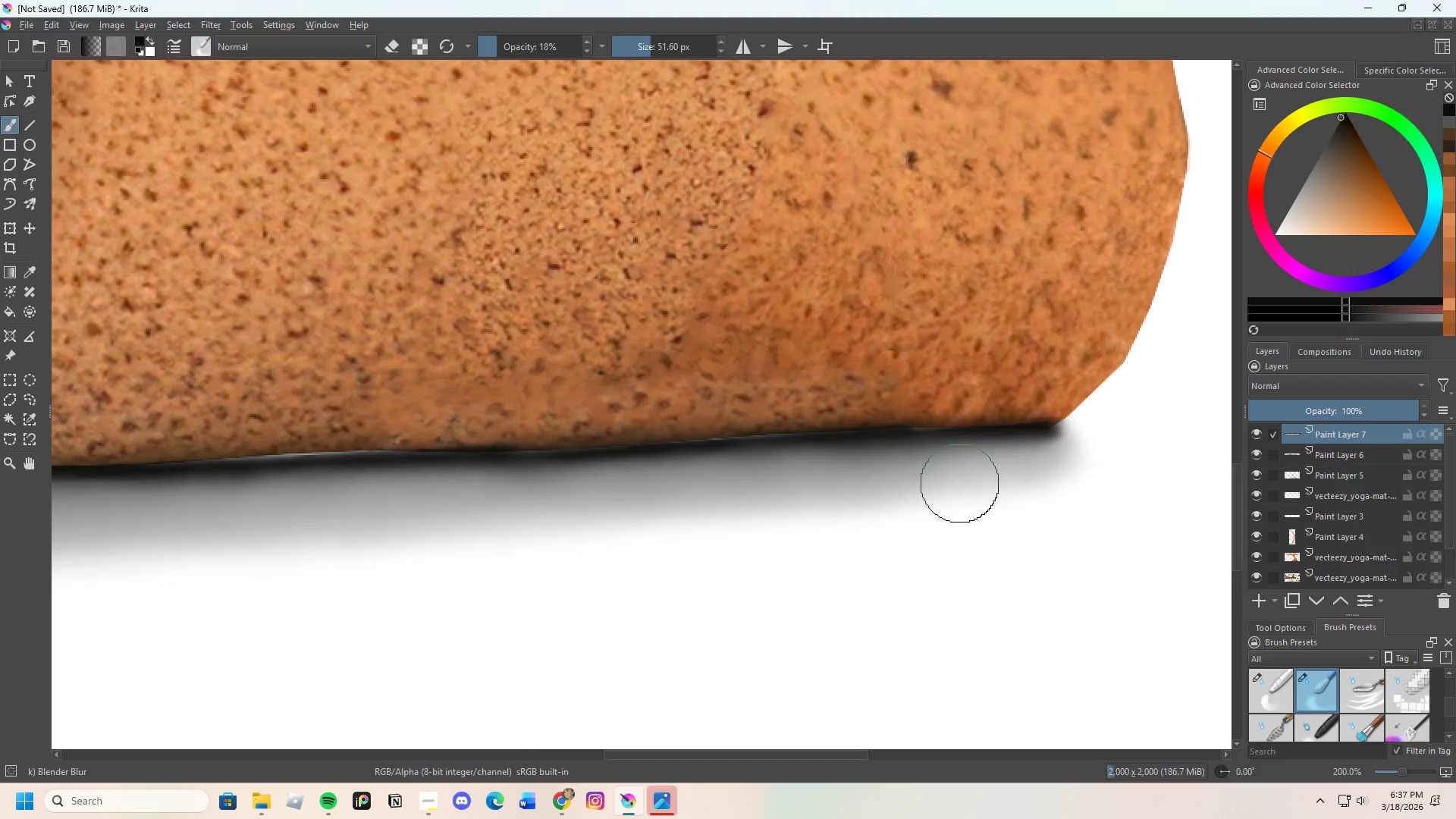 
left_click_drag(start_coordinate=[980, 480], to_coordinate=[1097, 443])
 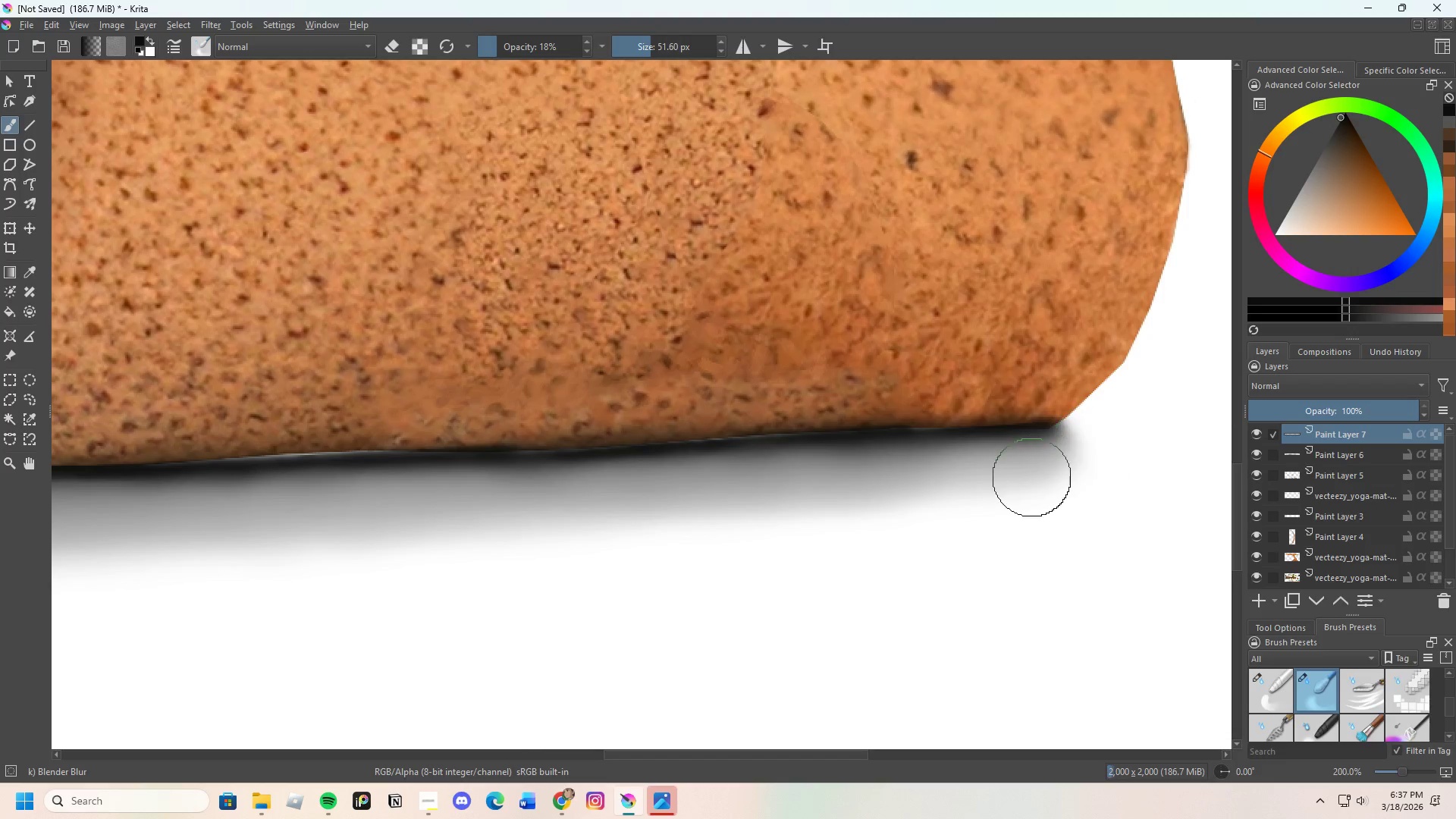 
left_click_drag(start_coordinate=[1039, 469], to_coordinate=[1099, 427])
 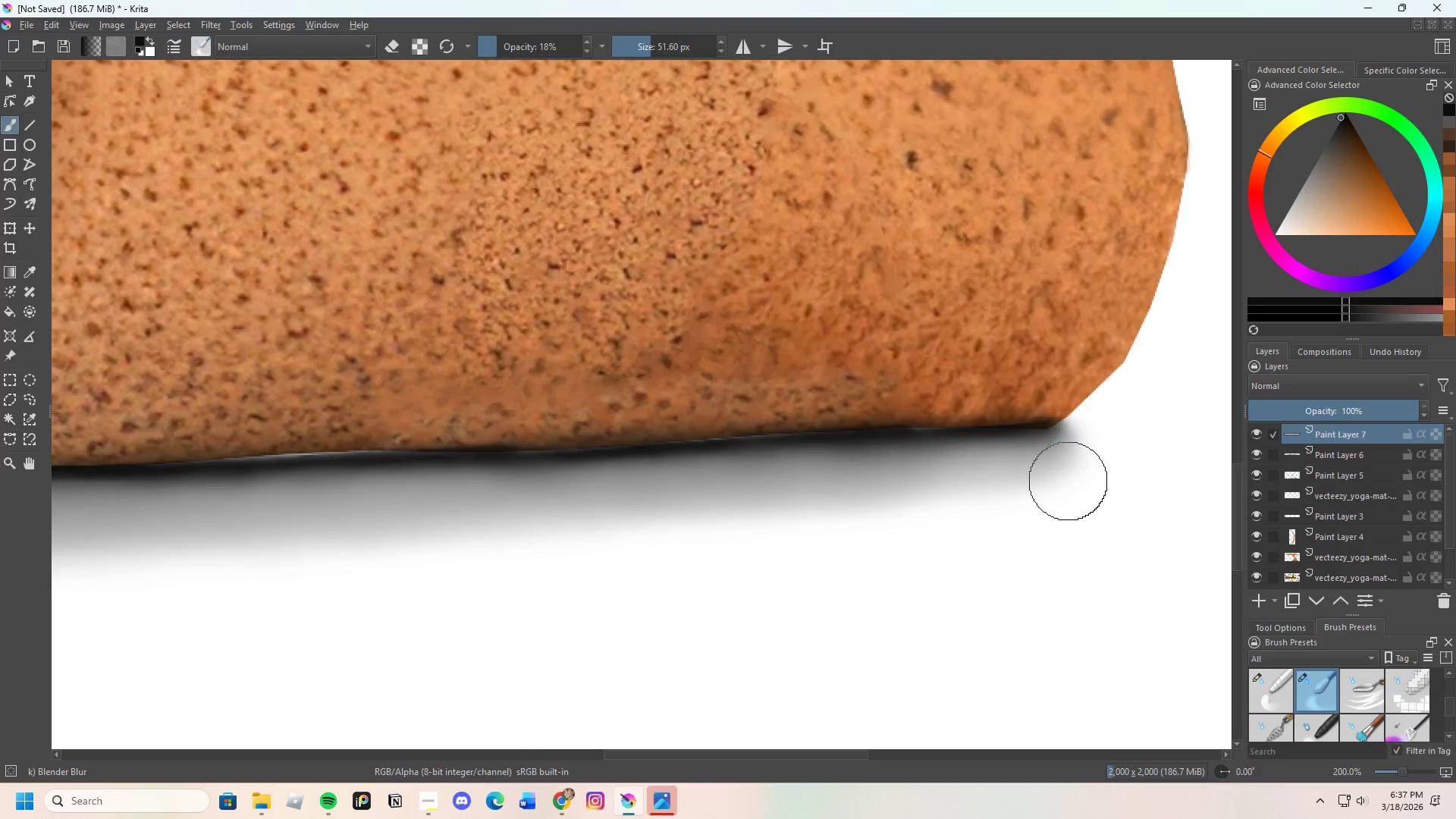 
scroll: coordinate [1014, 496], scroll_direction: down, amount: 3.0
 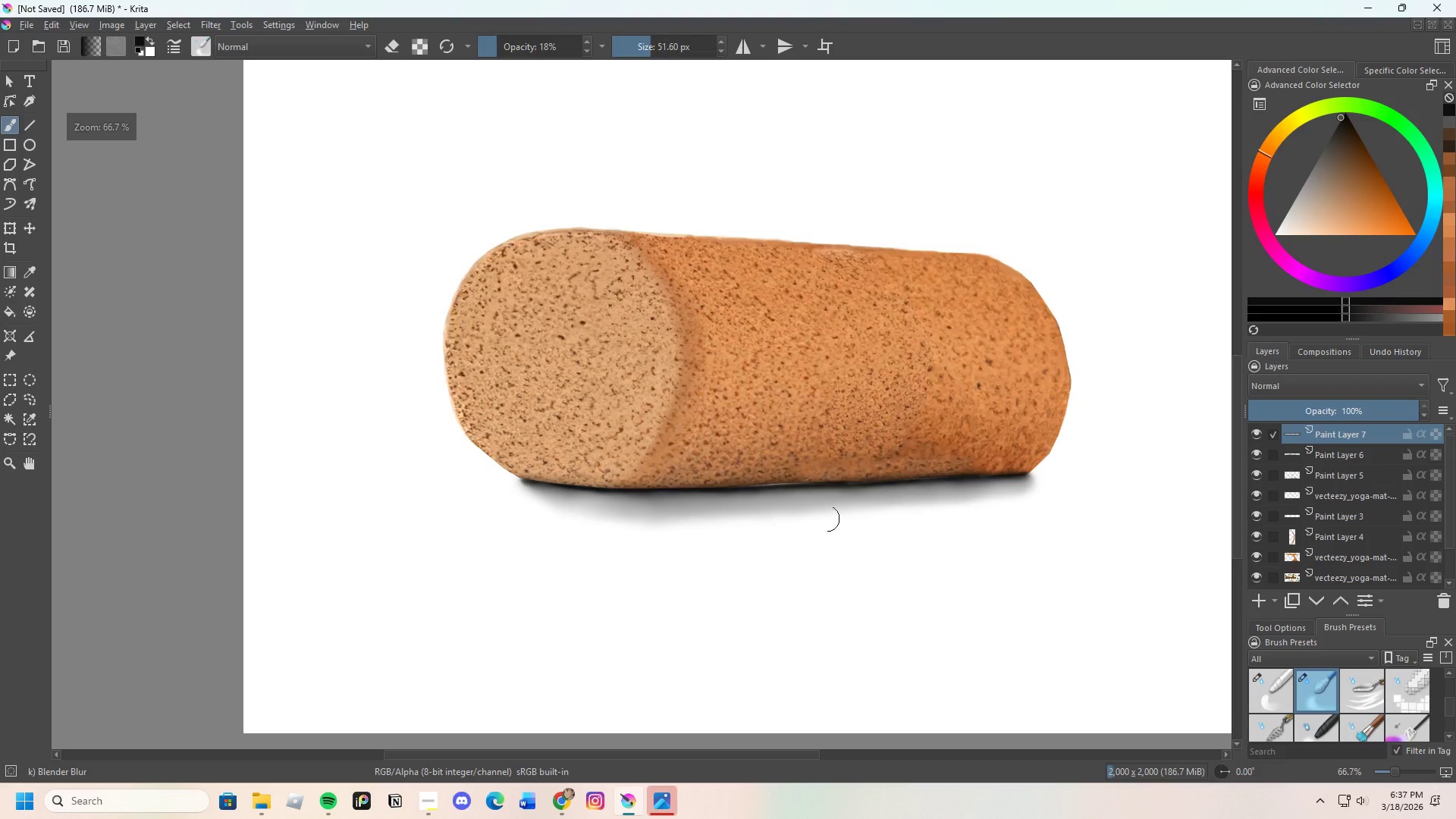 
scroll: coordinate [821, 517], scroll_direction: up, amount: 2.0
 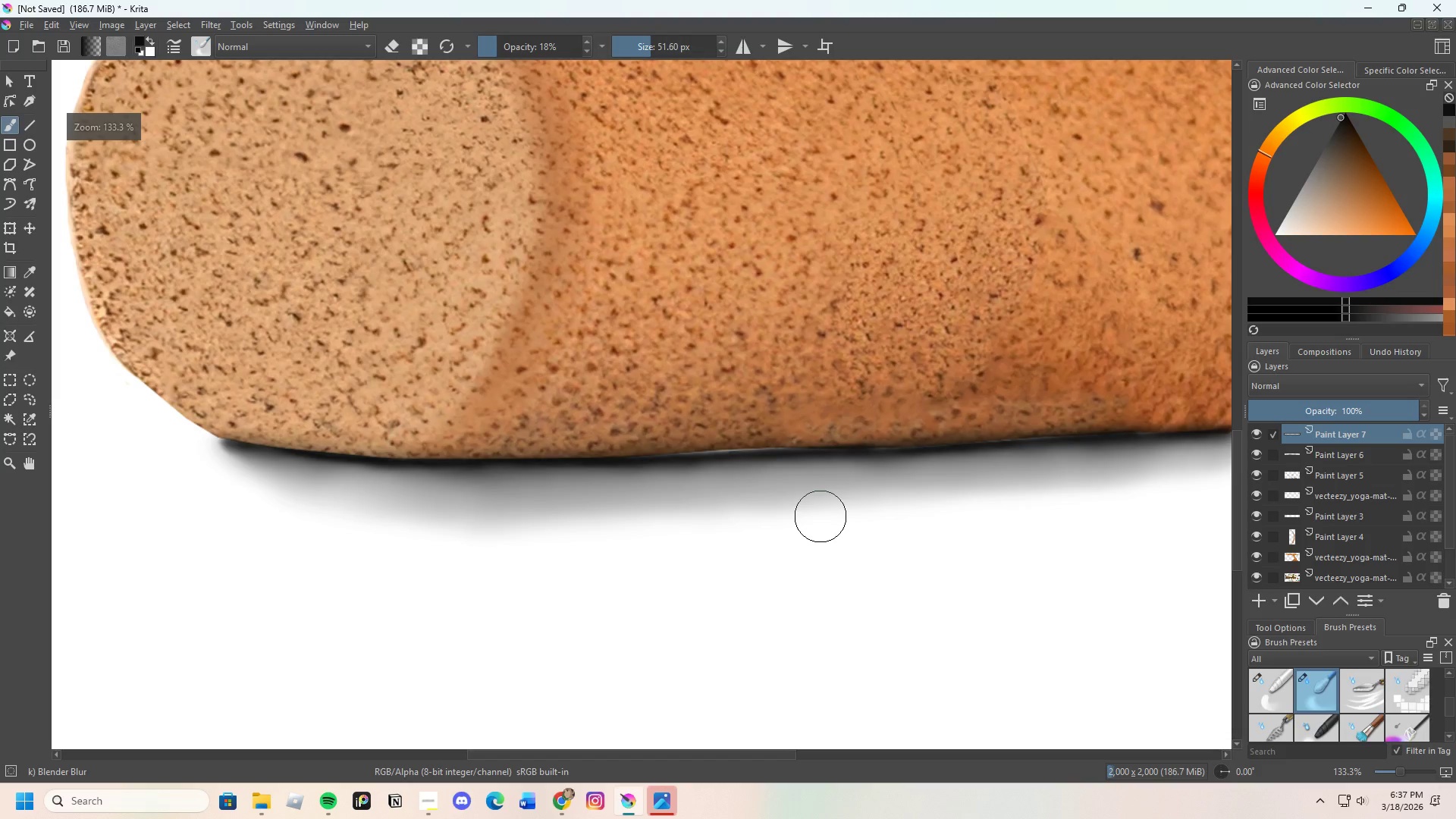 
scroll: coordinate [522, 435], scroll_direction: down, amount: 3.0
 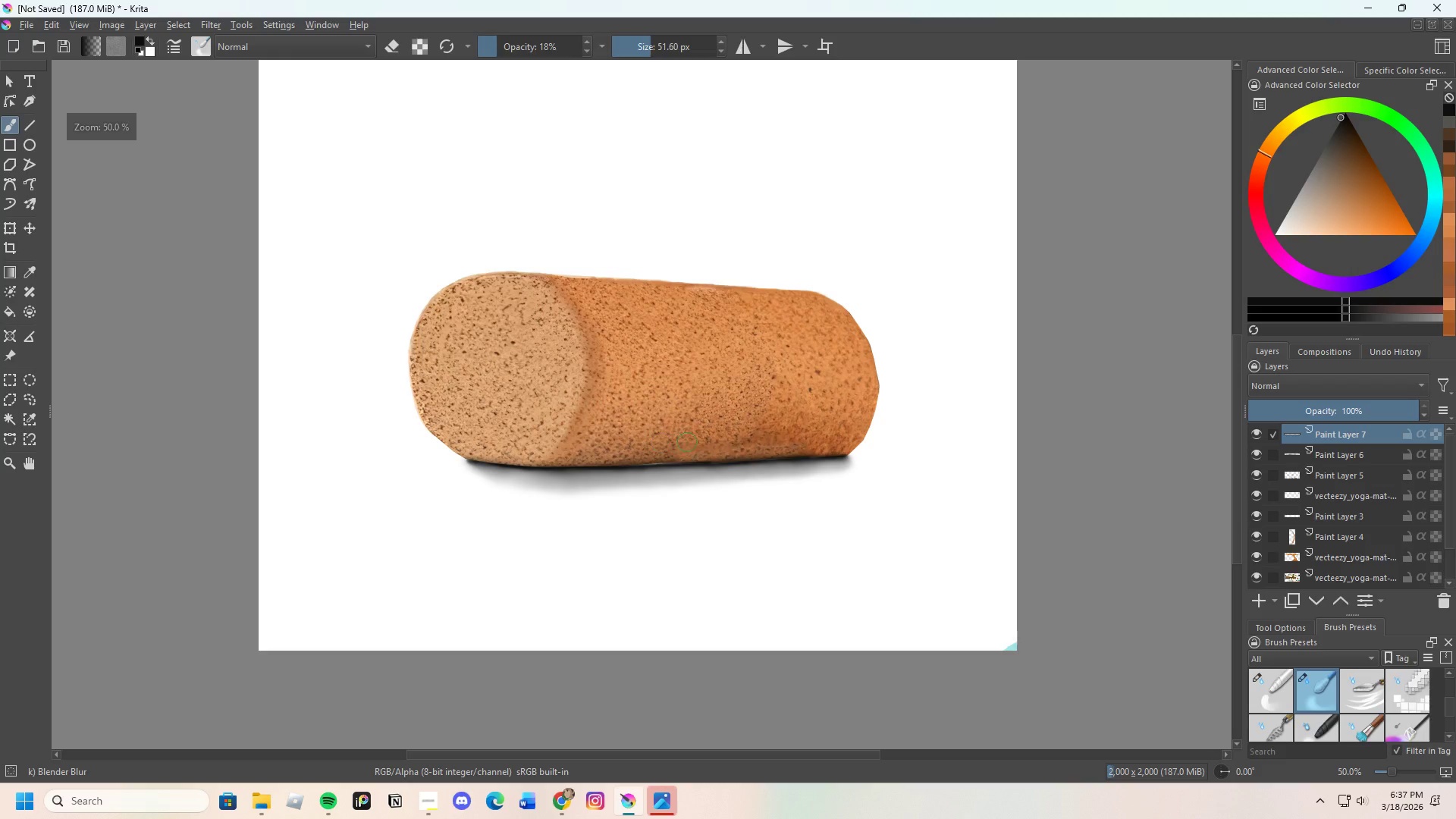 
scroll: coordinate [707, 447], scroll_direction: up, amount: 3.0
 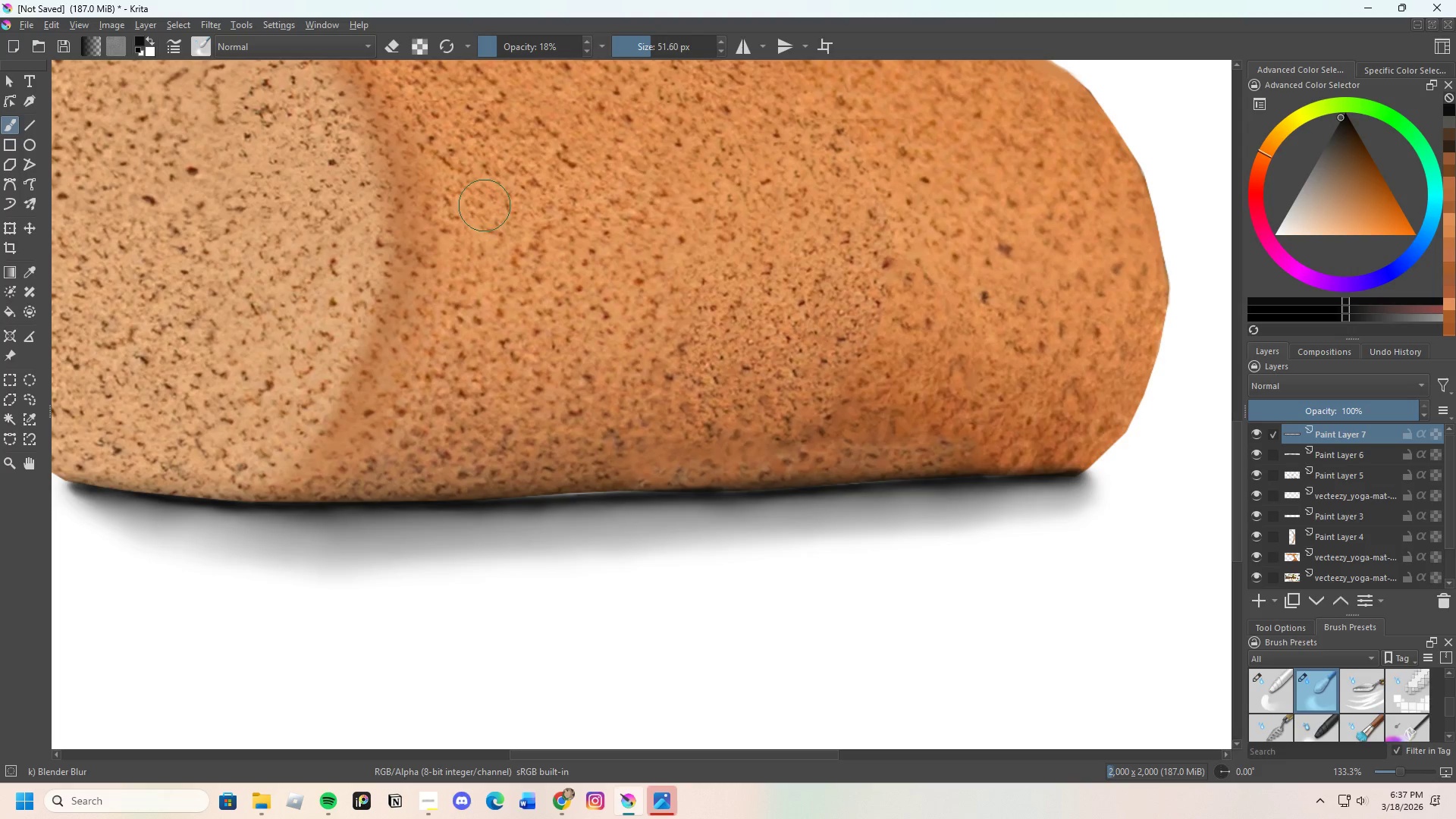 
scroll: coordinate [503, 460], scroll_direction: none, amount: 0.0
 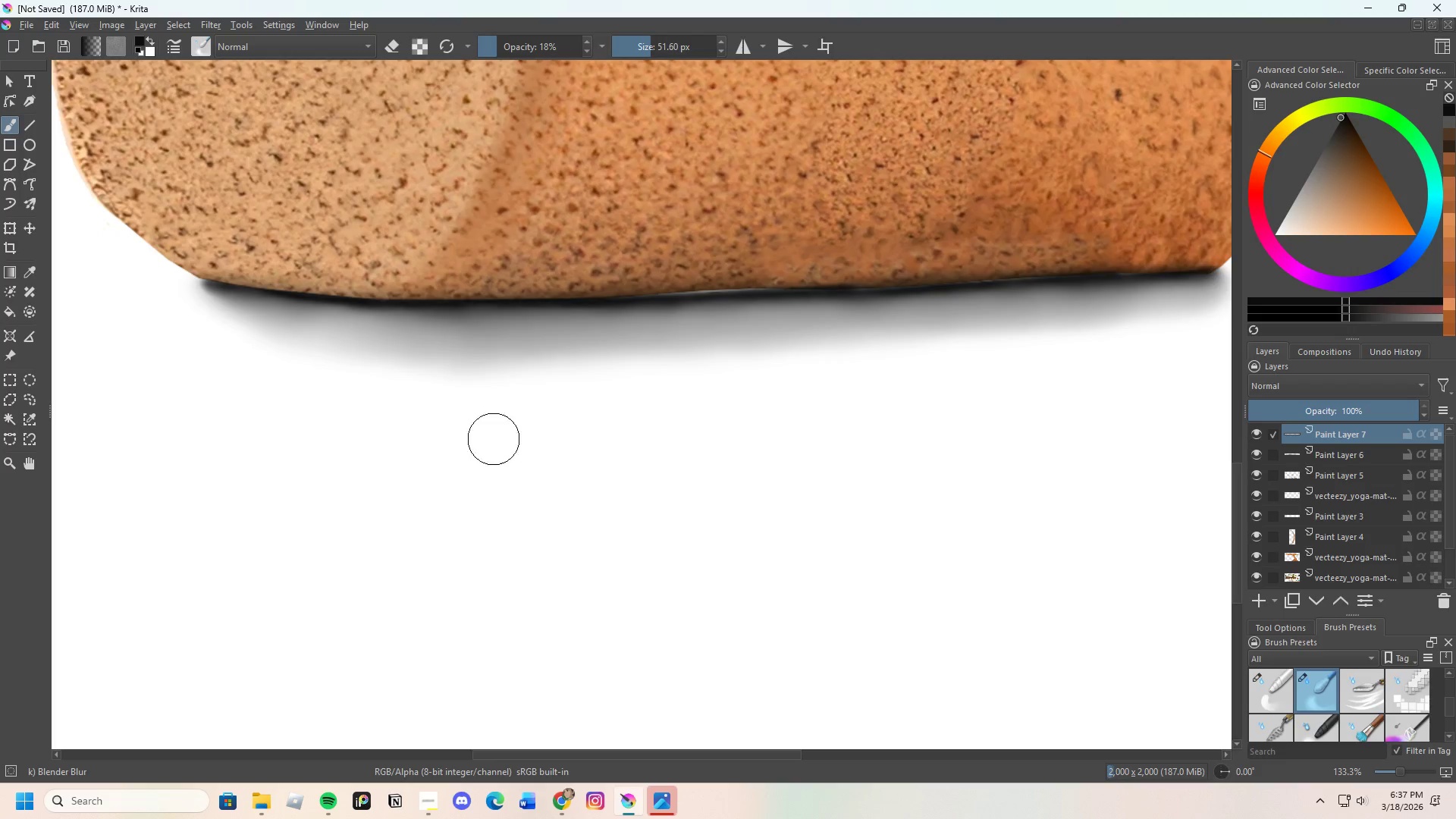 
scroll: coordinate [136, 291], scroll_direction: up, amount: 2.0
 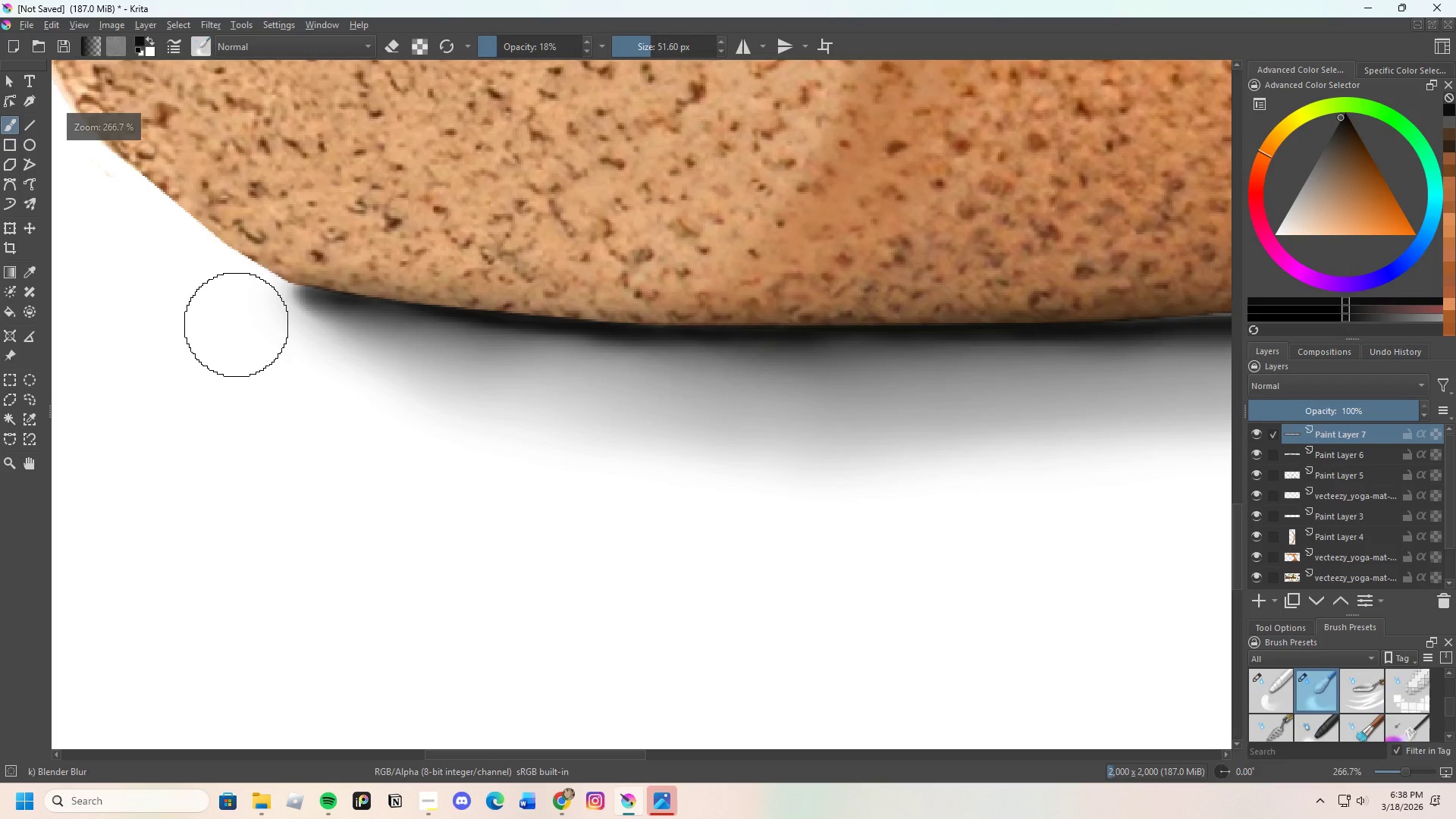 
left_click_drag(start_coordinate=[253, 315], to_coordinate=[325, 362])
 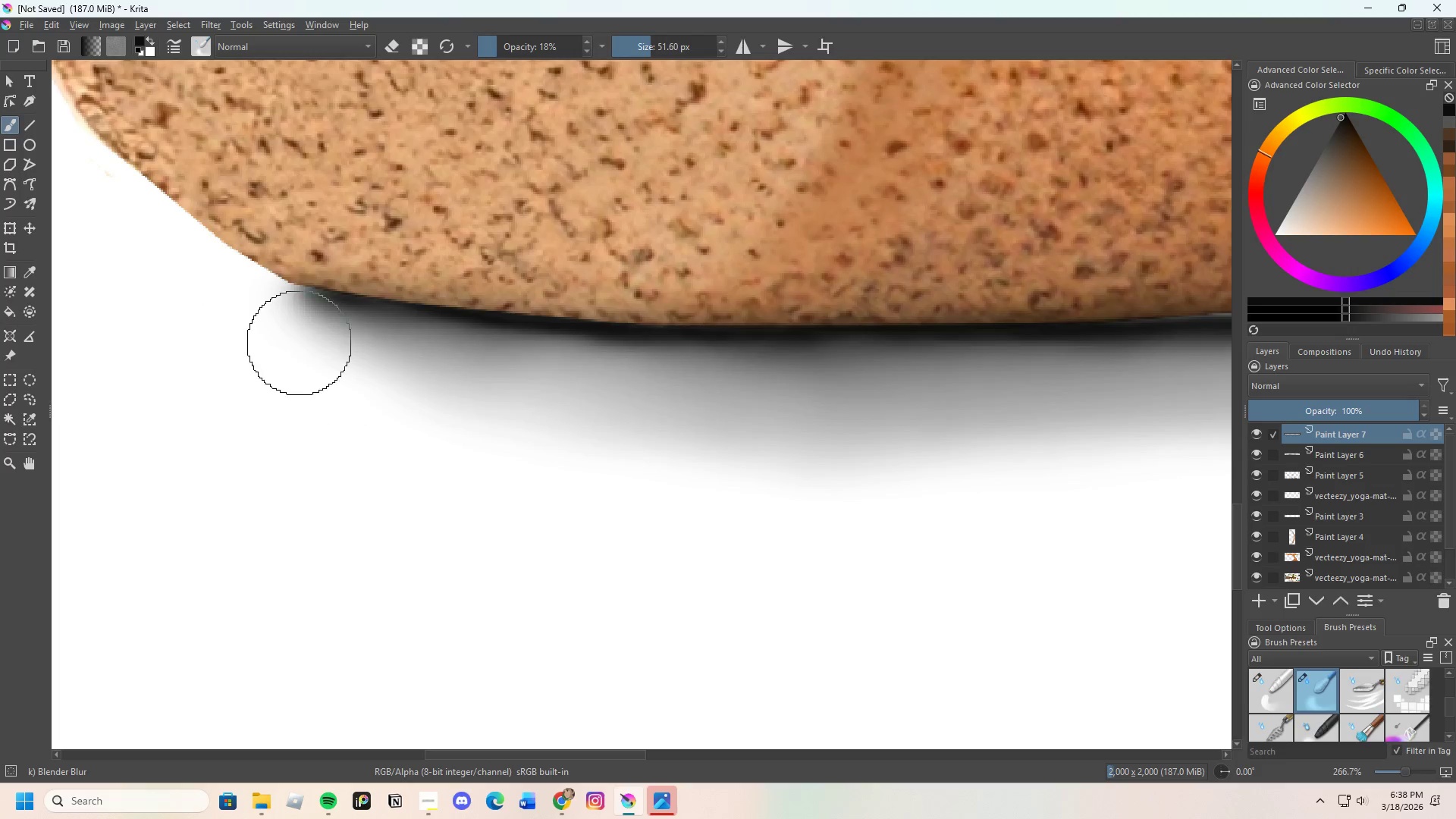 
left_click_drag(start_coordinate=[308, 323], to_coordinate=[466, 374])
 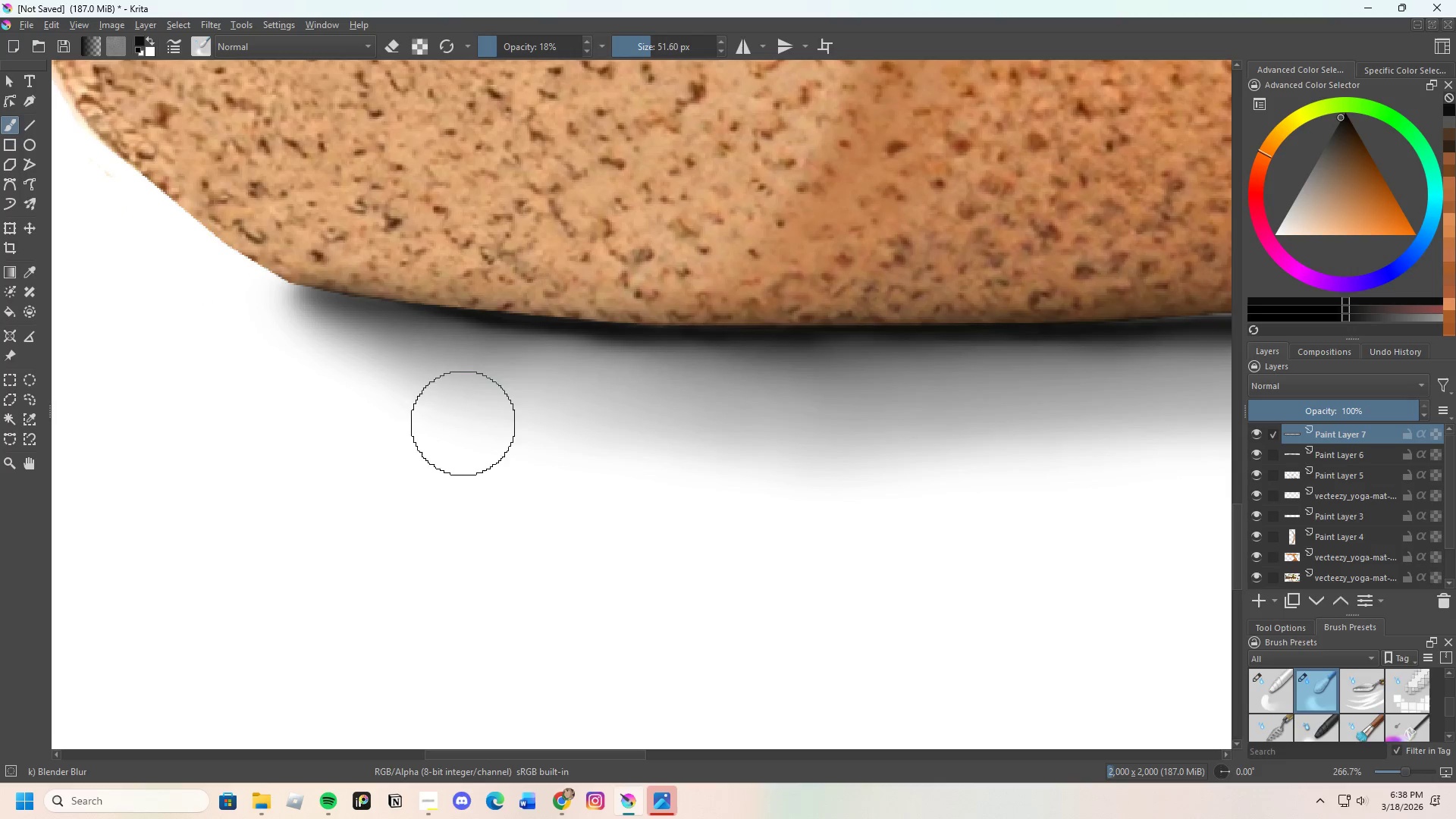 
key(Control+Z)
 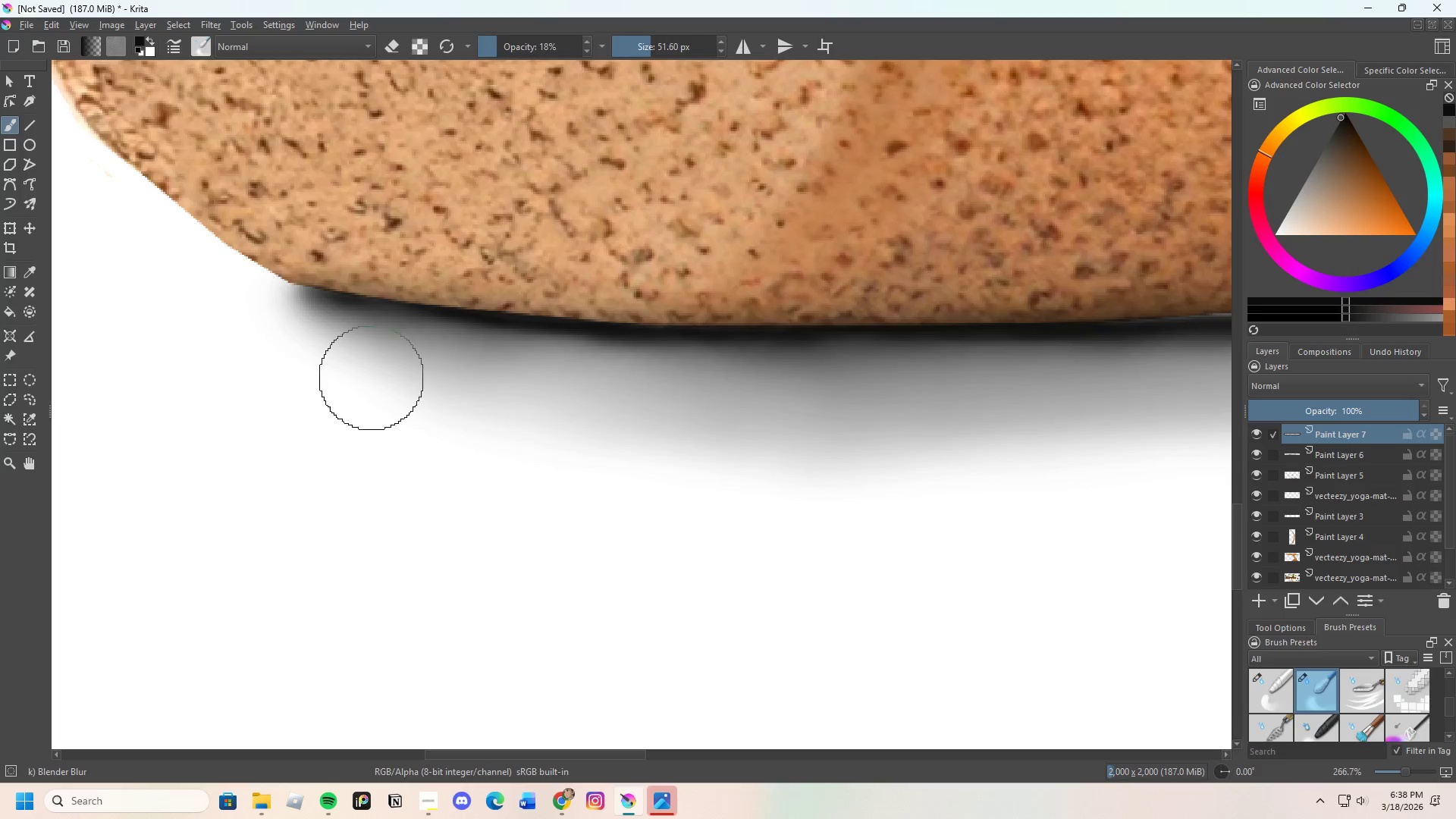 
left_click_drag(start_coordinate=[378, 368], to_coordinate=[317, 307])
 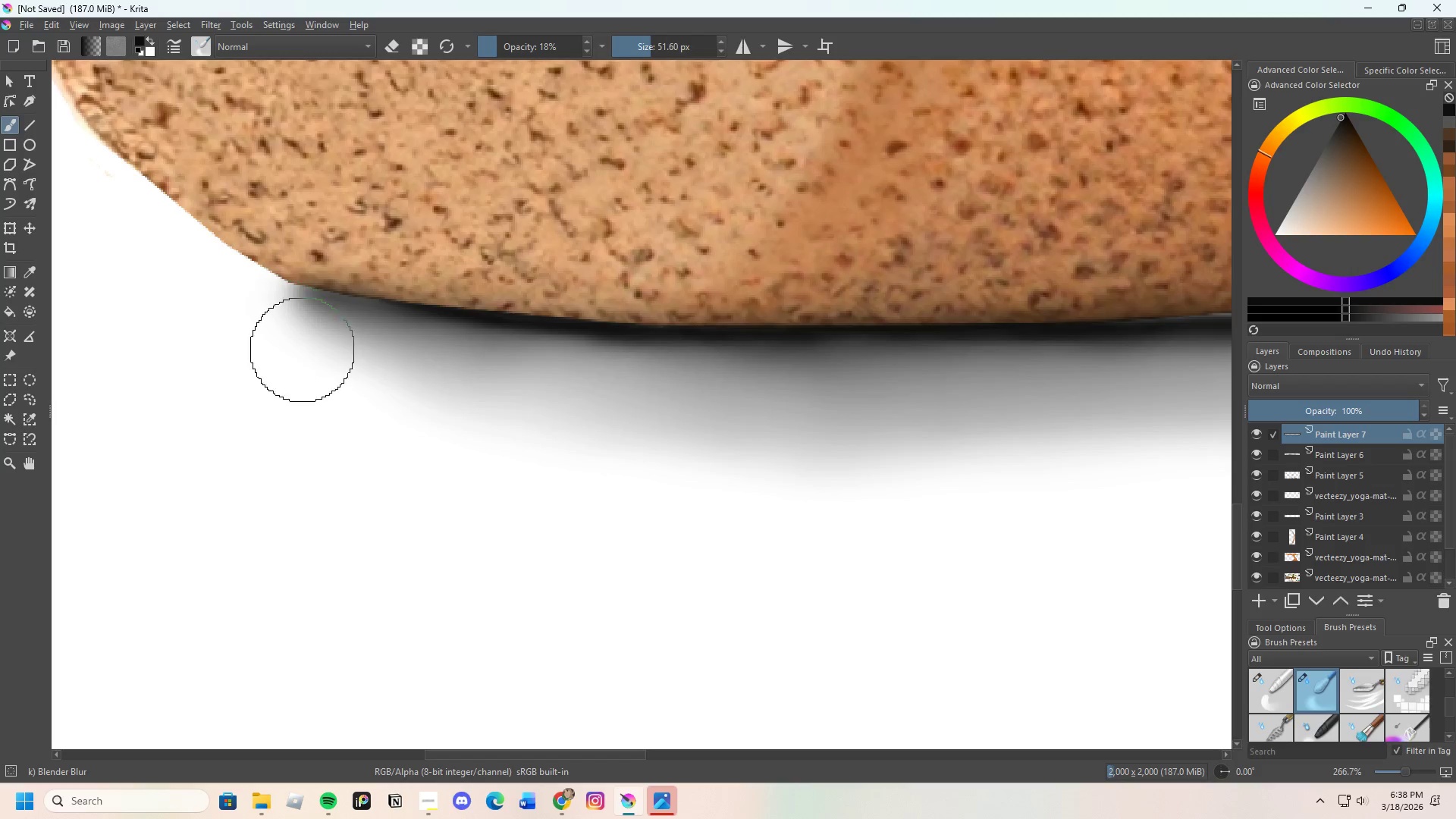 
scroll: coordinate [337, 386], scroll_direction: down, amount: 2.0
 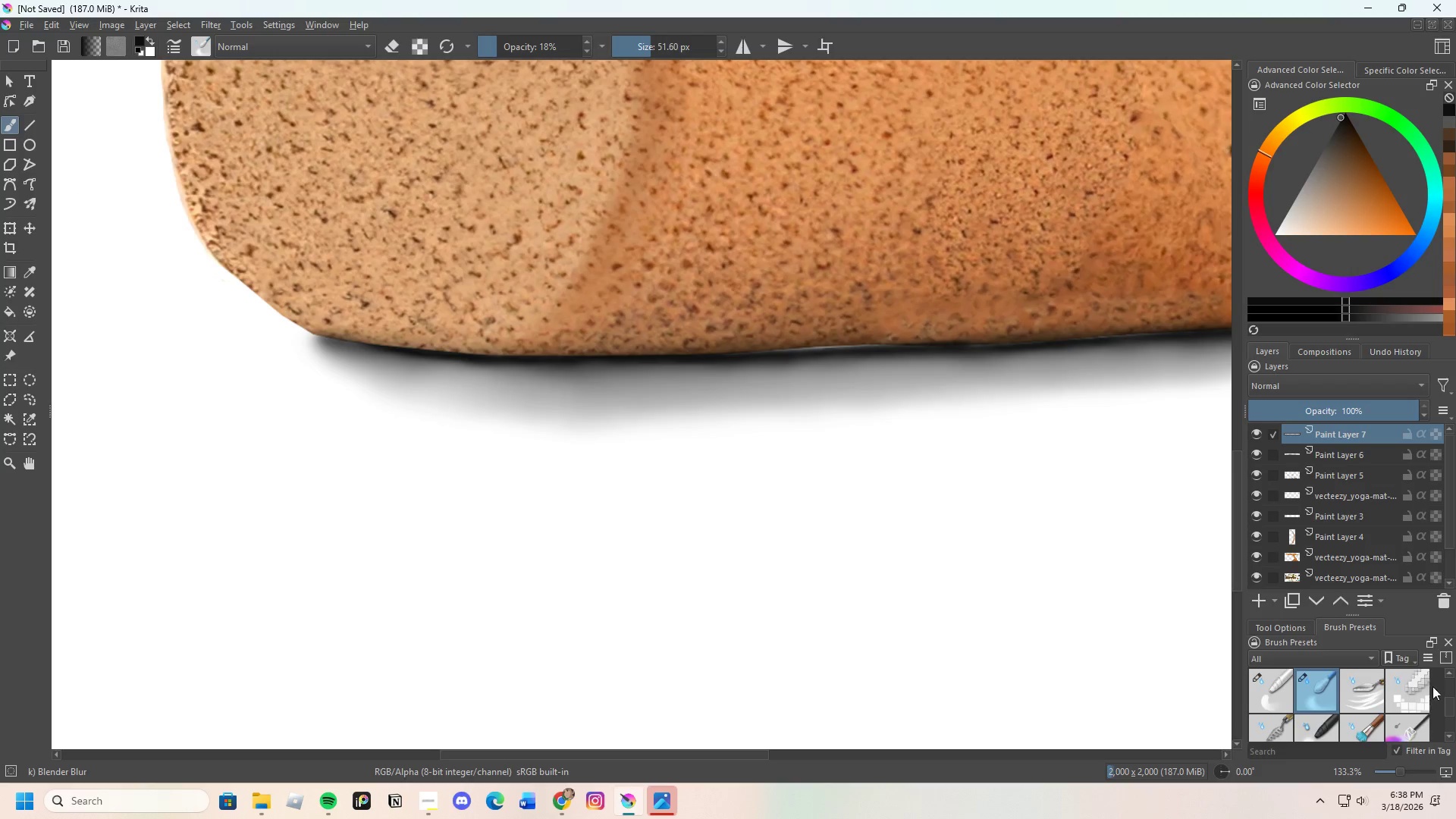 
scroll: coordinate [1352, 714], scroll_direction: up, amount: 12.0
 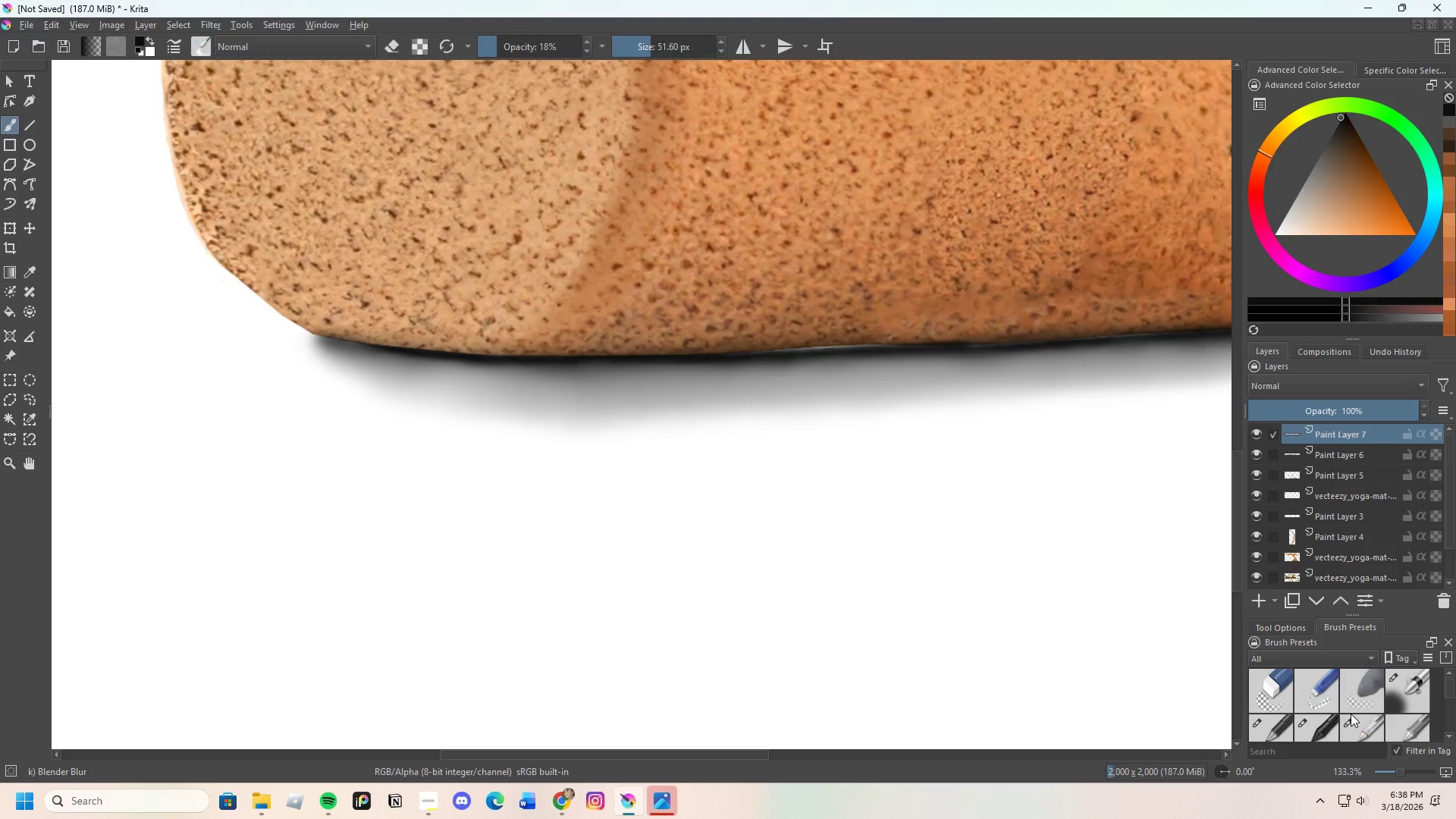 
scroll: coordinate [1354, 712], scroll_direction: down, amount: 2.0
 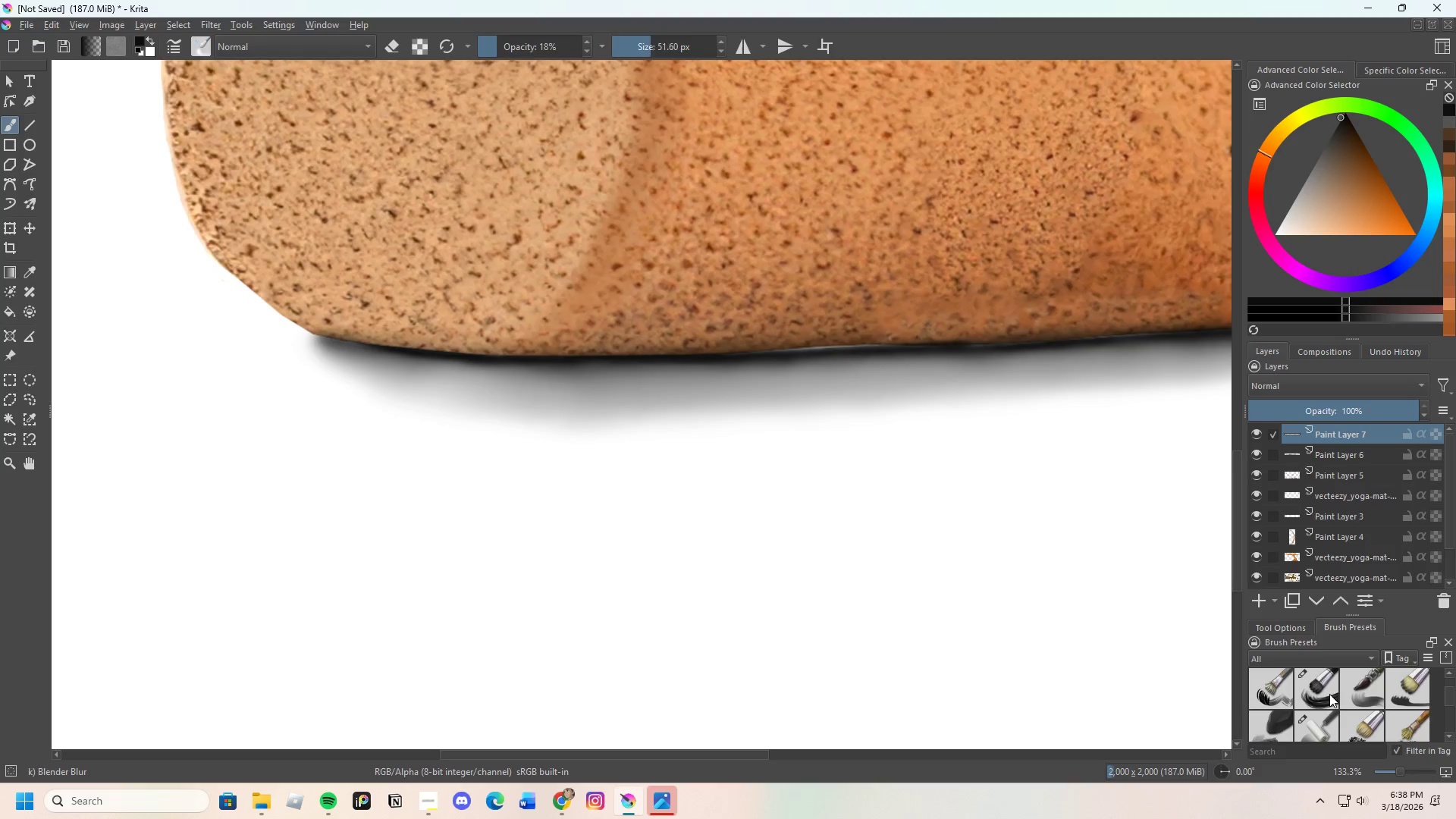 
left_click_drag(start_coordinate=[1328, 690], to_coordinate=[1328, 686])
 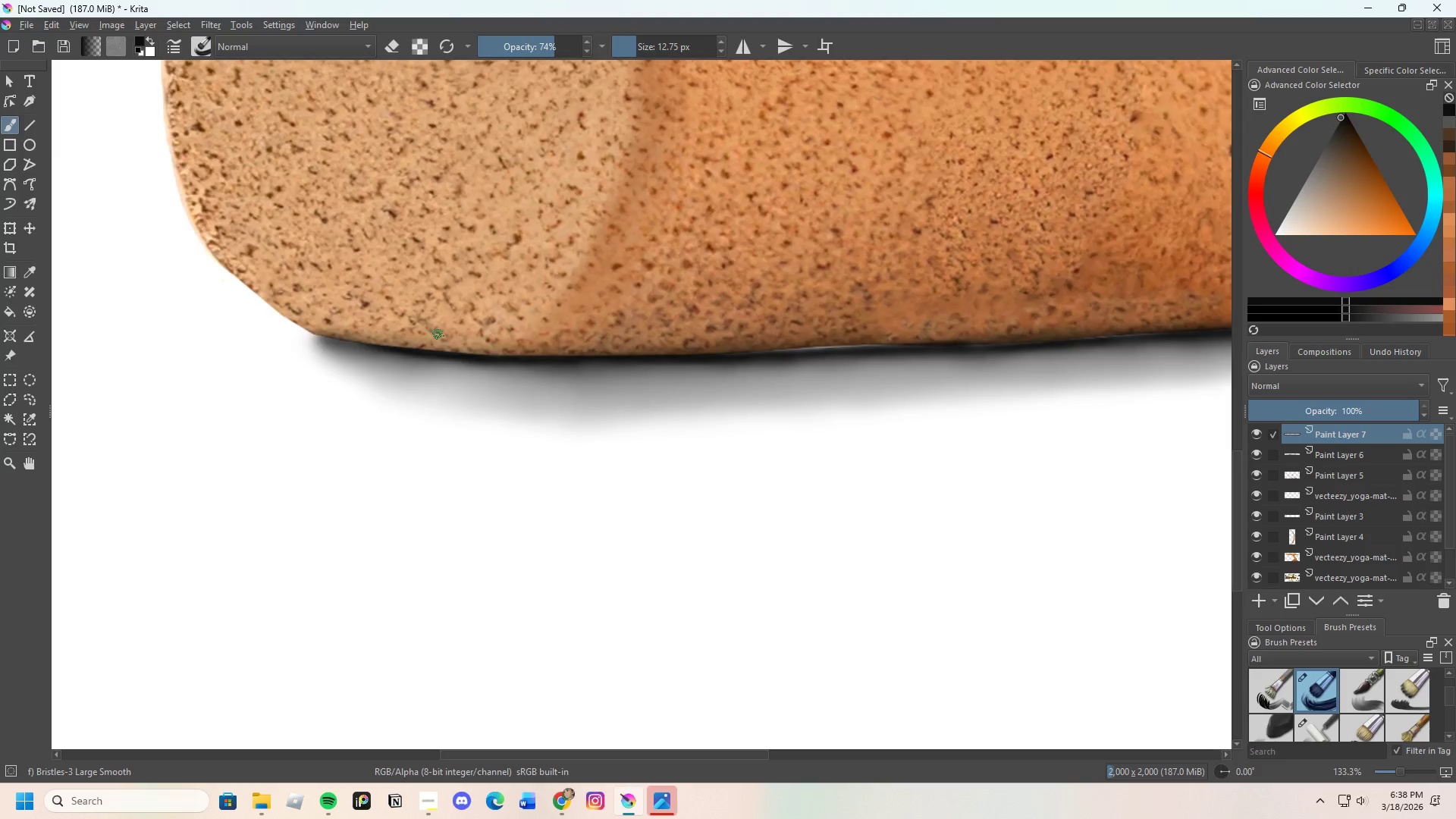 
scroll: coordinate [434, 314], scroll_direction: up, amount: 2.0
 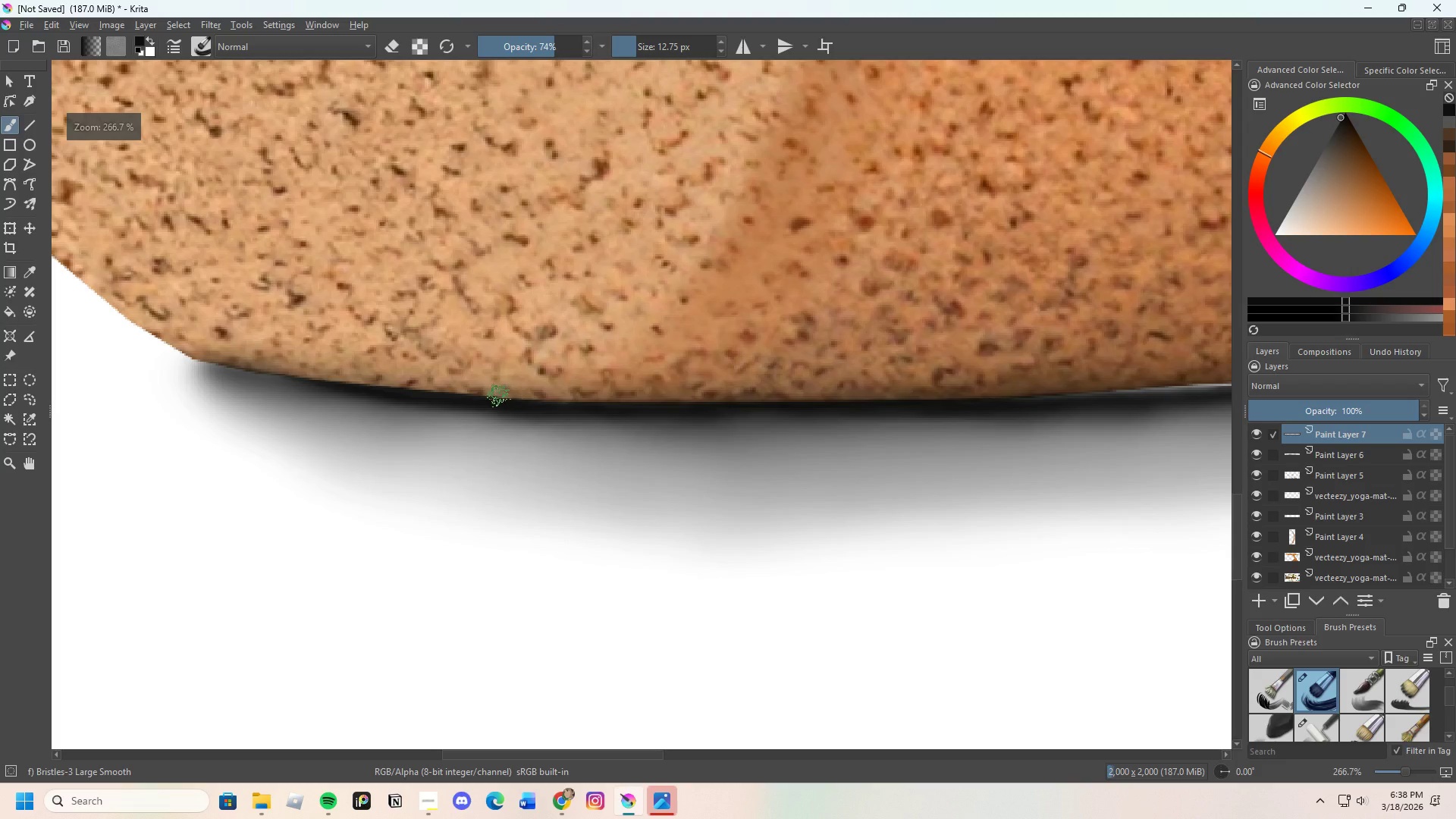 
scroll: coordinate [472, 401], scroll_direction: down, amount: 2.0
 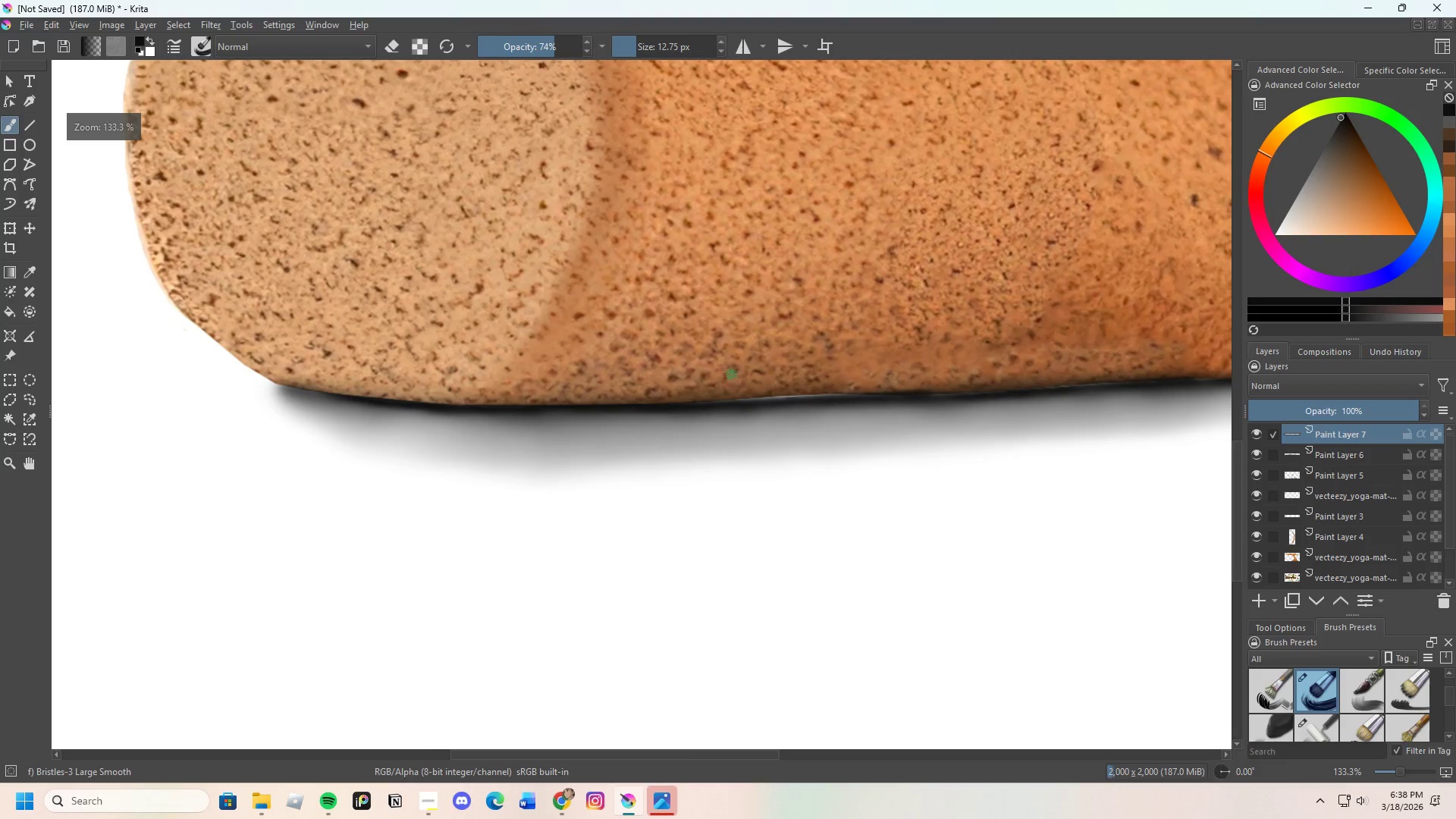 
scroll: coordinate [692, 463], scroll_direction: up, amount: 3.0
 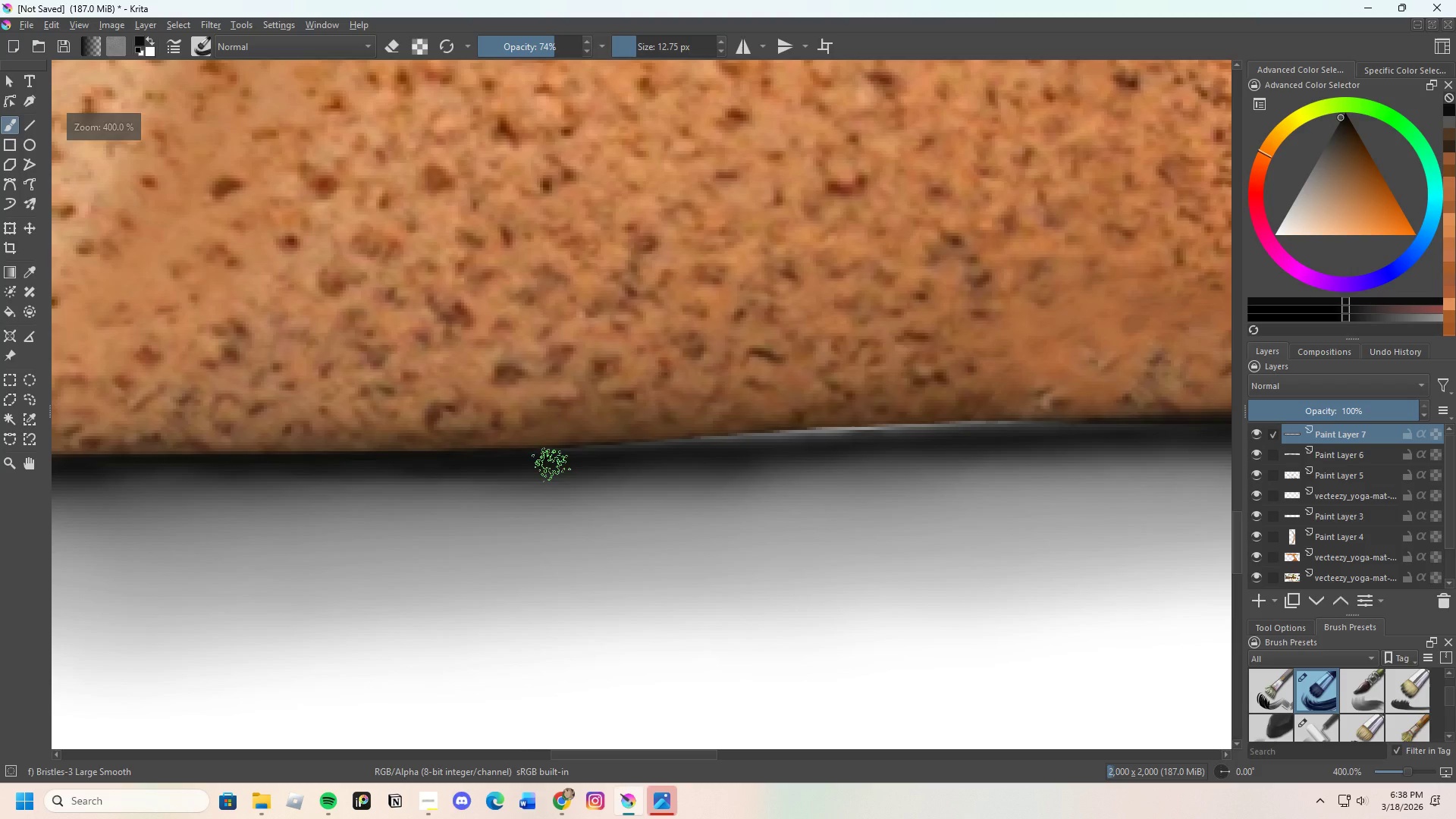 
left_click_drag(start_coordinate=[536, 460], to_coordinate=[668, 457])
 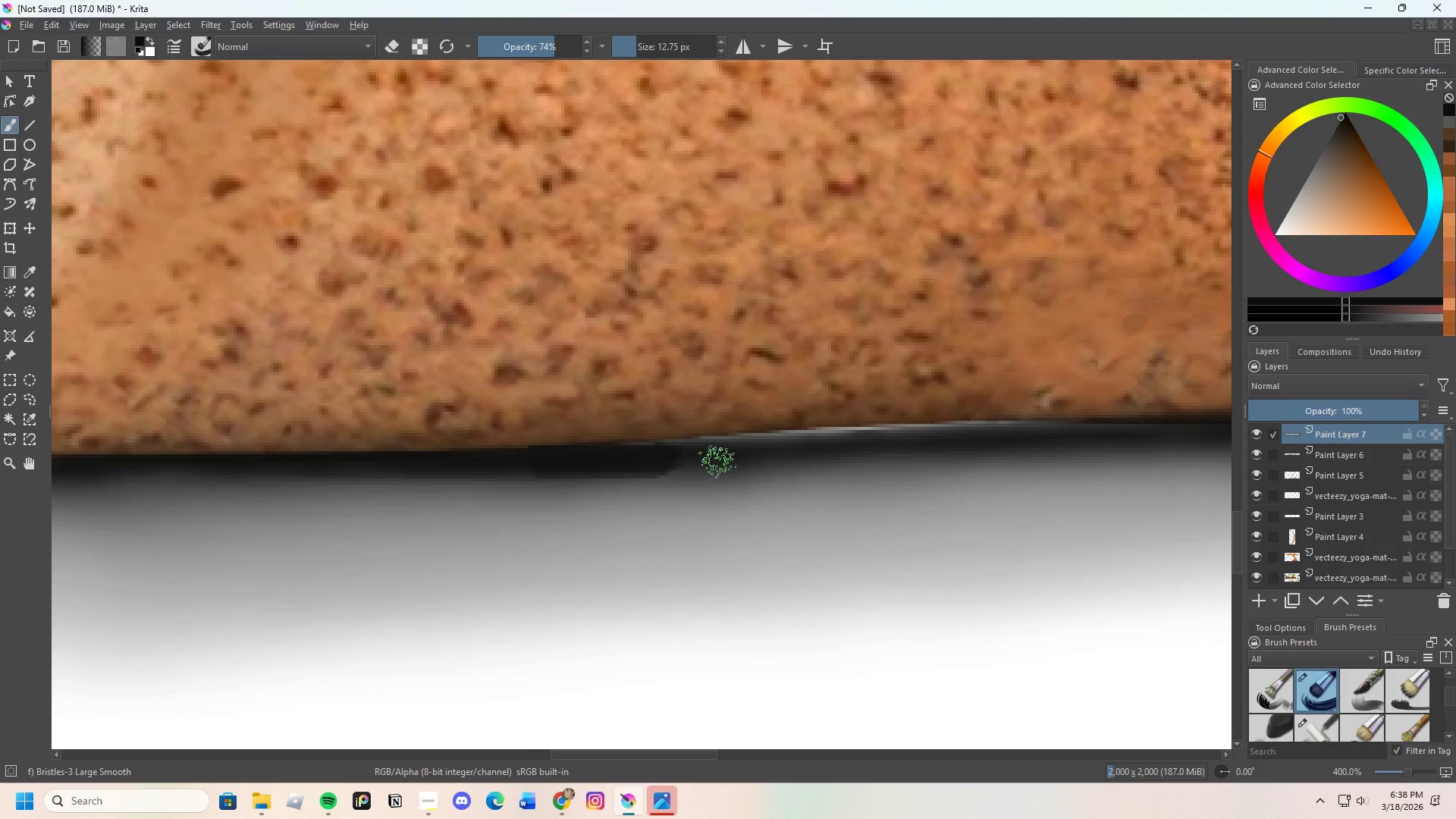 
key(Control+Z)
 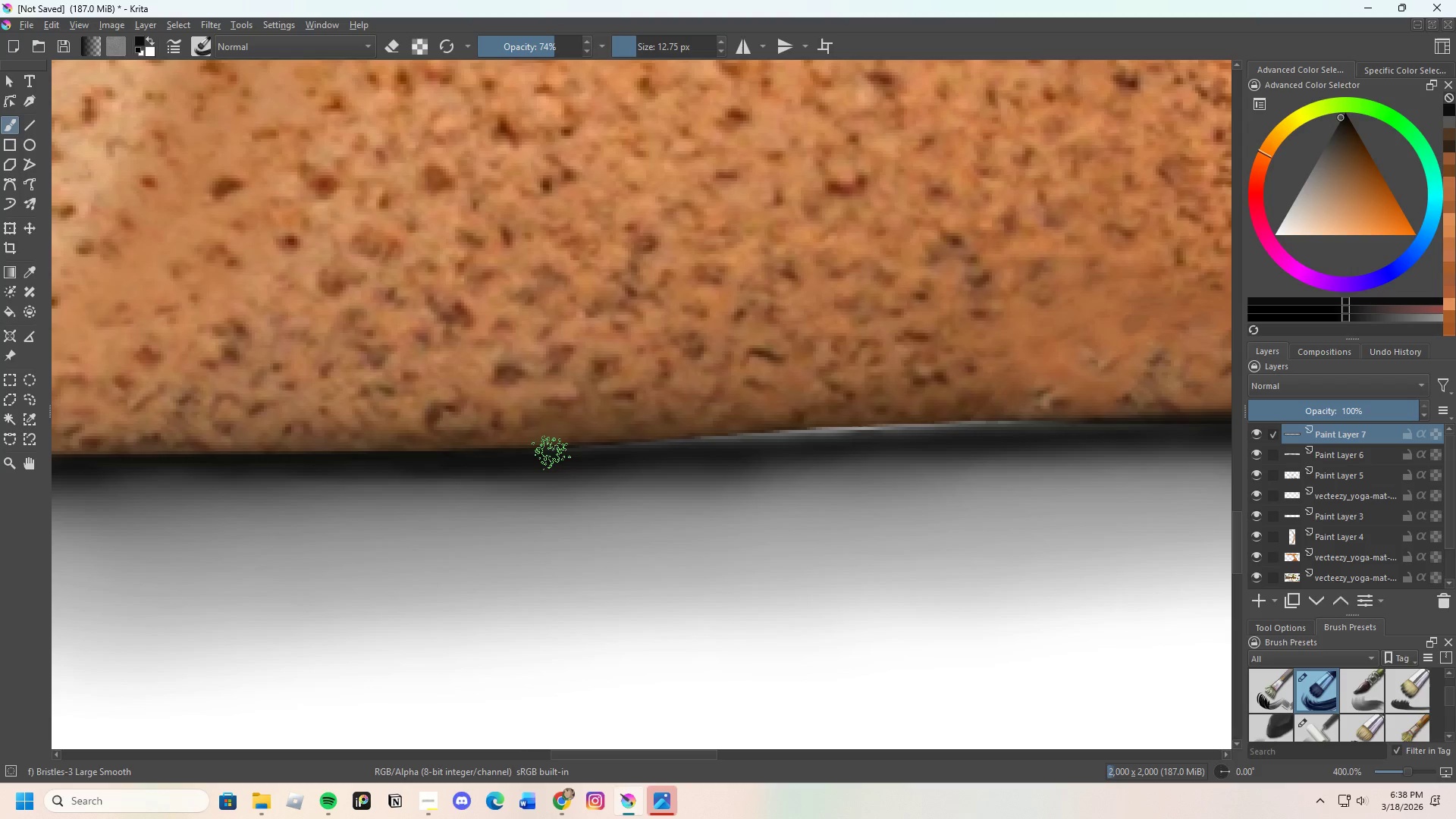 
left_click_drag(start_coordinate=[550, 454], to_coordinate=[1096, 417])
 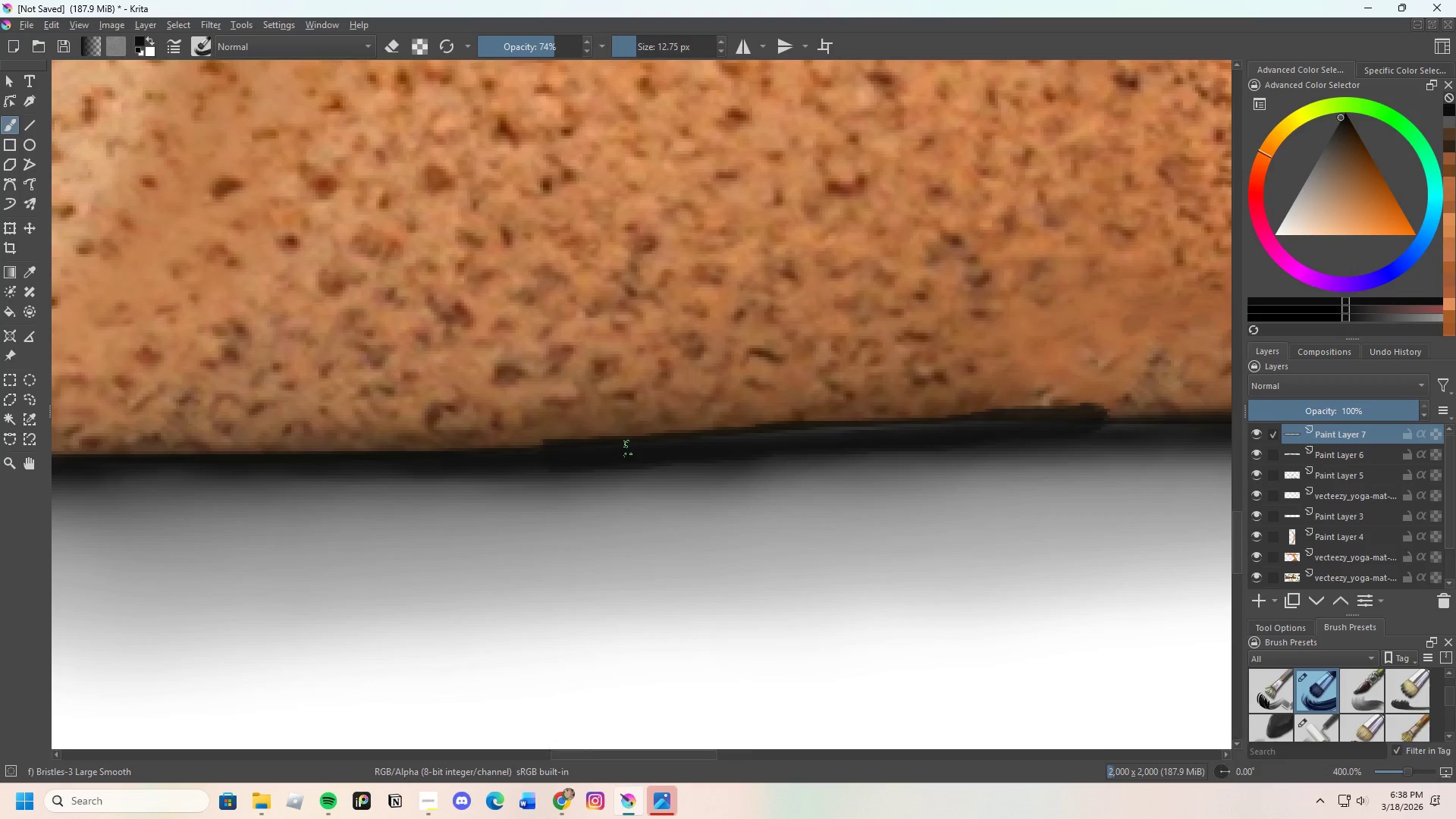 
scroll: coordinate [767, 426], scroll_direction: down, amount: 1.0
 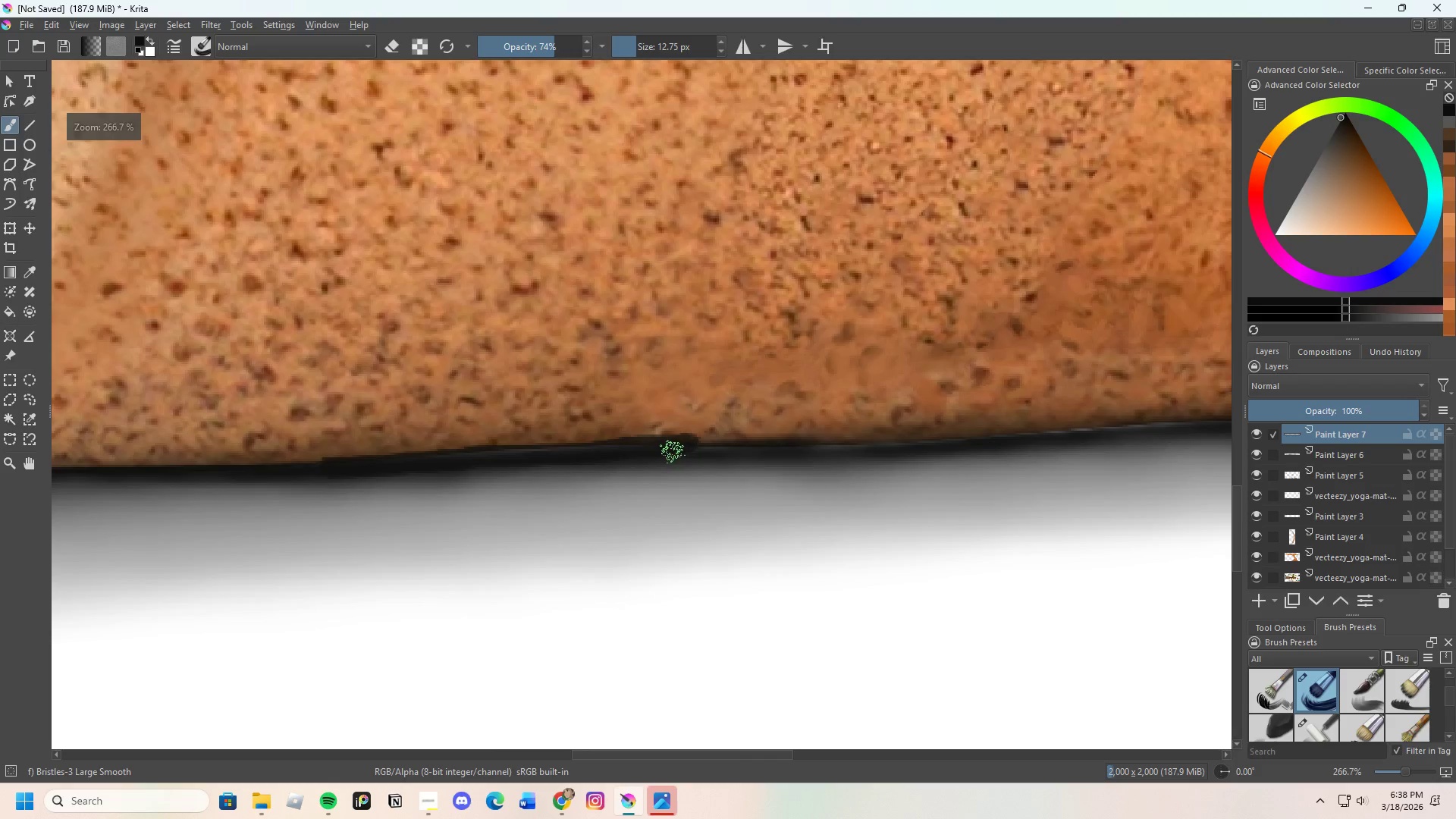 
left_click_drag(start_coordinate=[681, 446], to_coordinate=[903, 443])
 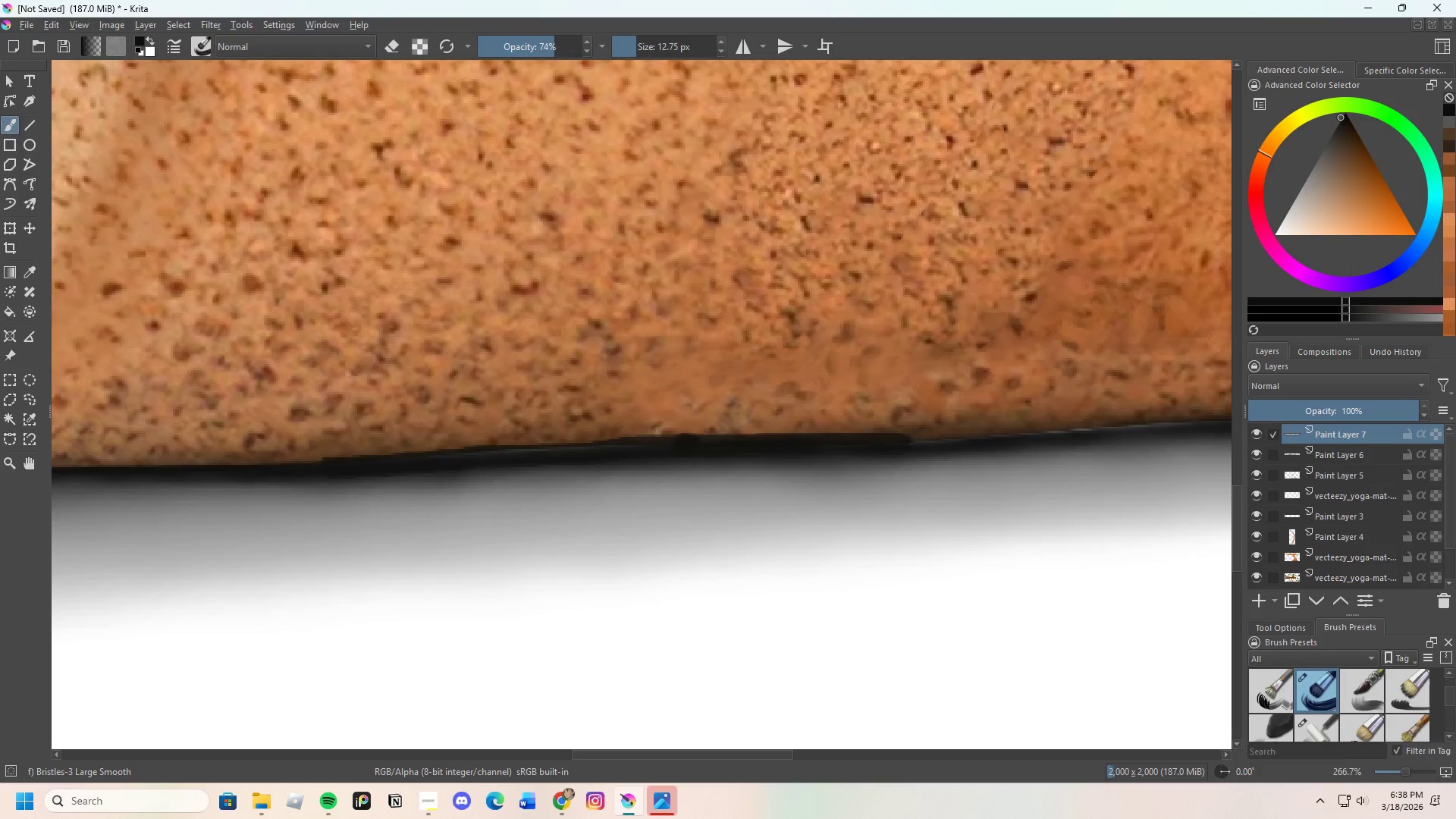 
scroll: coordinate [677, 437], scroll_direction: none, amount: 0.0
 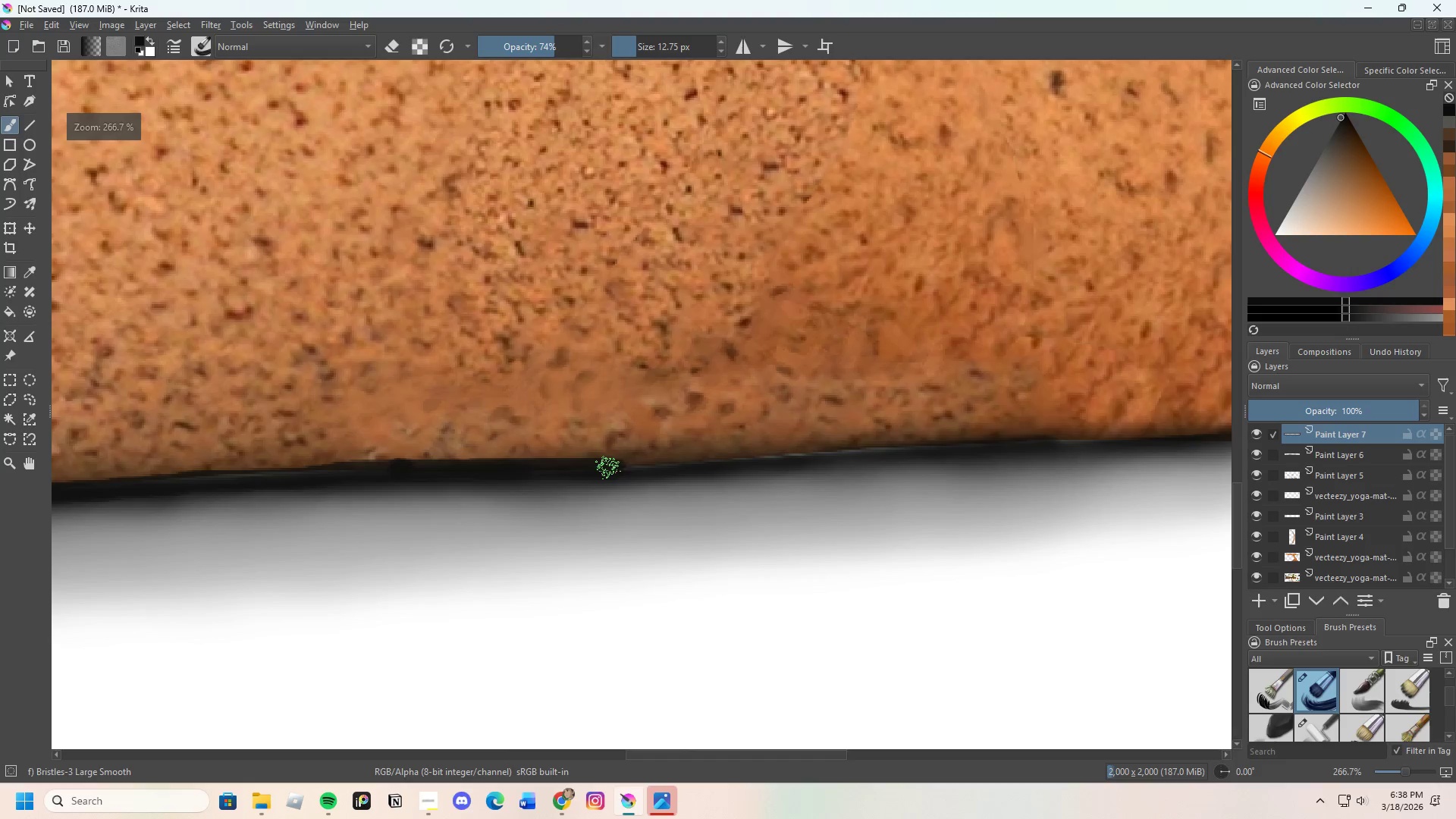 
left_click_drag(start_coordinate=[623, 468], to_coordinate=[934, 453])
 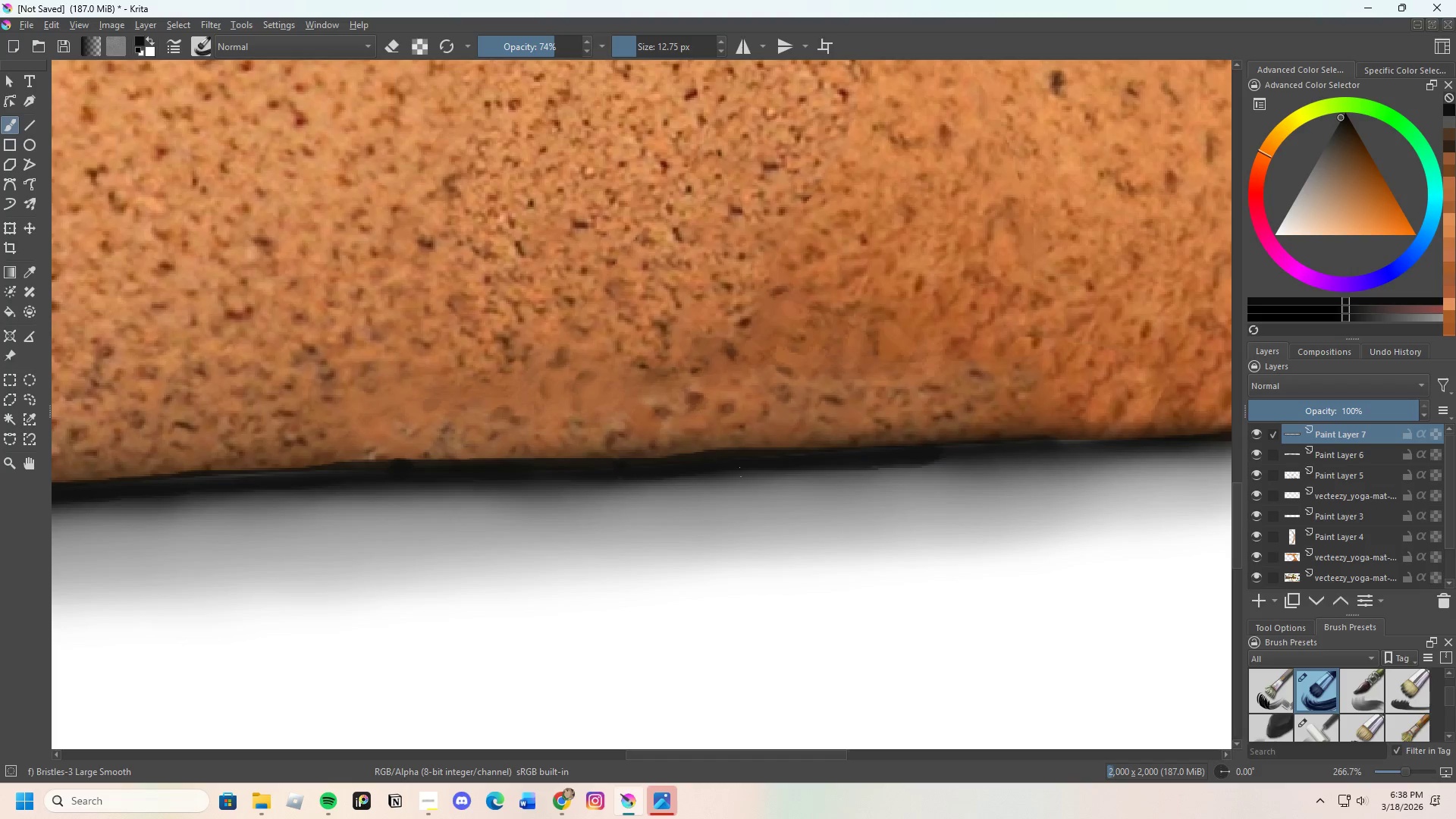 
scroll: coordinate [799, 466], scroll_direction: down, amount: 1.0
 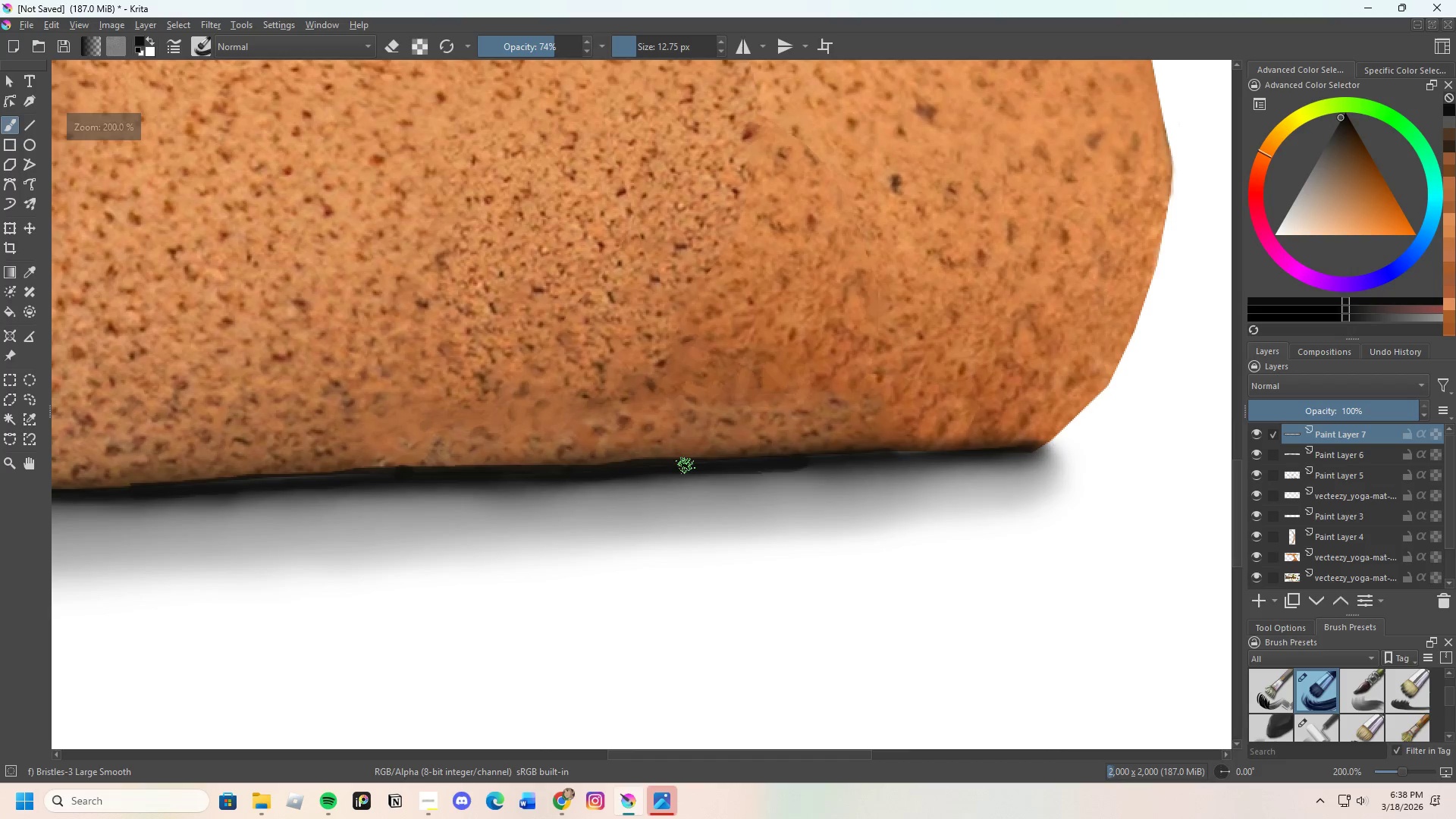 
left_click_drag(start_coordinate=[695, 464], to_coordinate=[1046, 444])
 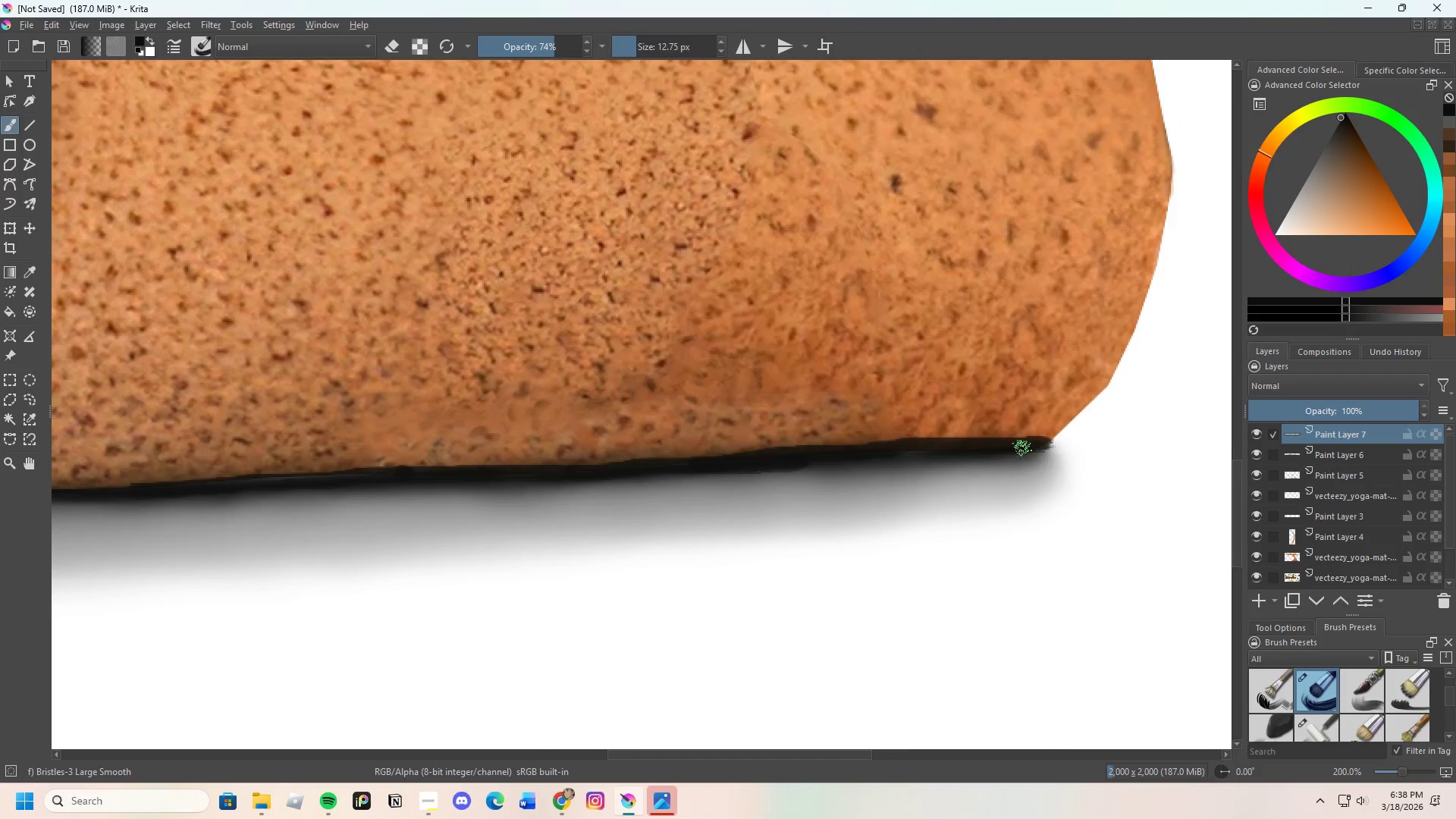 
scroll: coordinate [621, 389], scroll_direction: none, amount: 0.0
 